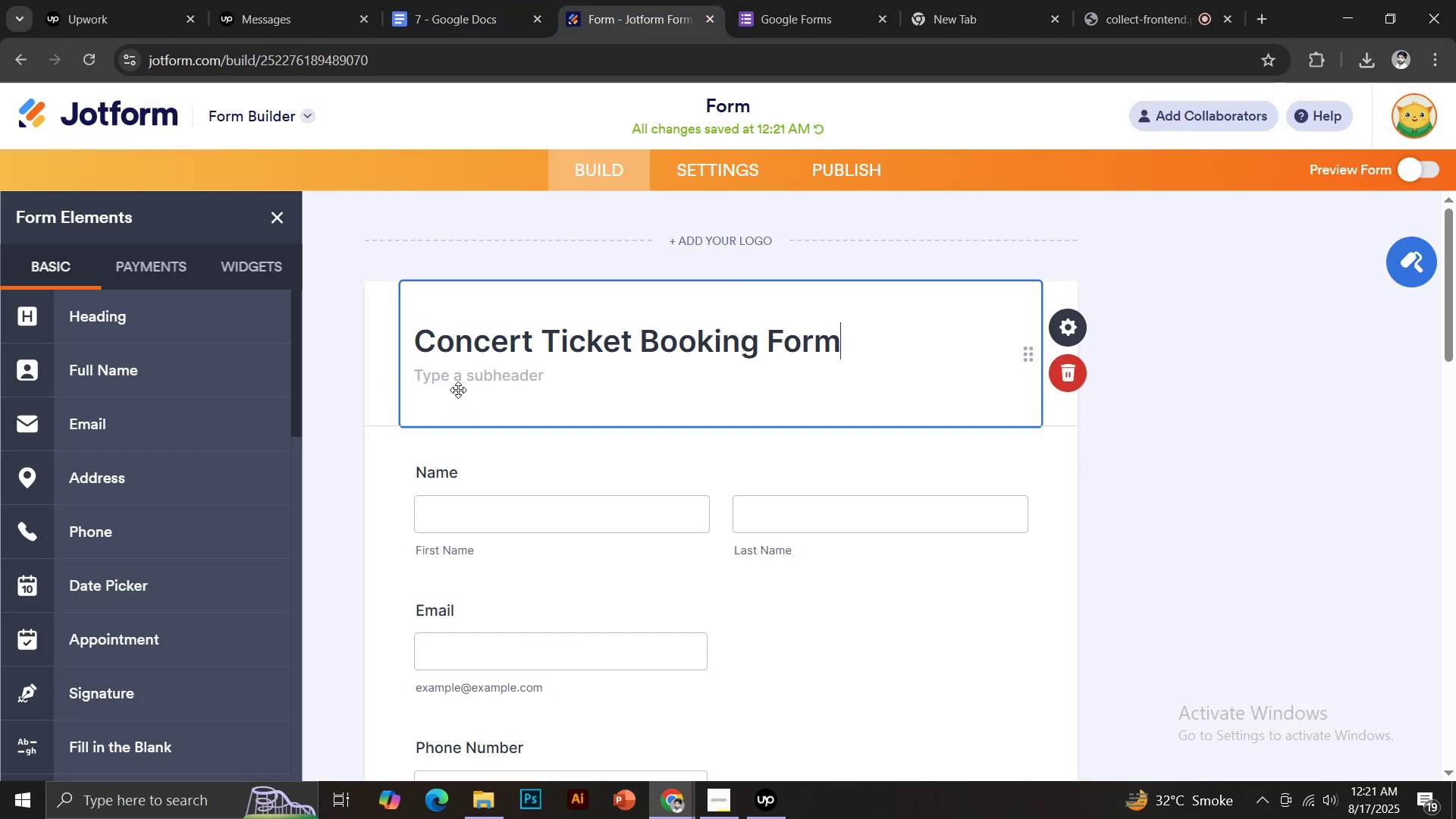 
left_click([460, 381])
 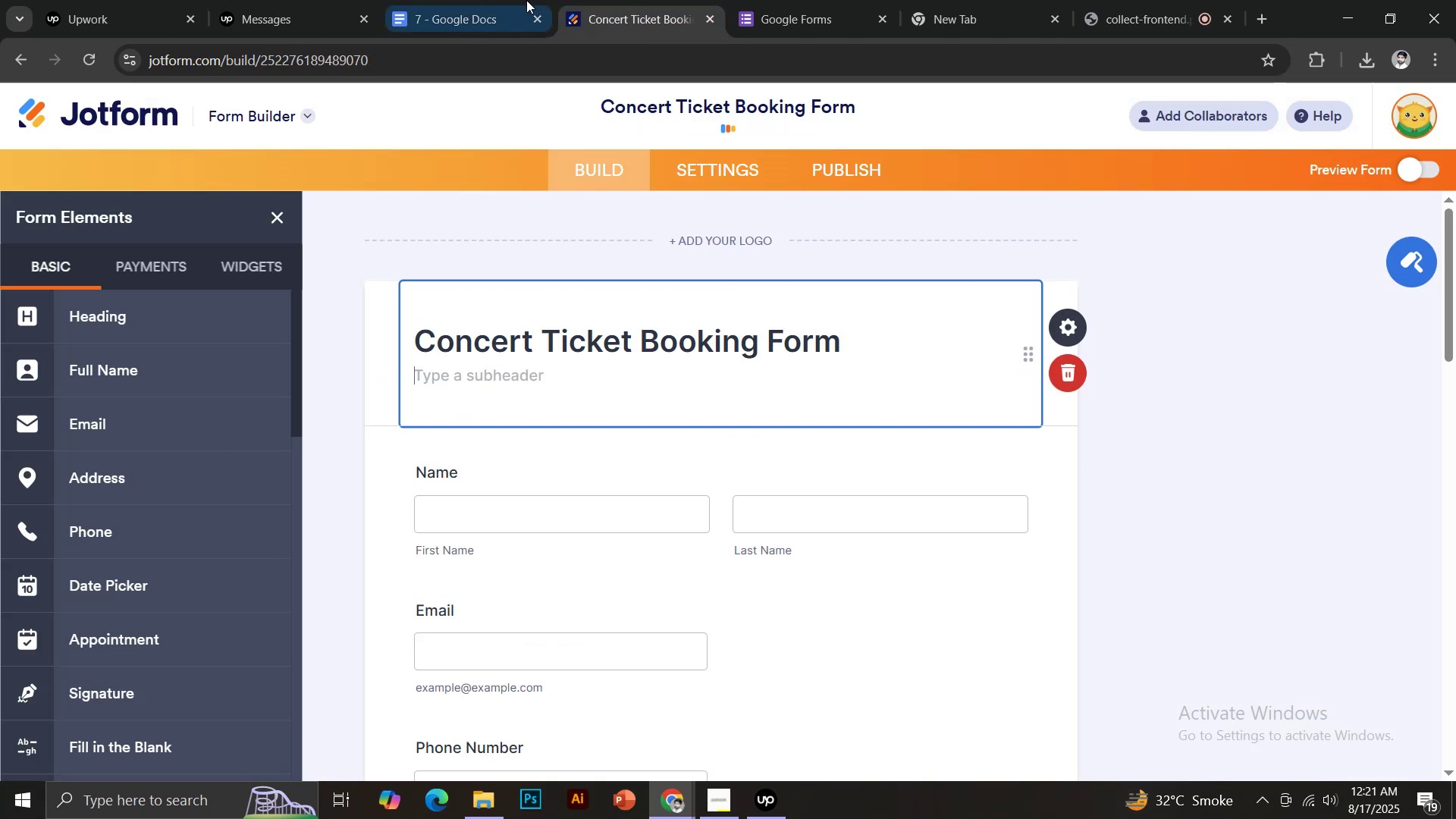 
left_click([500, 0])
 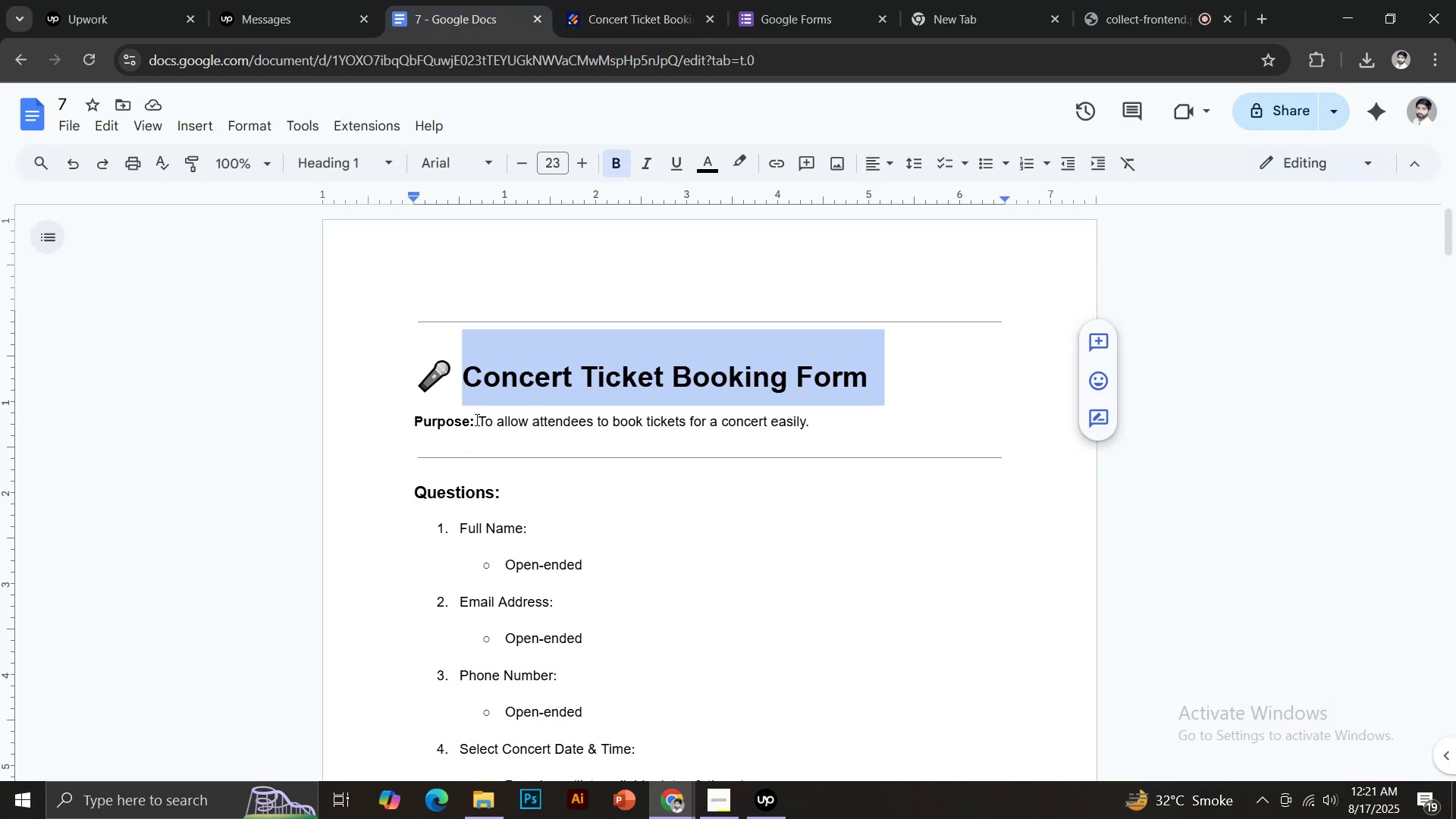 
left_click_drag(start_coordinate=[479, 418], to_coordinate=[827, 431])
 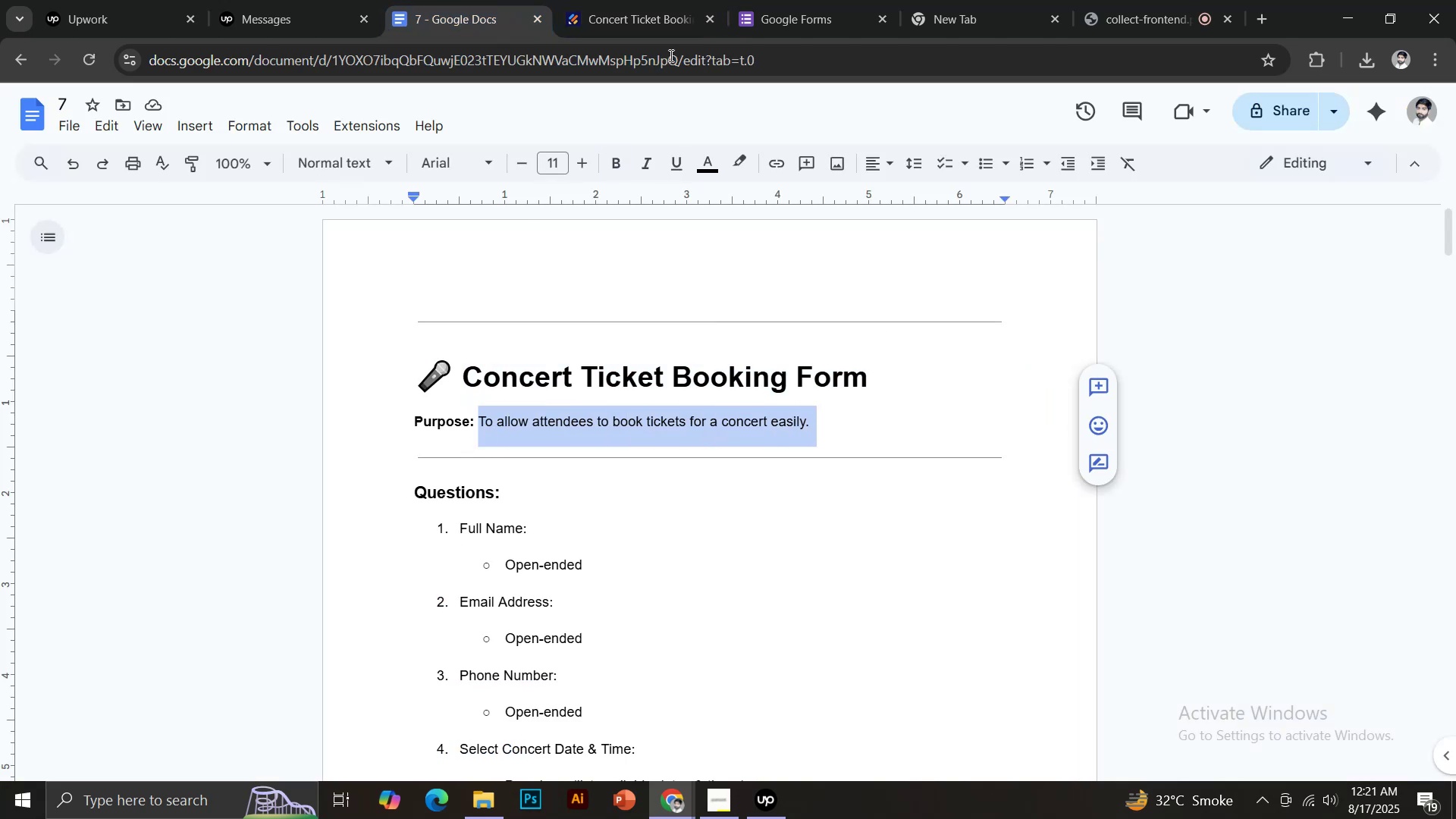 
key(Control+C)
 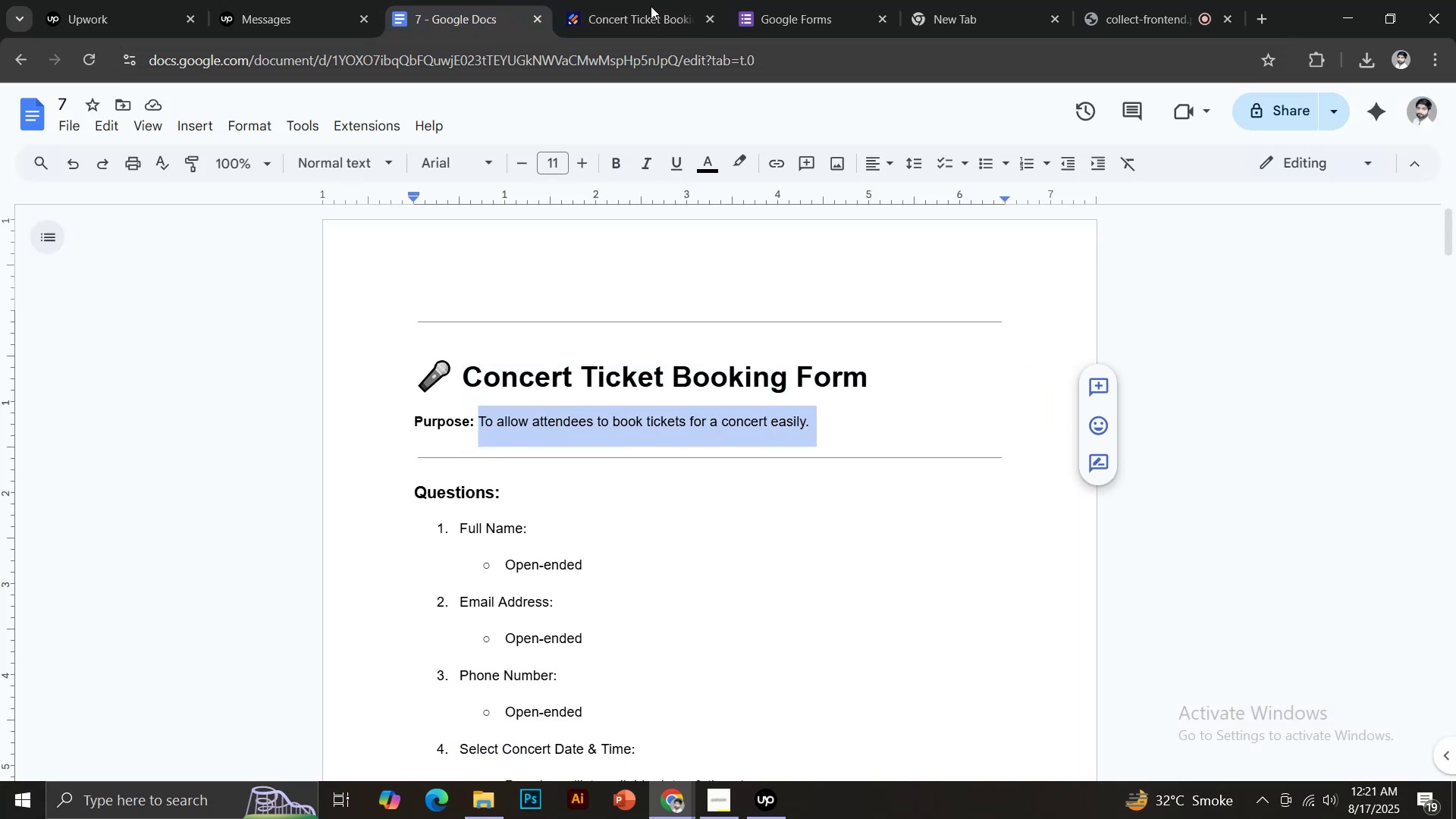 
left_click([642, 0])
 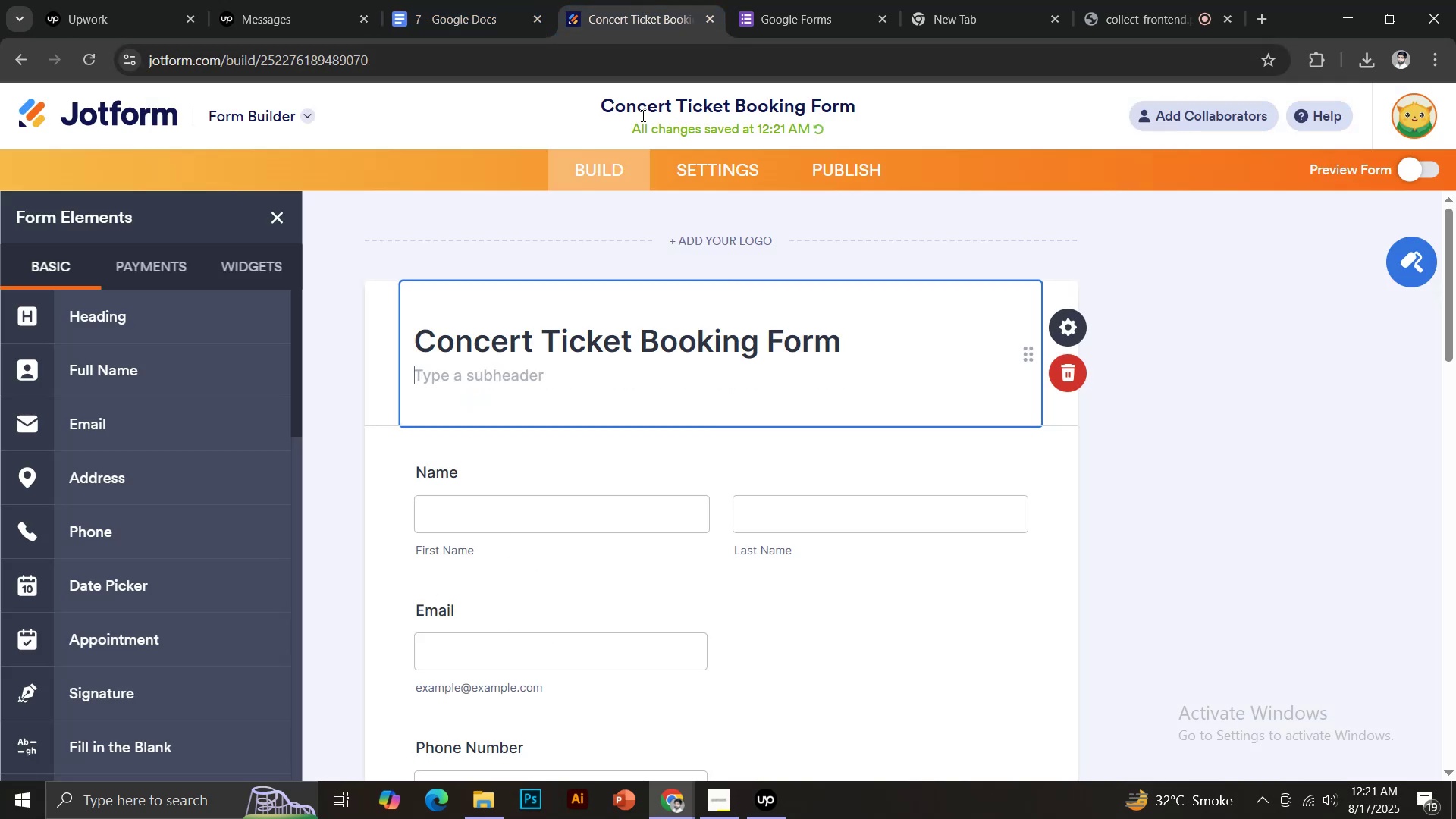 
key(Control+Shift+V)
 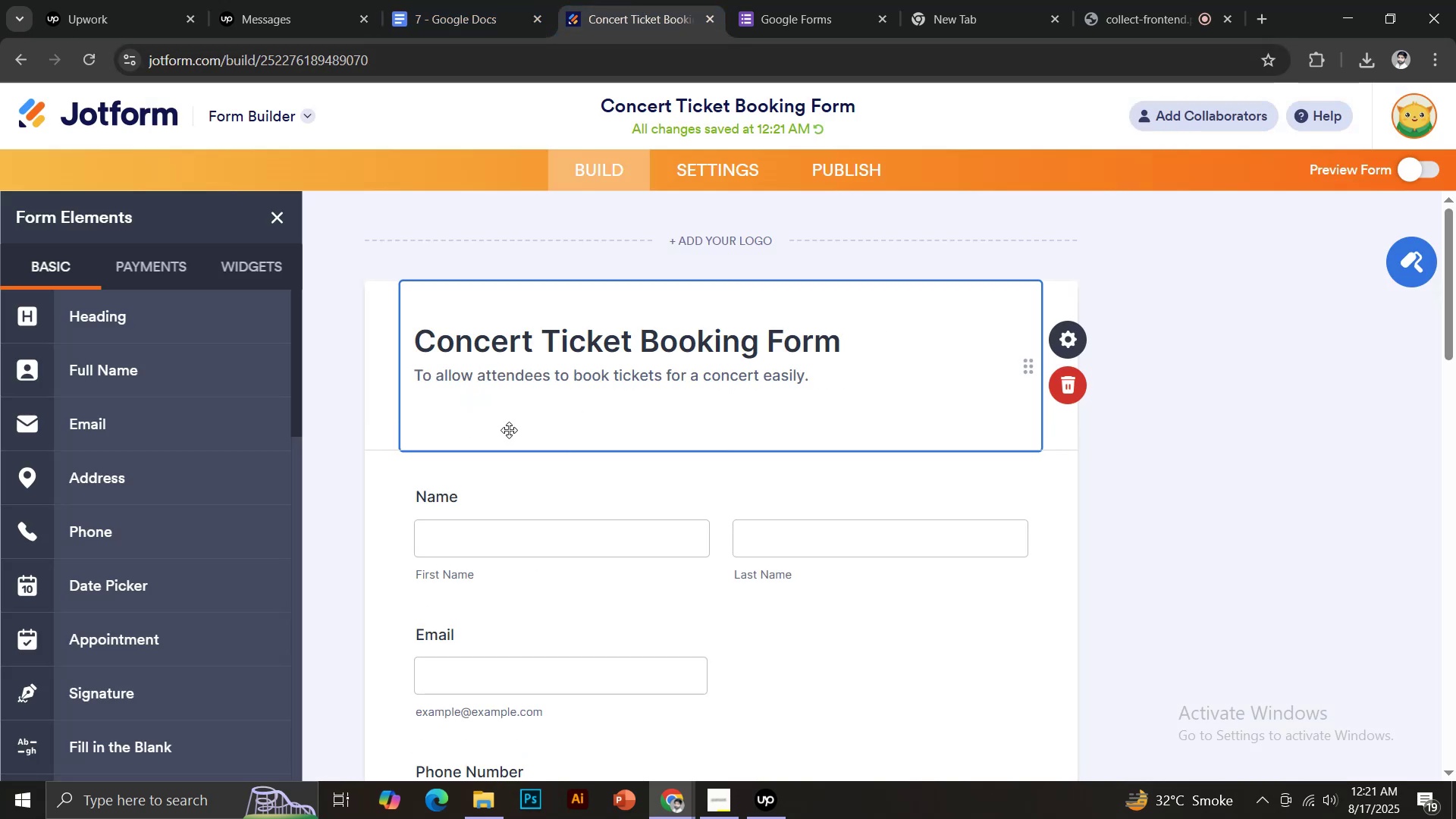 
key(Backspace)
 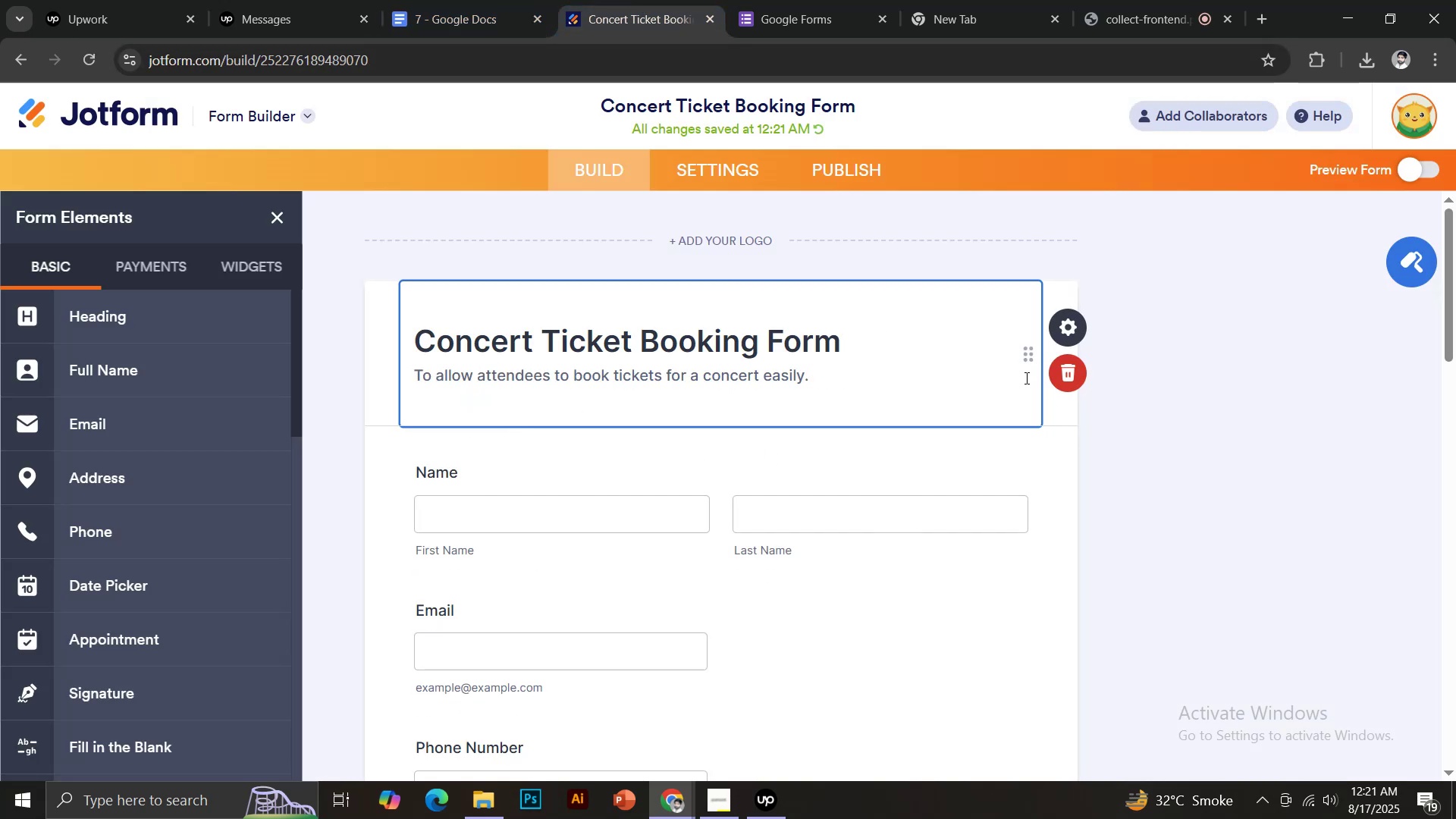 
left_click([1062, 322])
 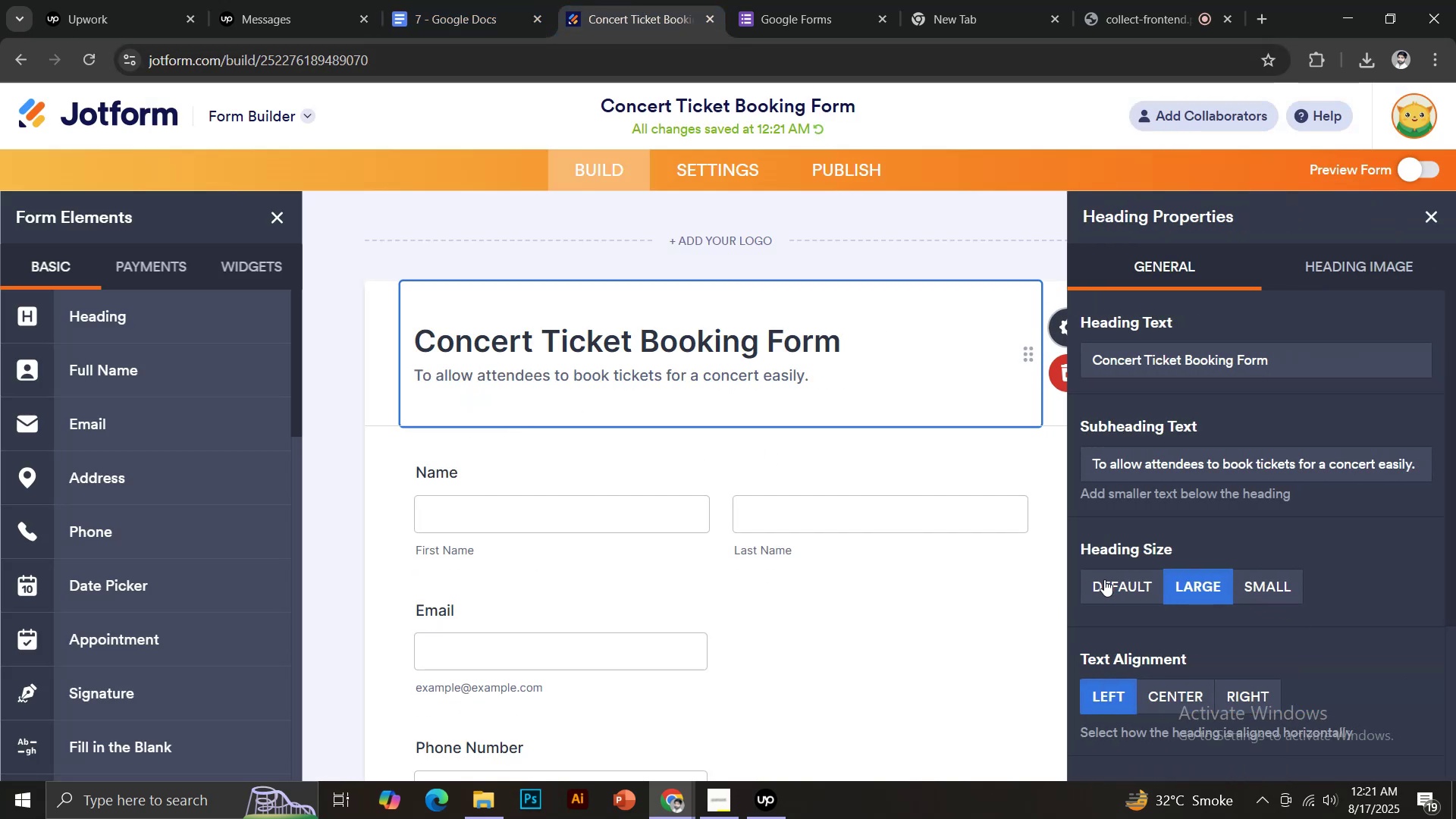 
left_click([1131, 589])
 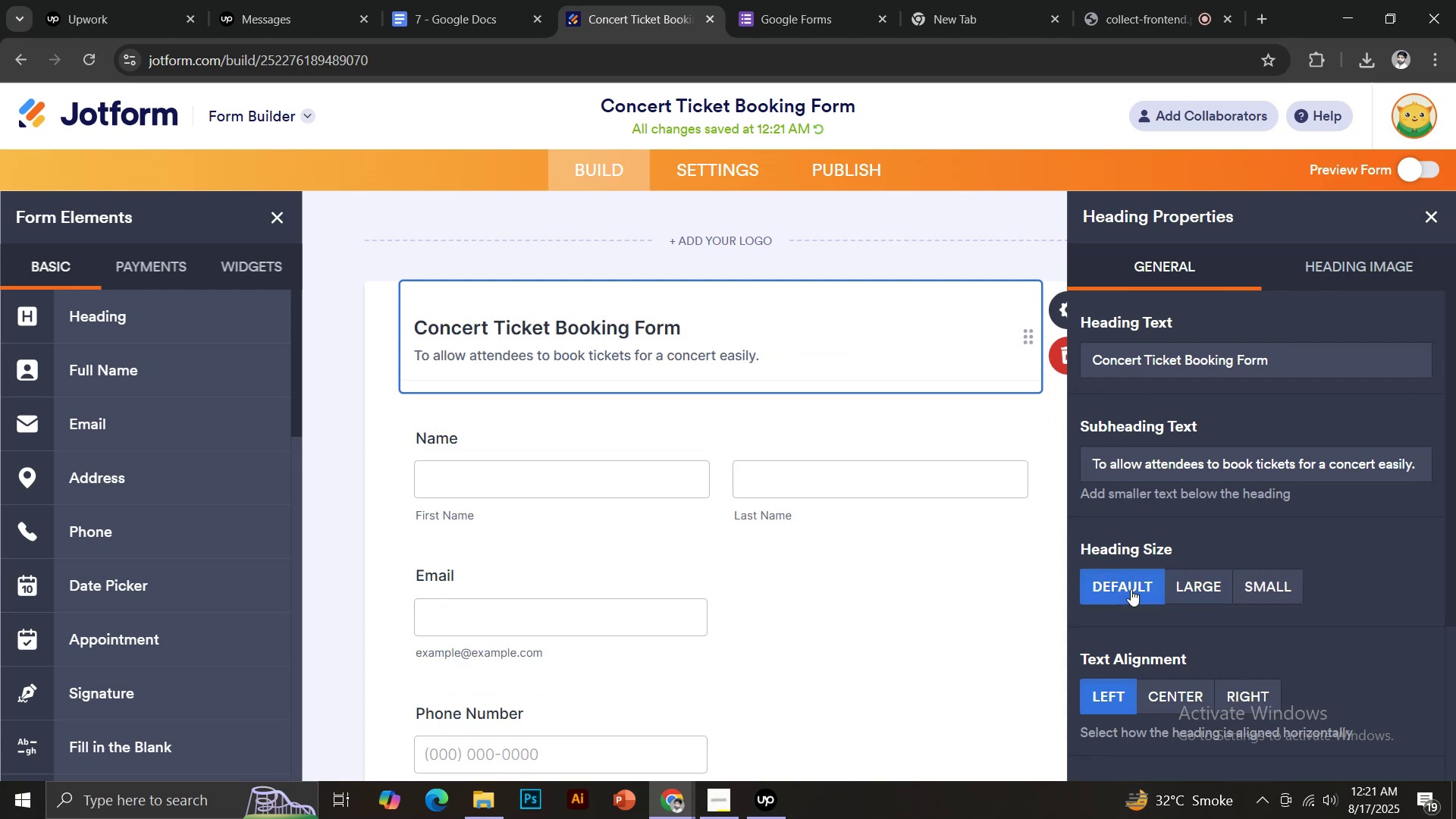 
left_click([855, 582])
 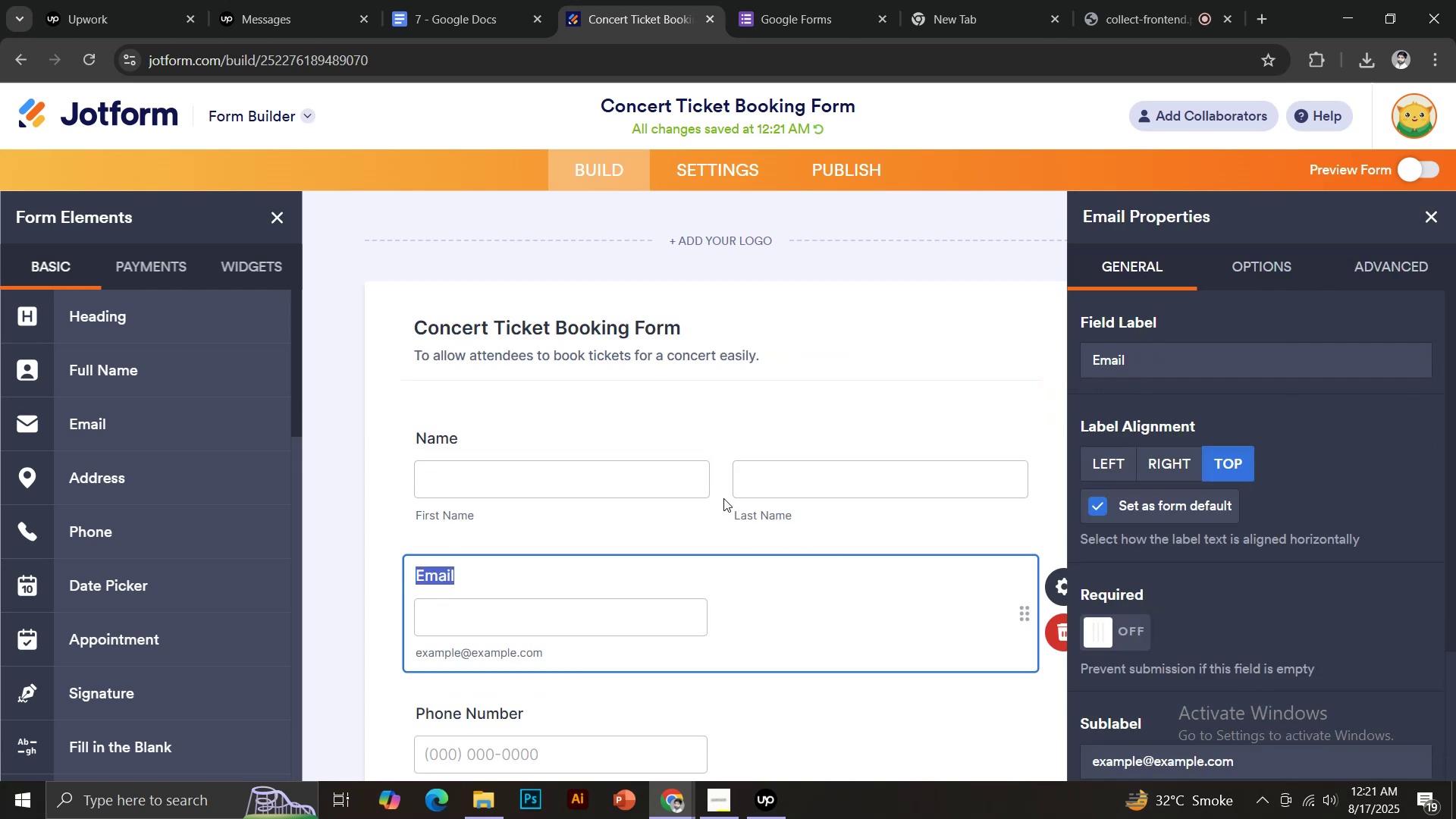 
scroll: coordinate [736, 452], scroll_direction: down, amount: 2.0
 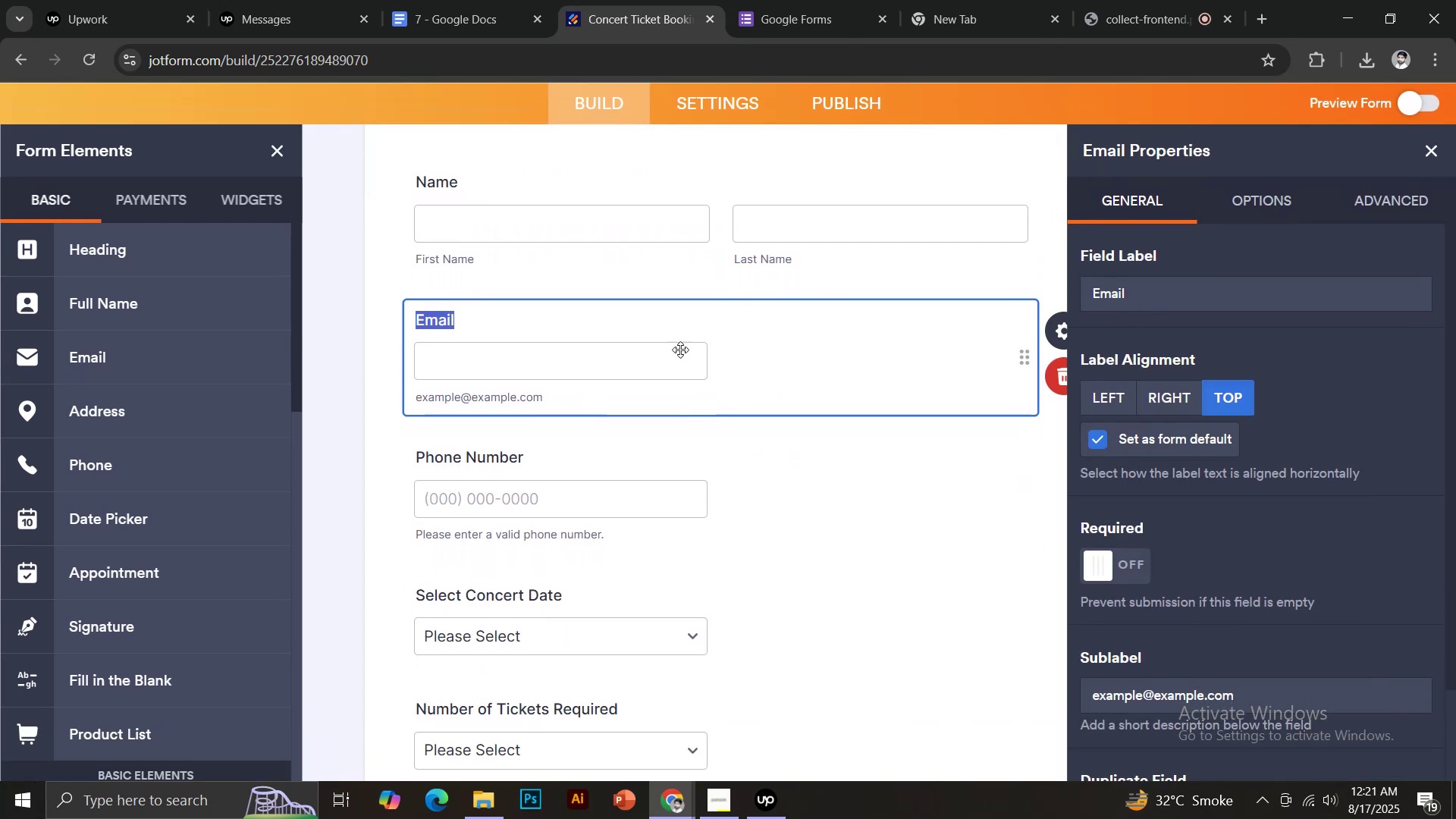 
left_click([825, 231])
 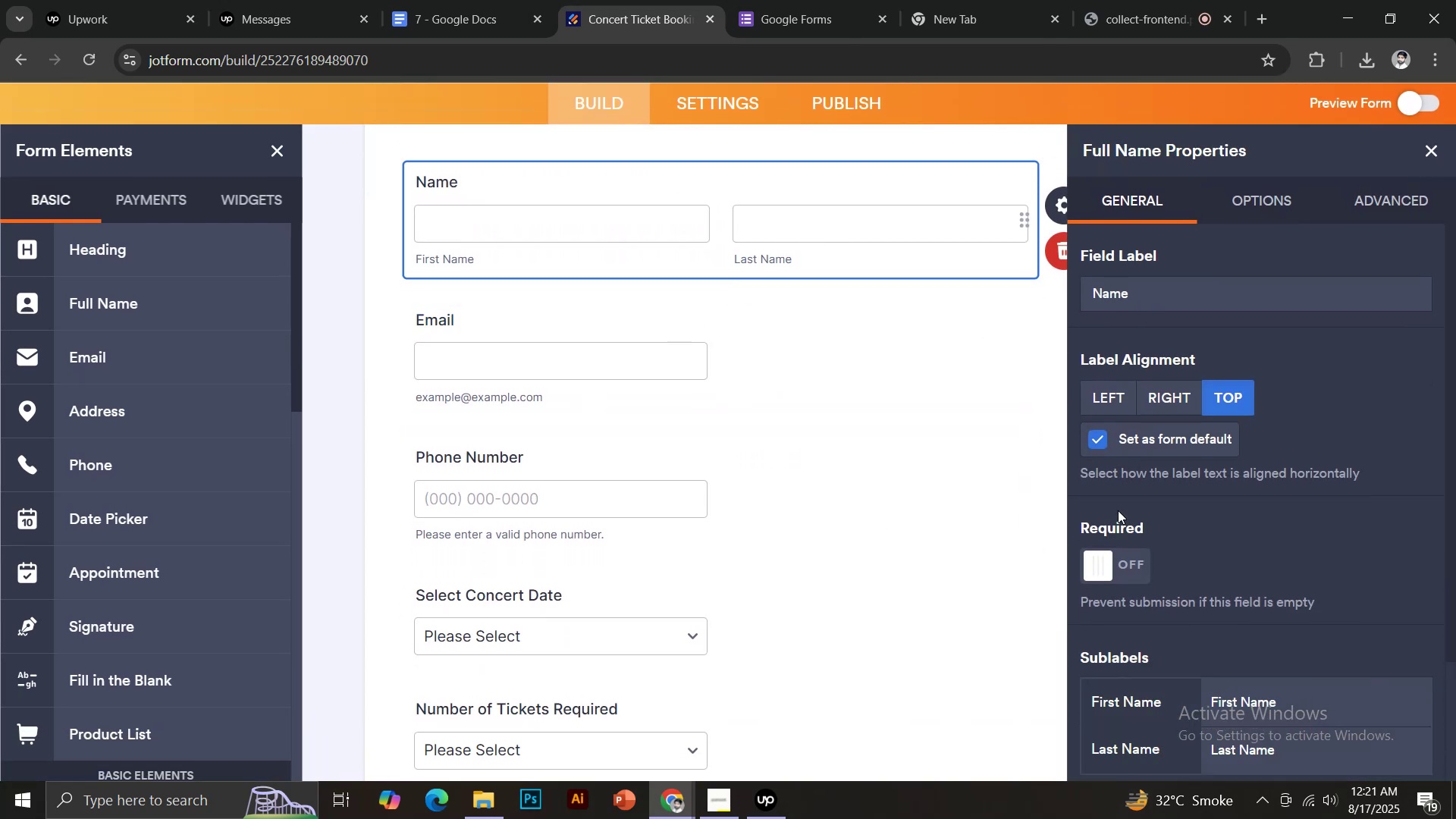 
left_click([1125, 566])
 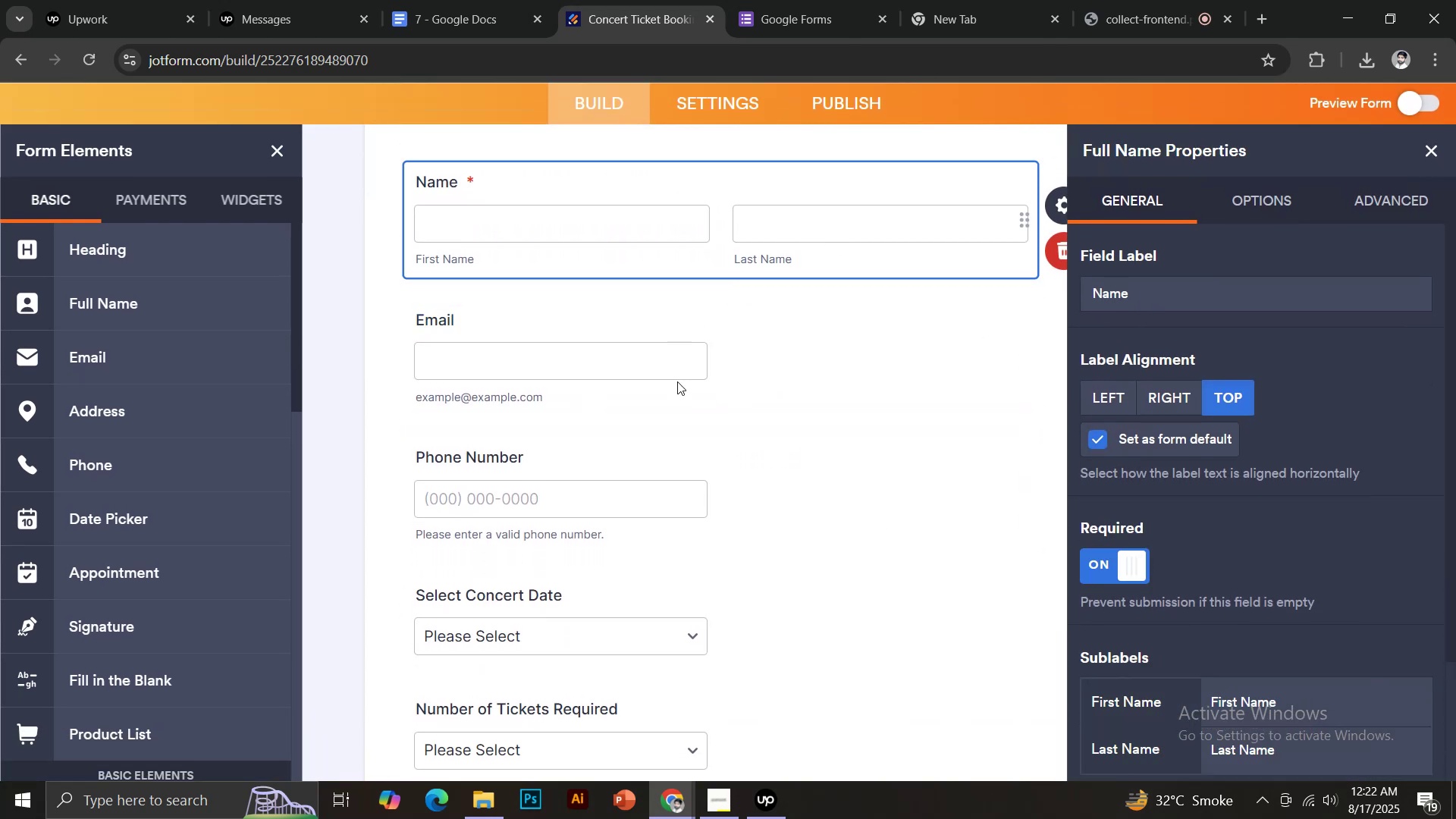 
left_click([634, 328])
 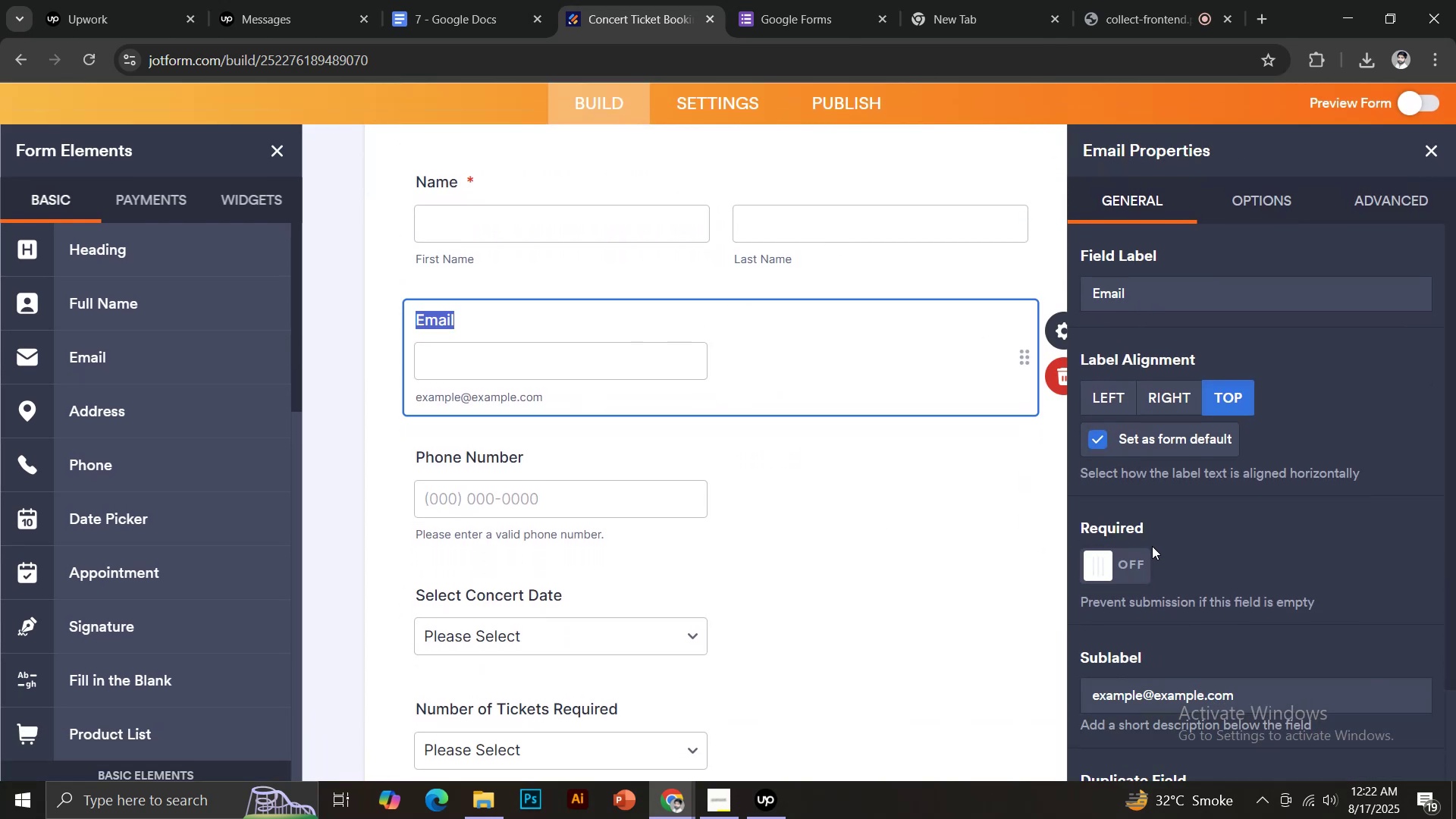 
left_click([1140, 559])
 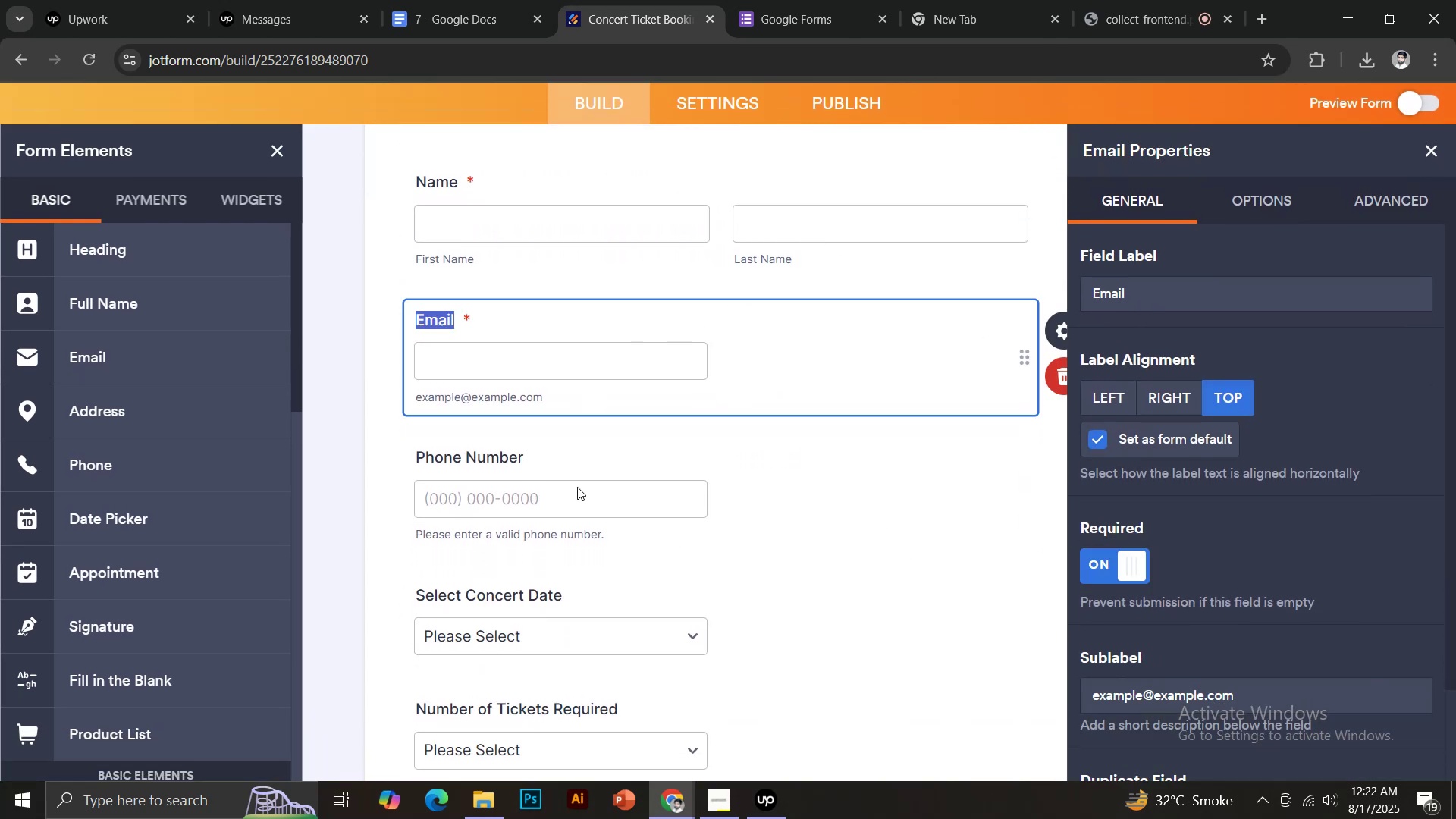 
left_click([560, 459])
 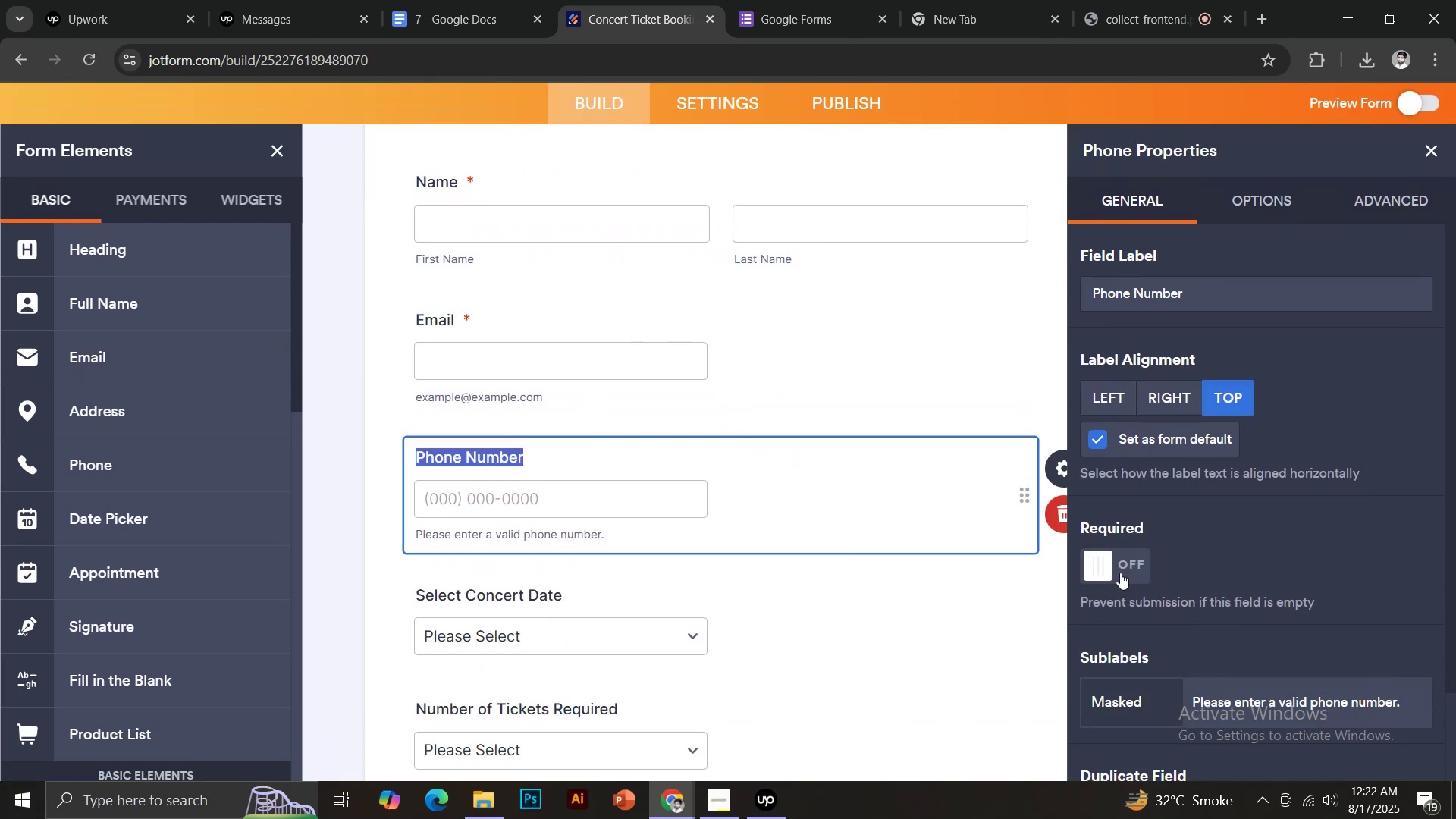 
left_click([1138, 570])
 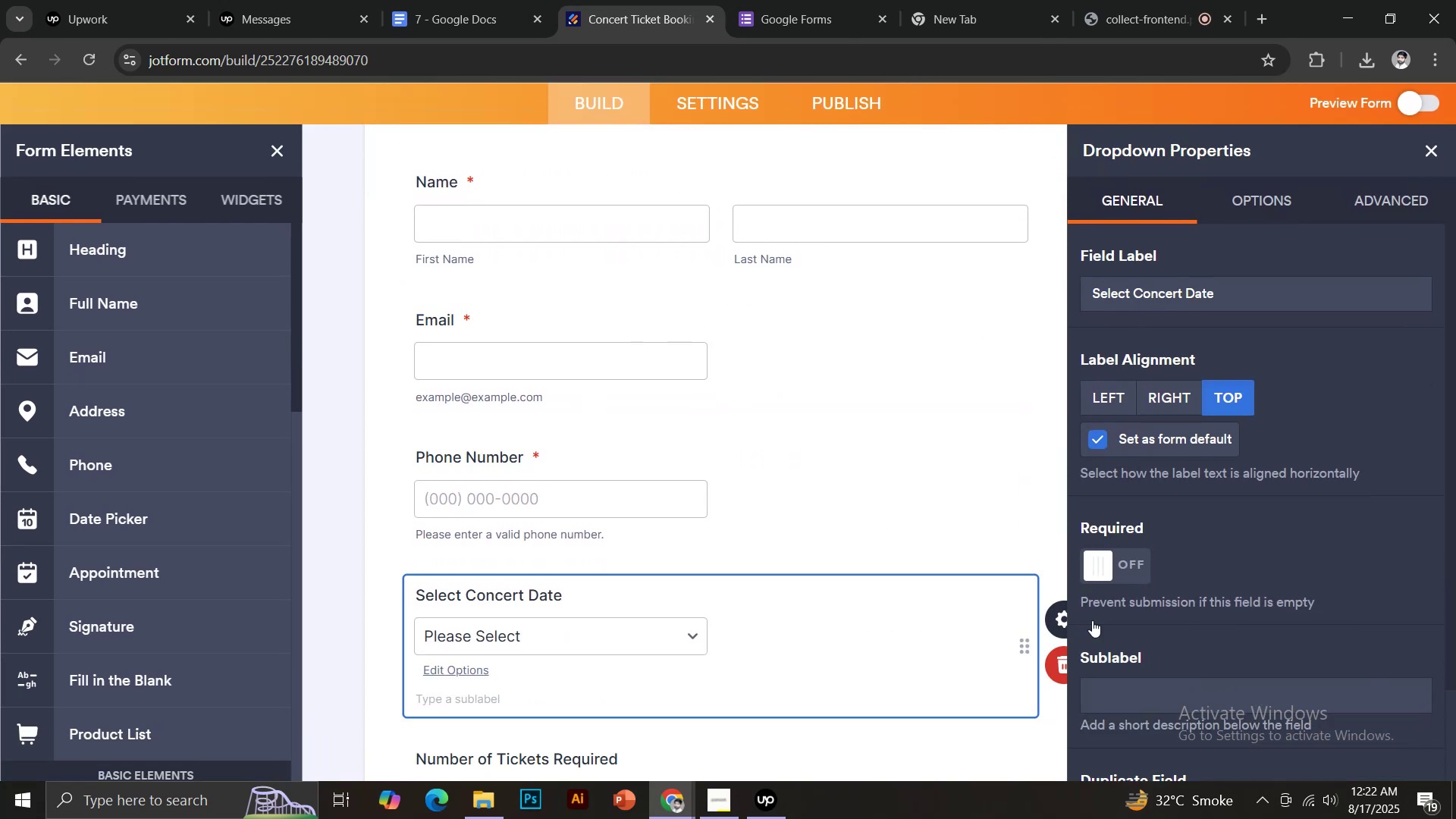 
left_click([1137, 572])
 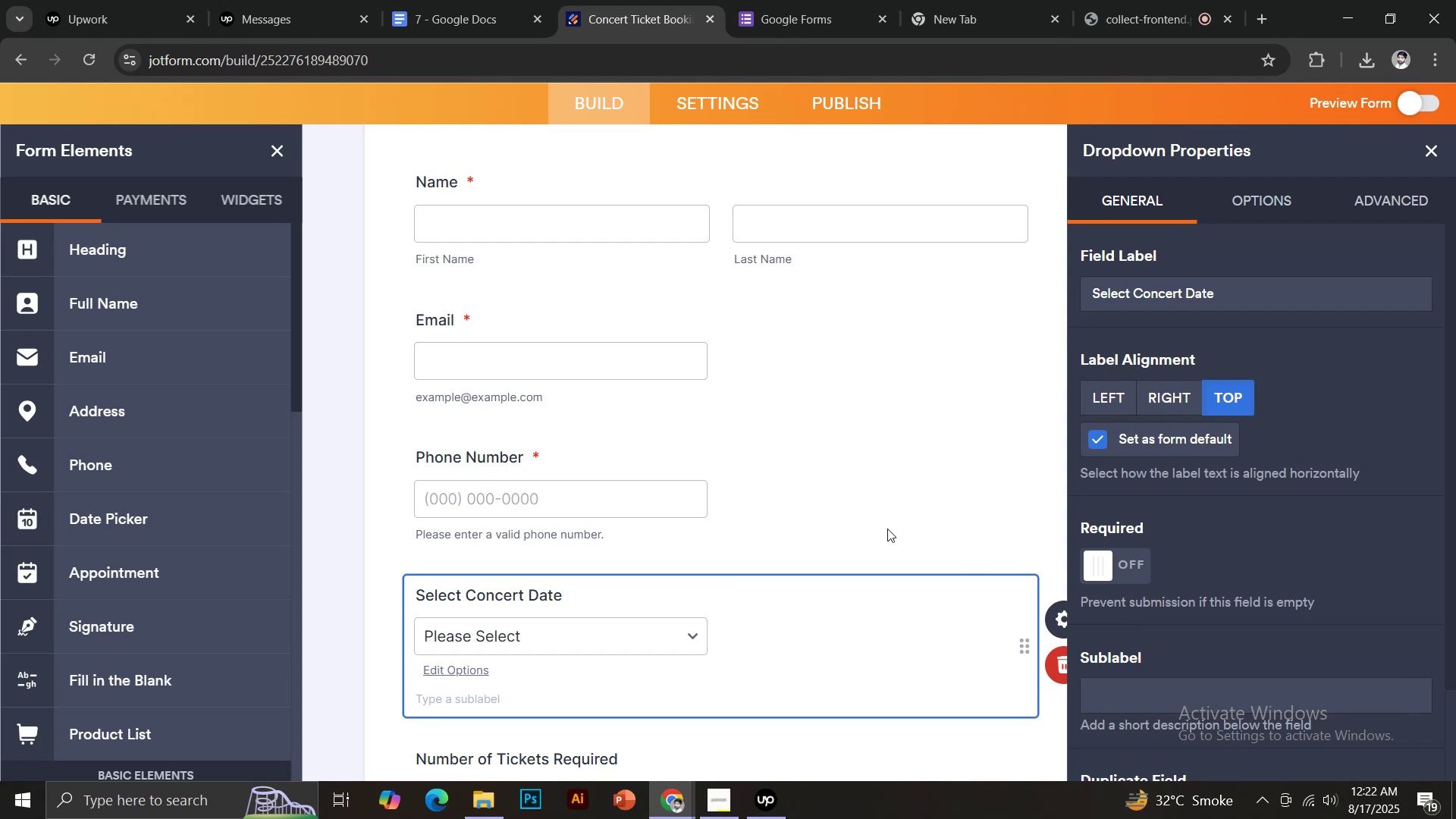 
scroll: coordinate [879, 514], scroll_direction: down, amount: 3.0
 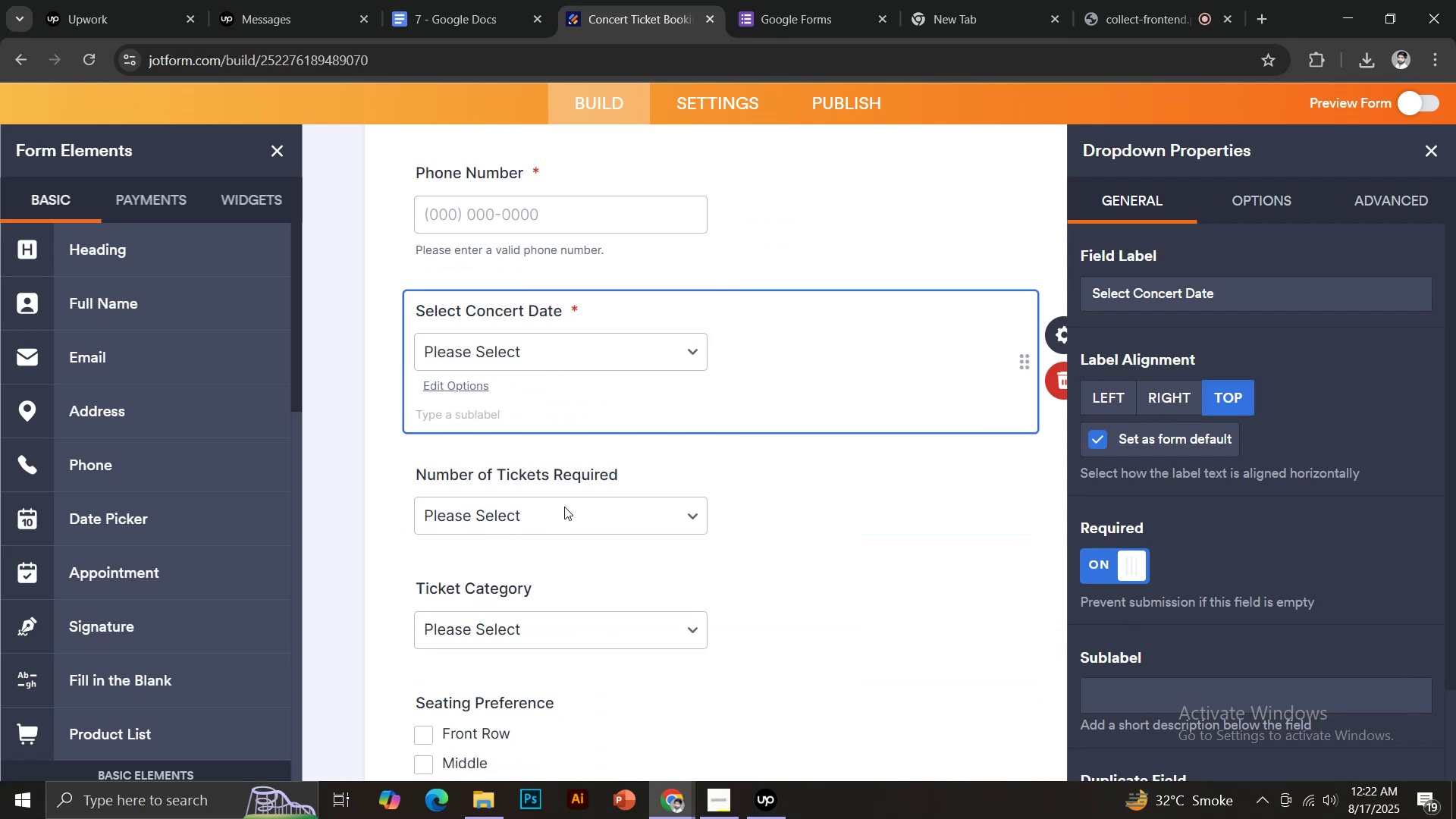 
left_click([612, 488])
 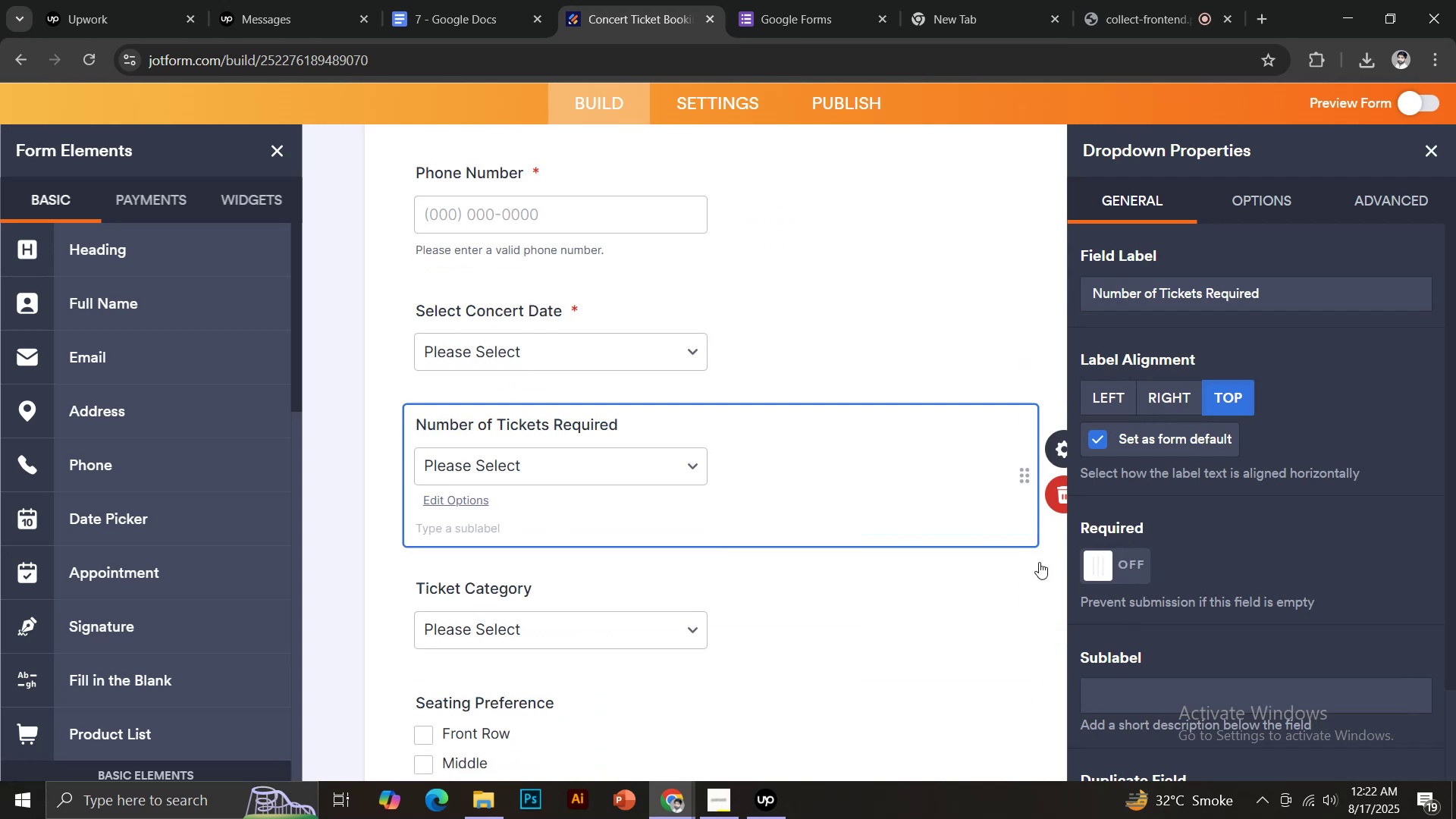 
left_click([529, 596])
 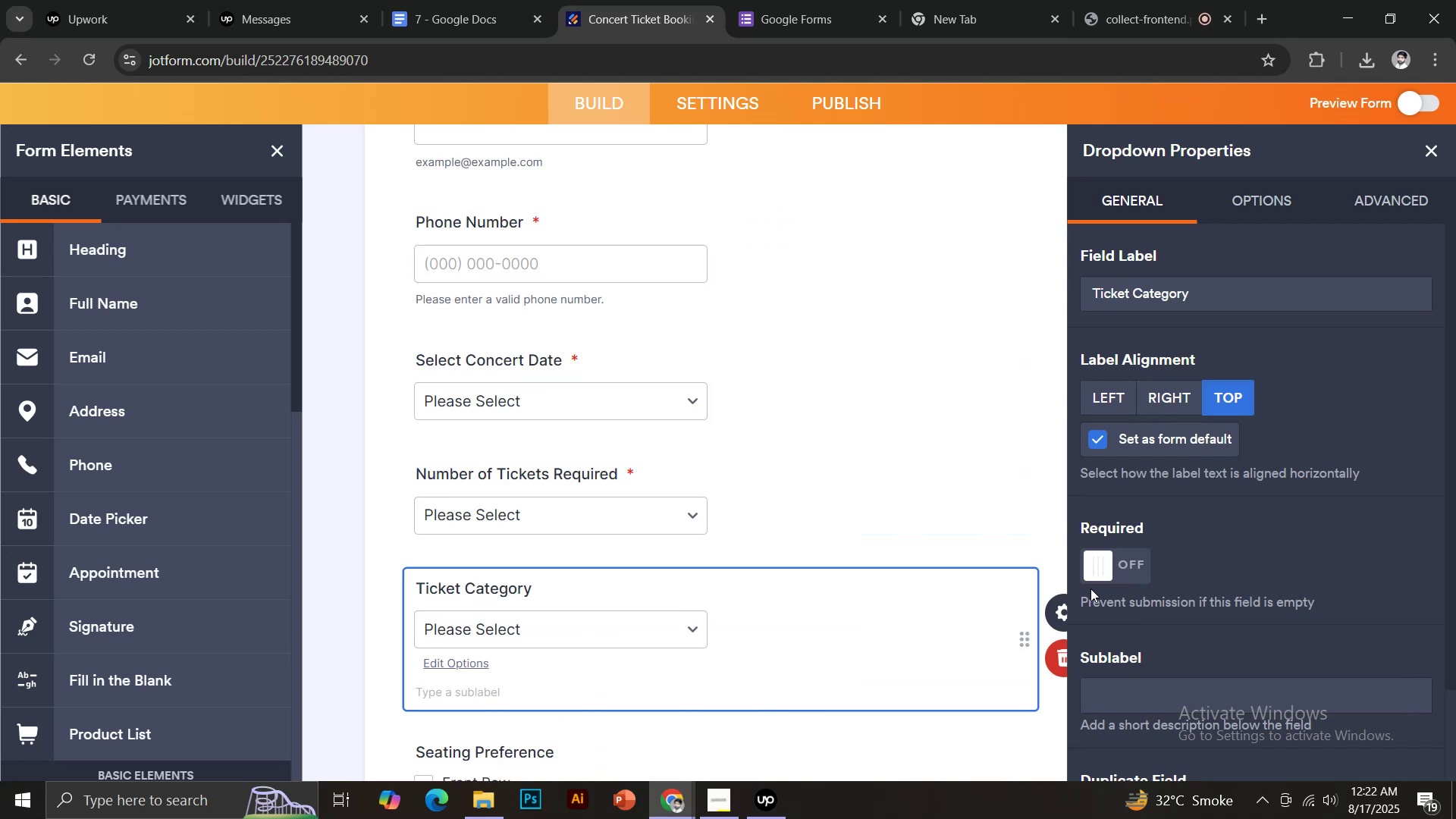 
left_click([1131, 571])
 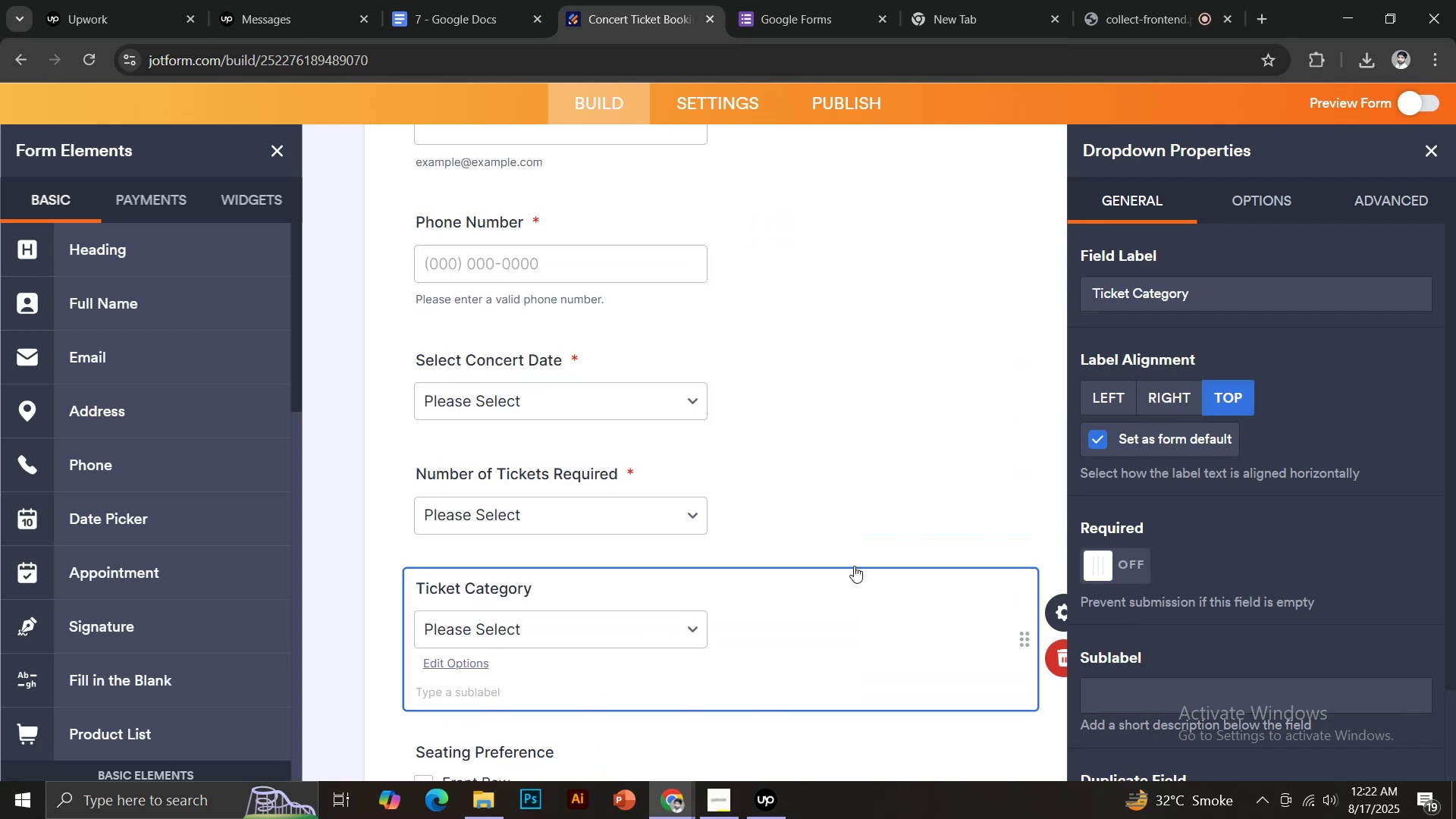 
scroll: coordinate [806, 555], scroll_direction: down, amount: 3.0
 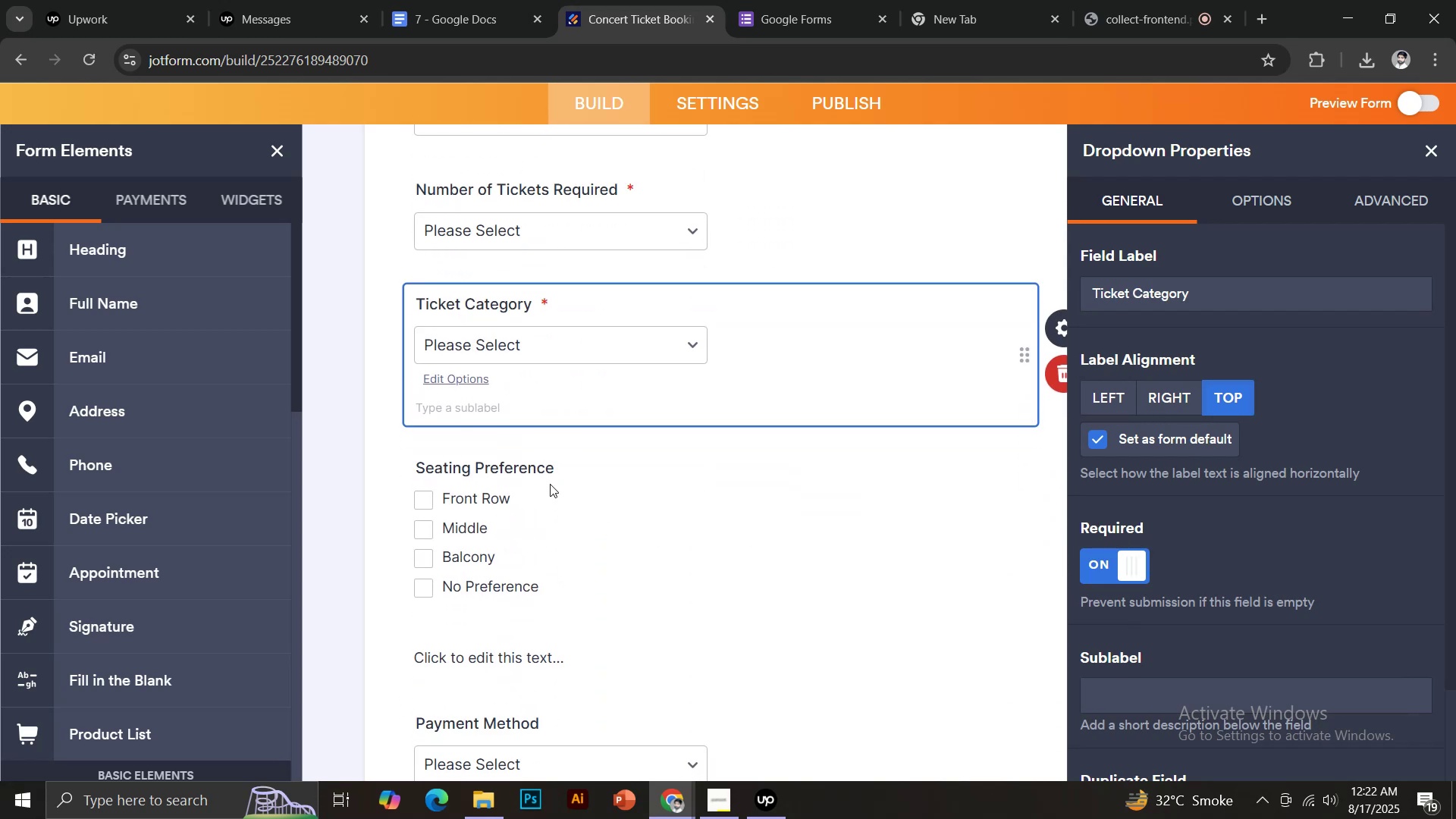 
left_click([545, 464])
 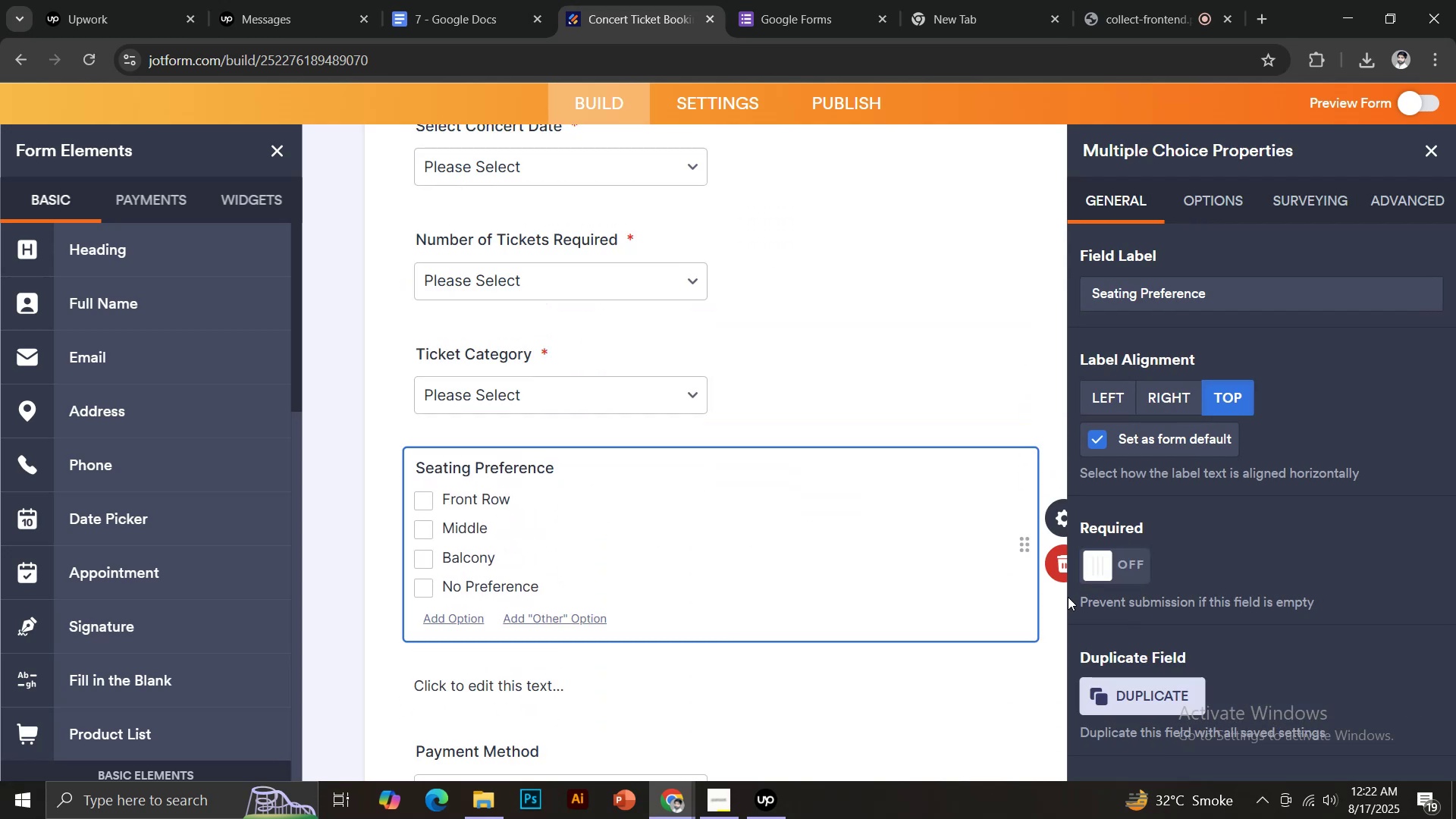 
left_click([1118, 567])
 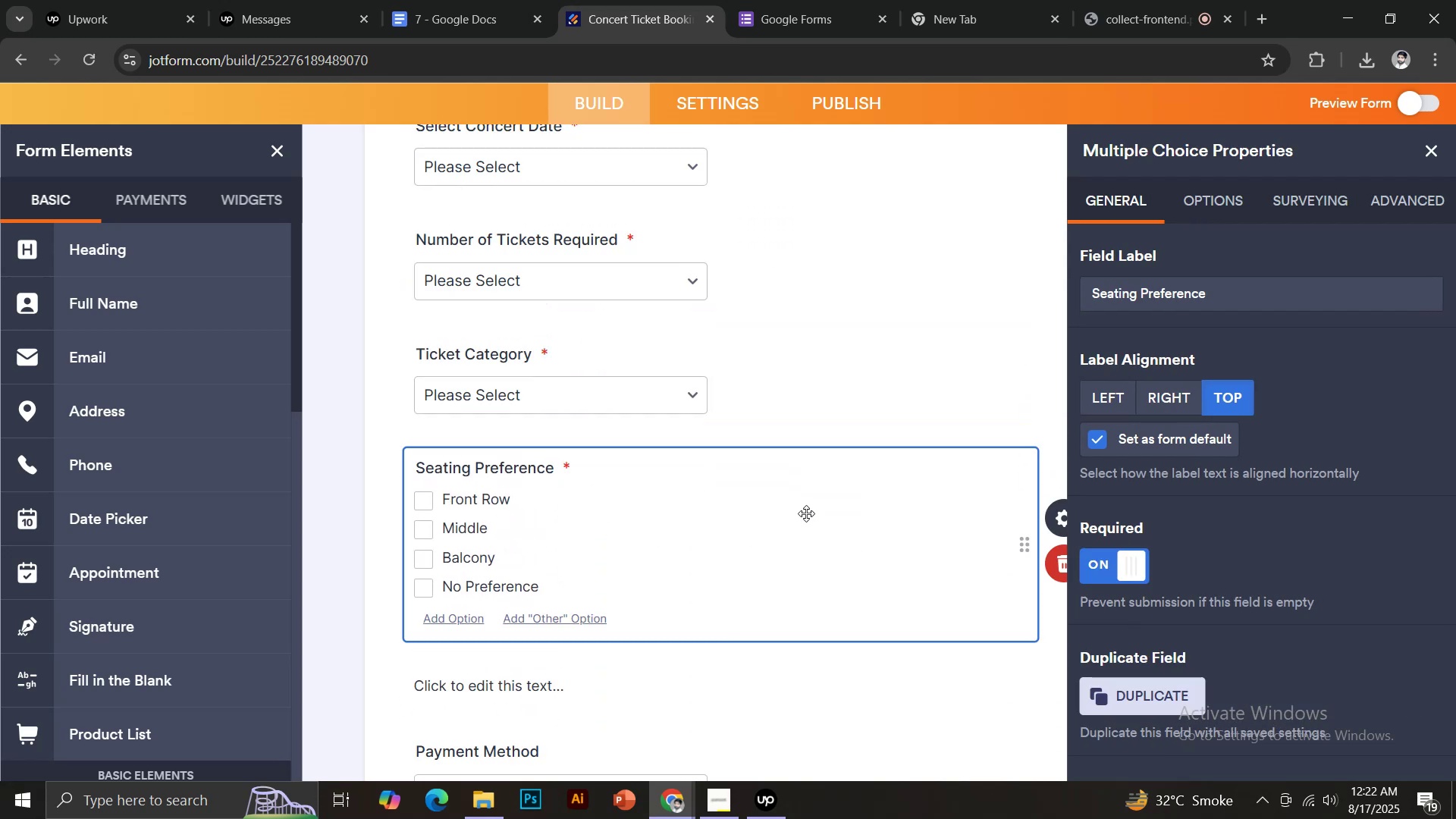 
scroll: coordinate [775, 485], scroll_direction: down, amount: 2.0
 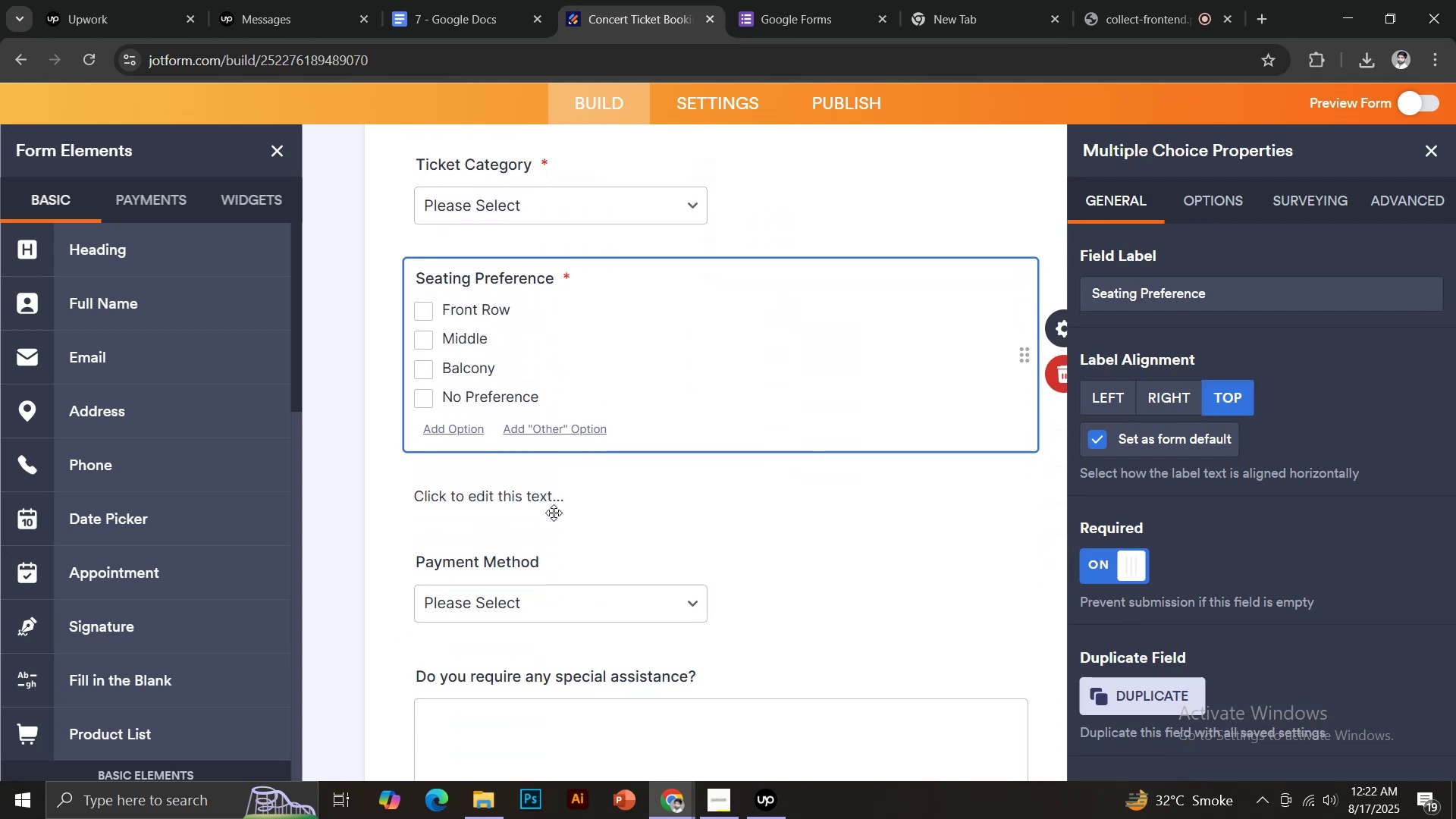 
left_click([543, 507])
 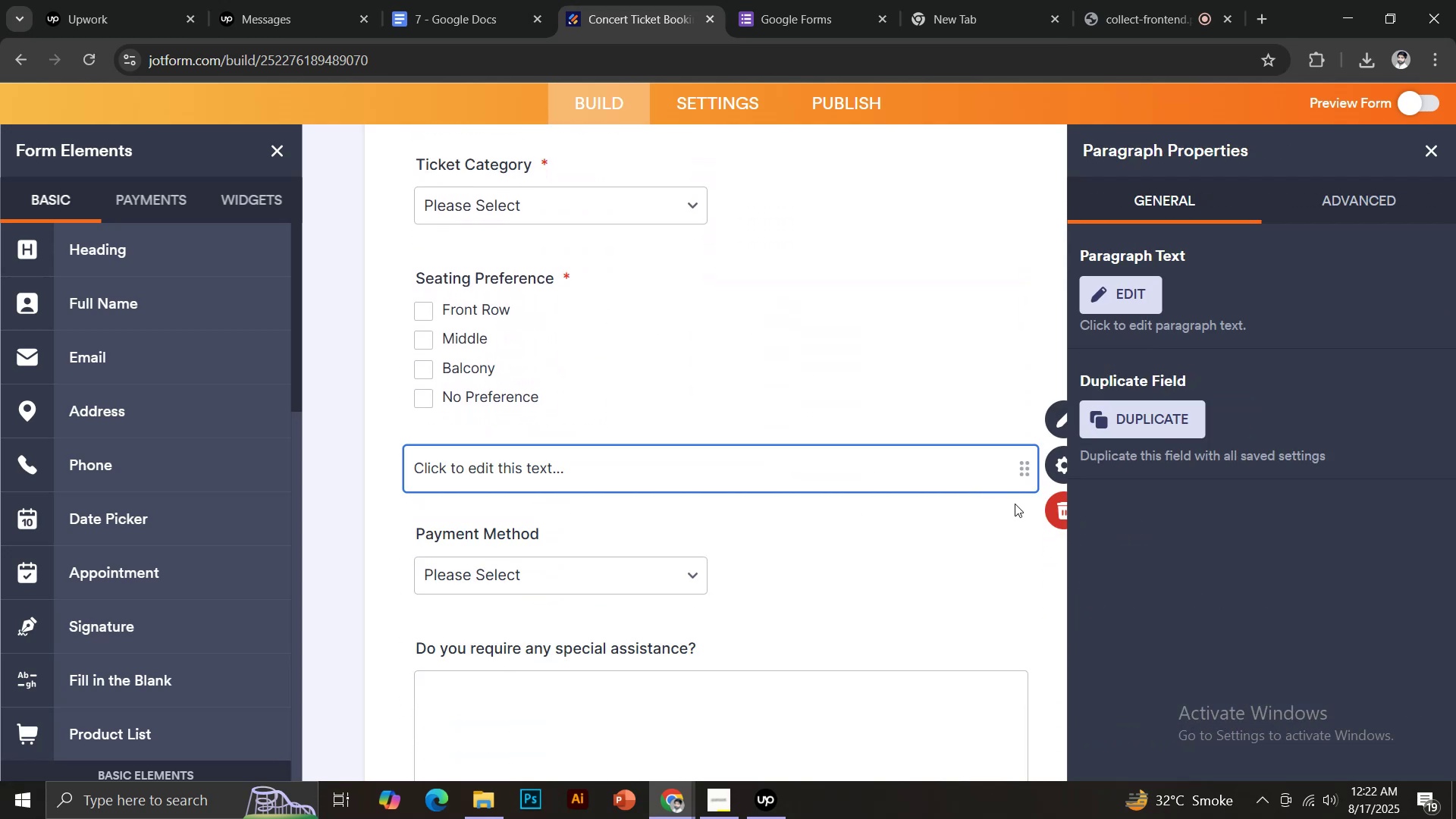 
left_click([1054, 511])
 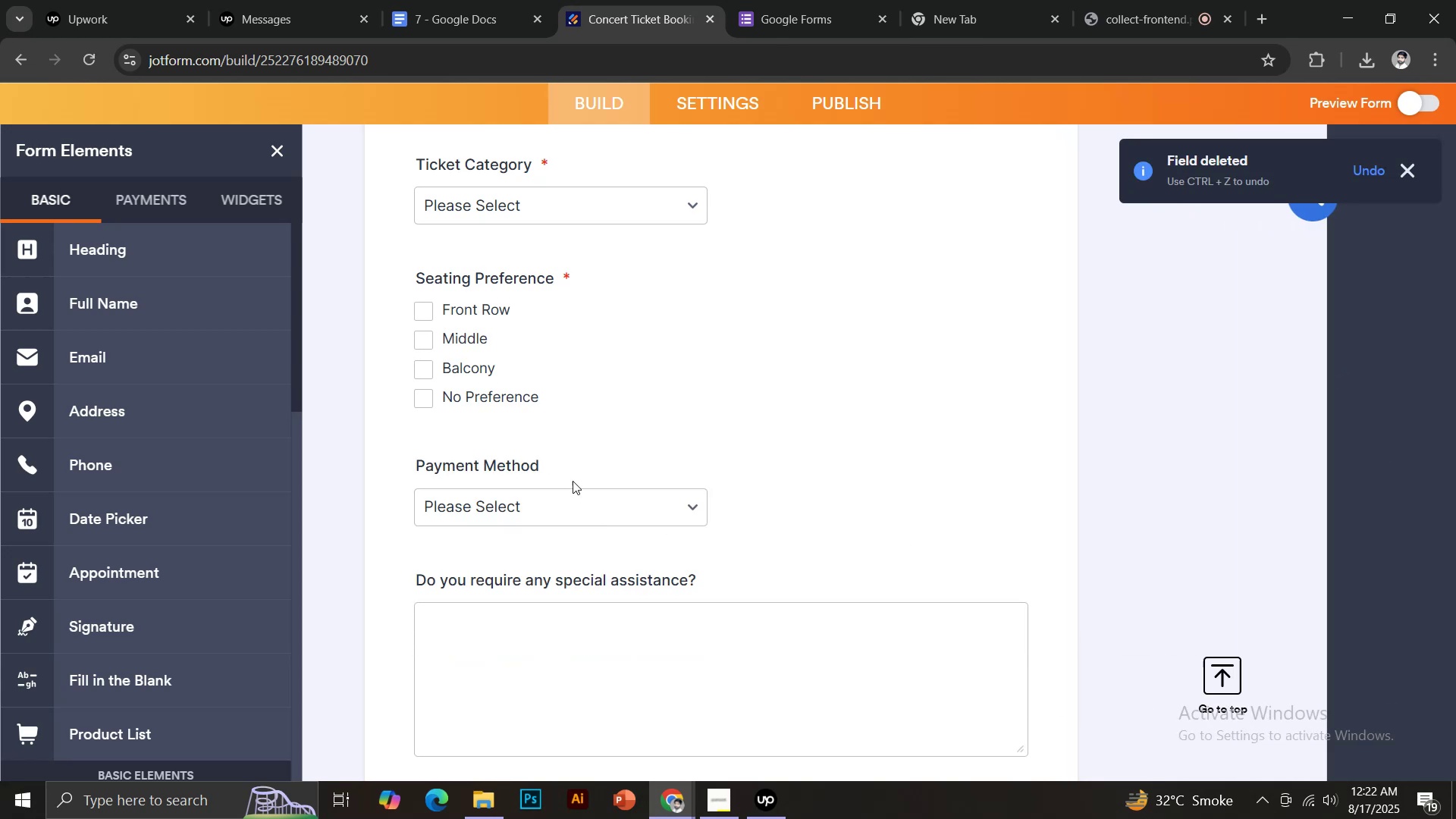 
left_click([548, 463])
 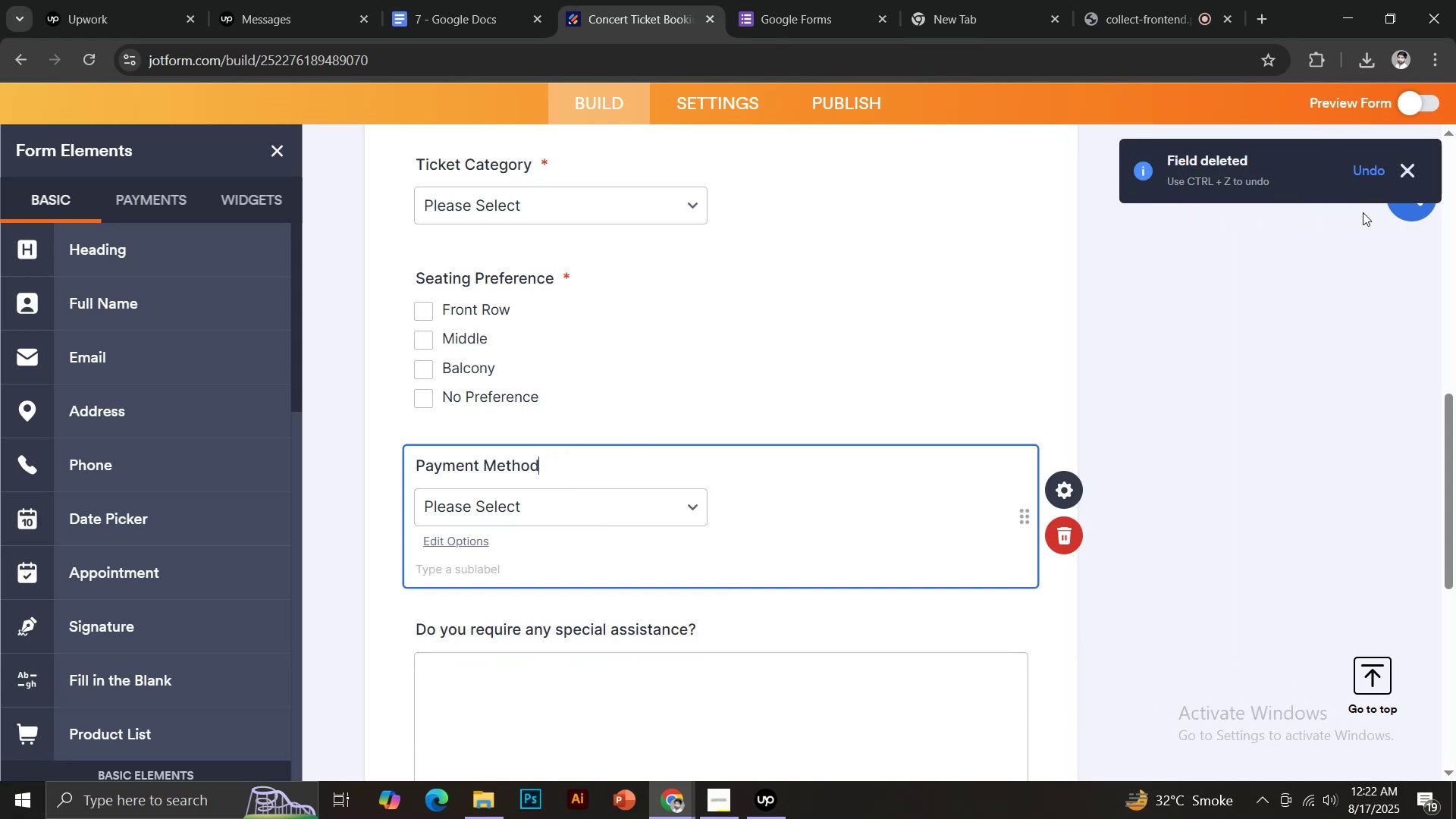 
left_click([1402, 214])
 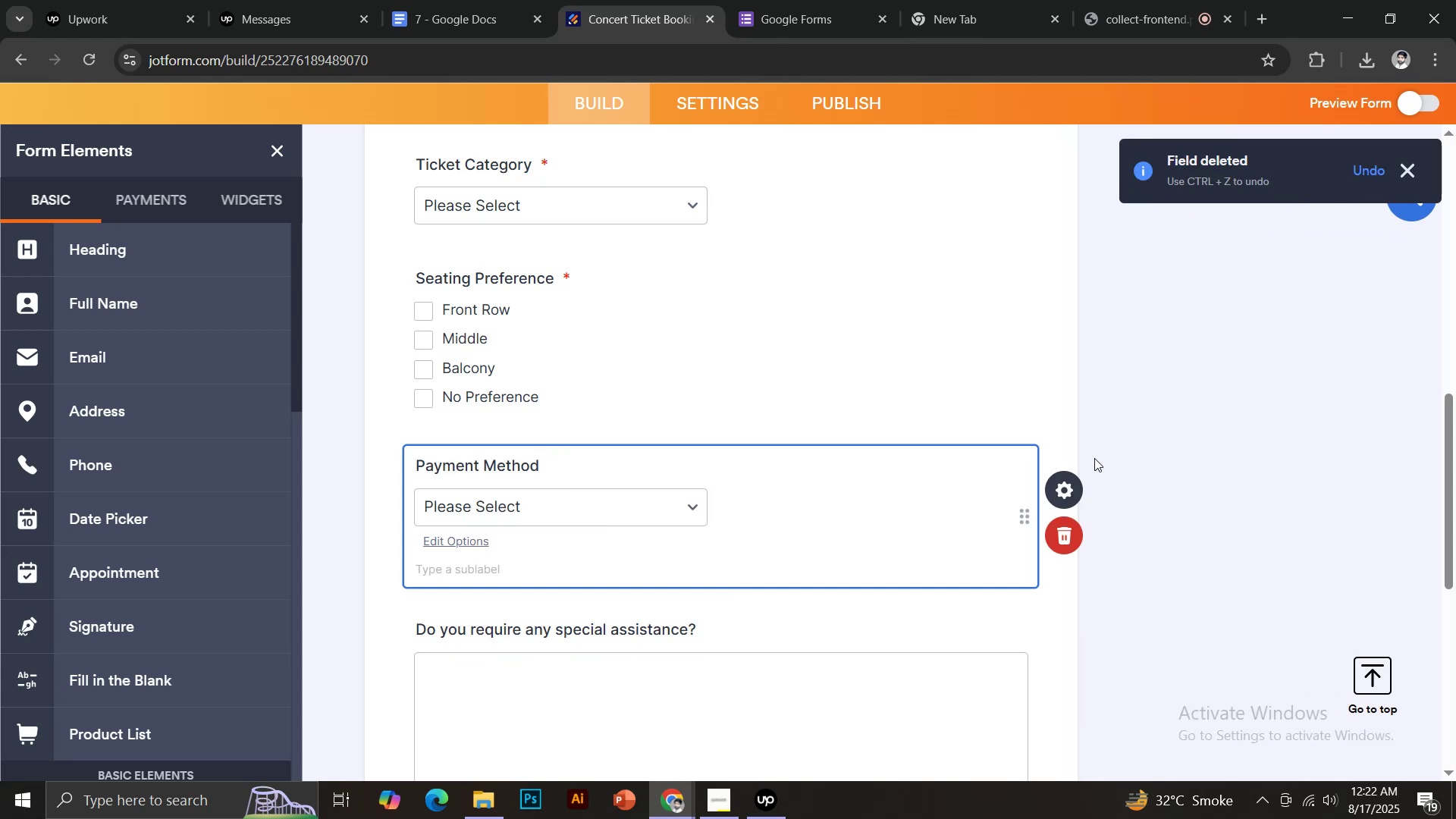 
left_click([1070, 479])
 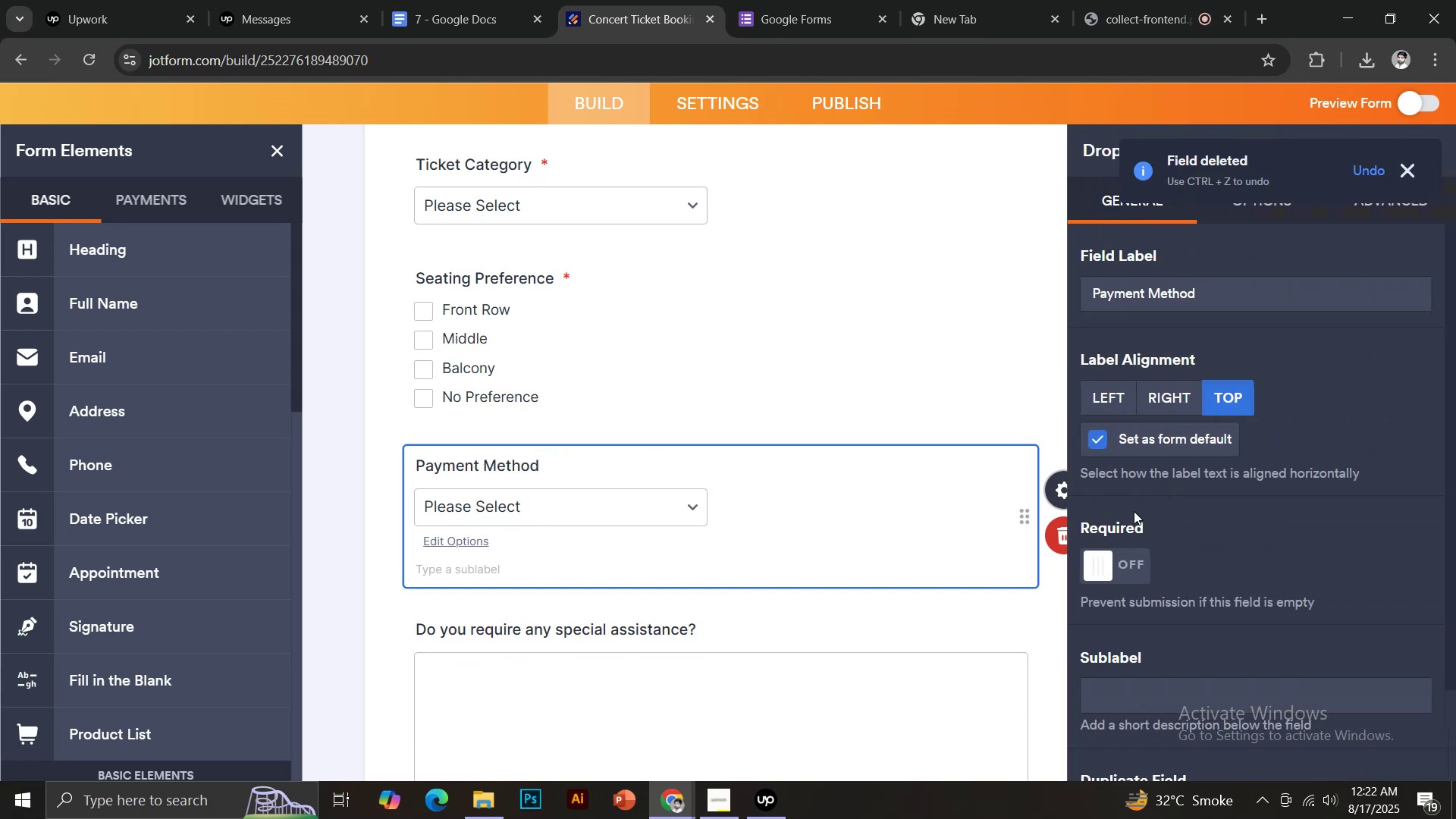 
left_click([1135, 562])
 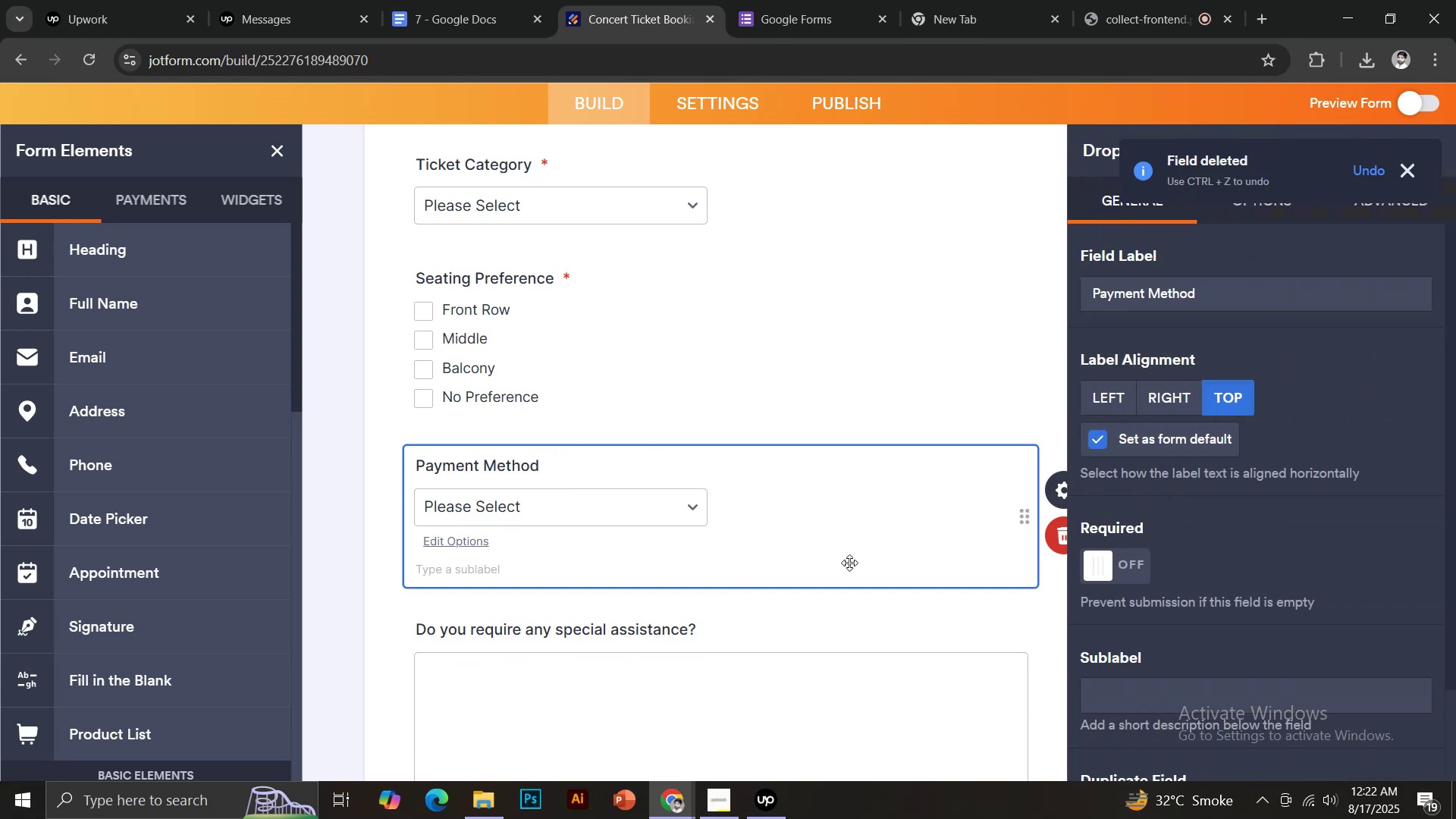 
scroll: coordinate [704, 483], scroll_direction: down, amount: 2.0
 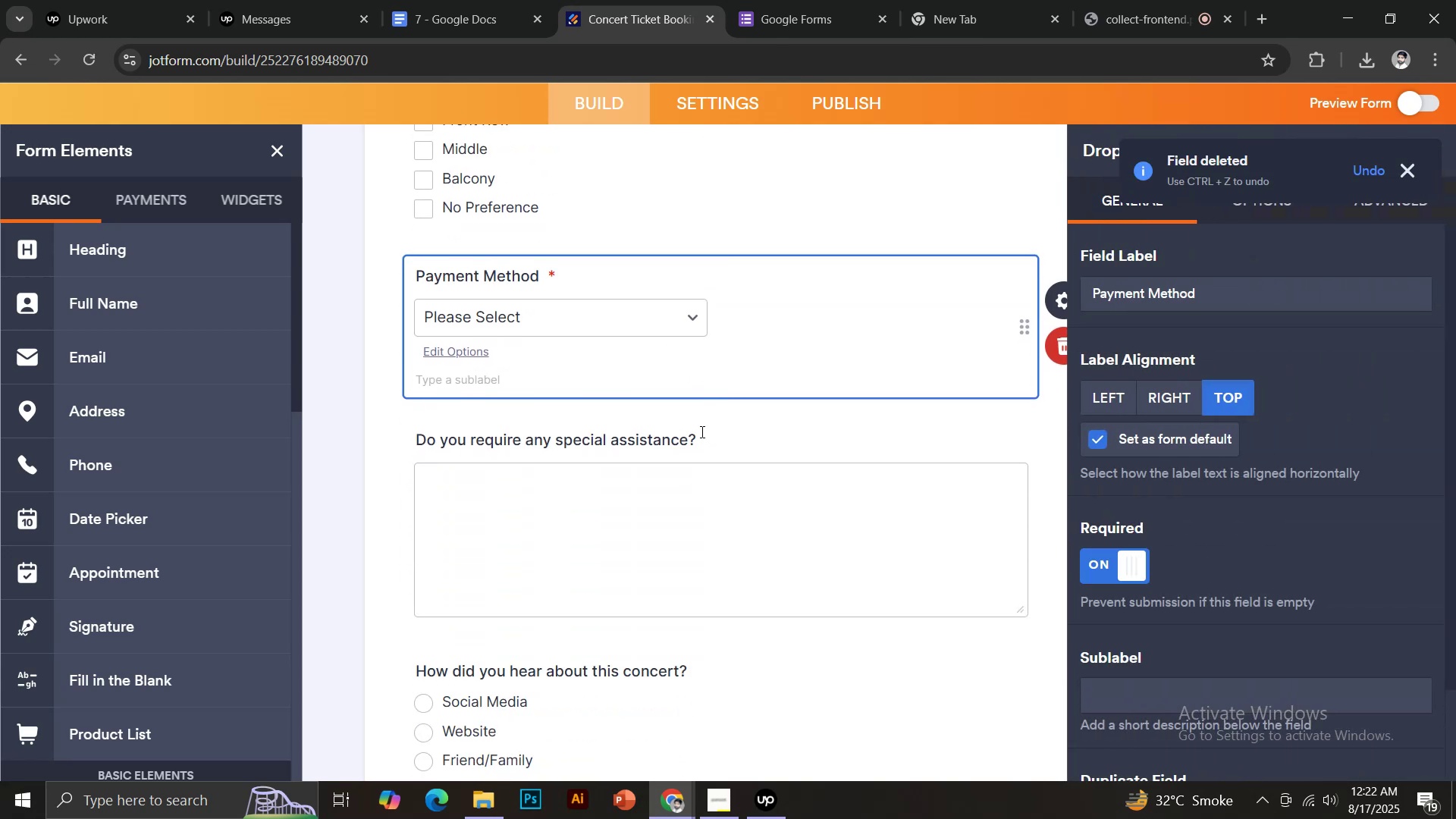 
left_click([708, 431])
 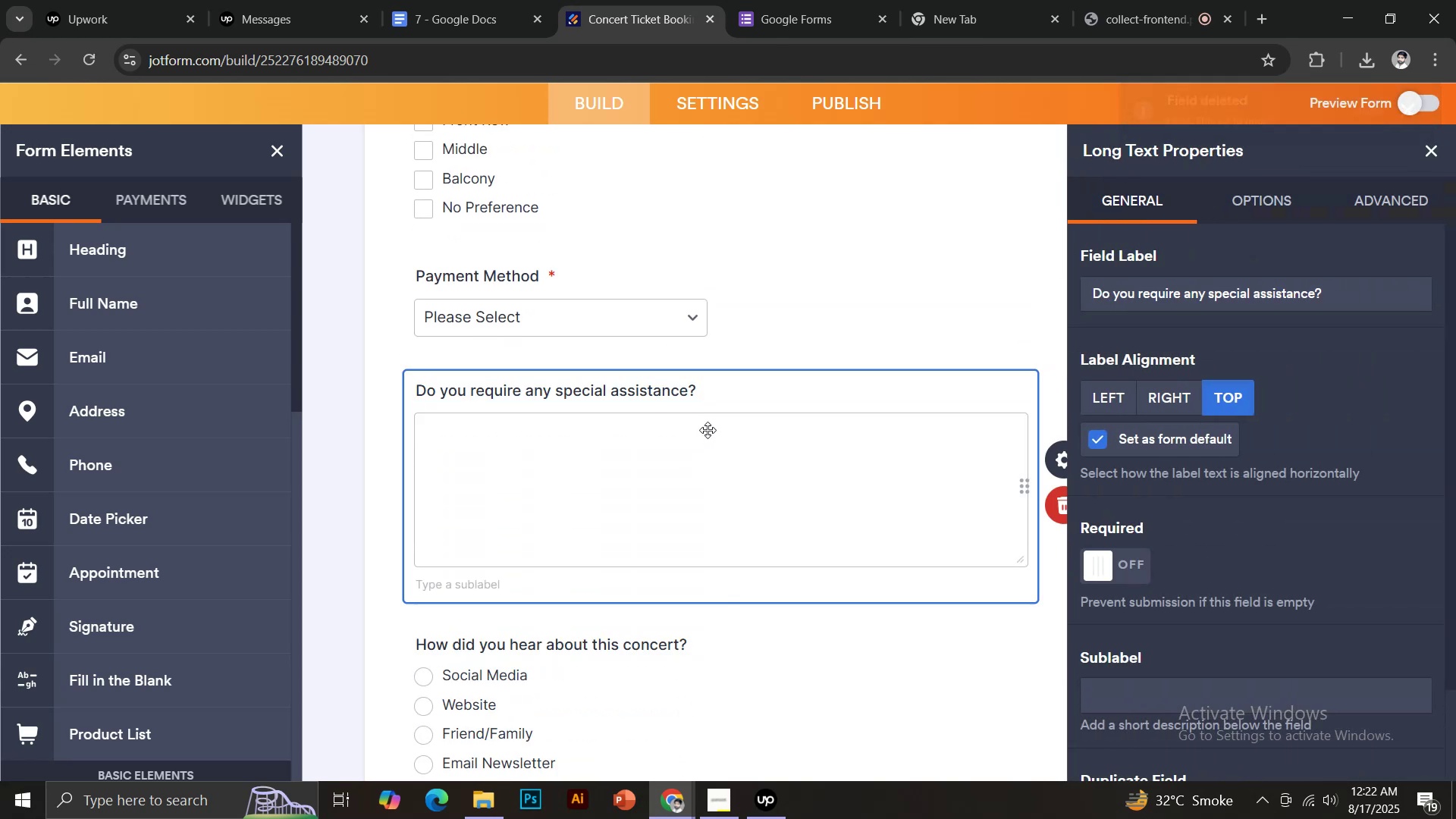 
scroll: coordinate [714, 427], scroll_direction: down, amount: 2.0
 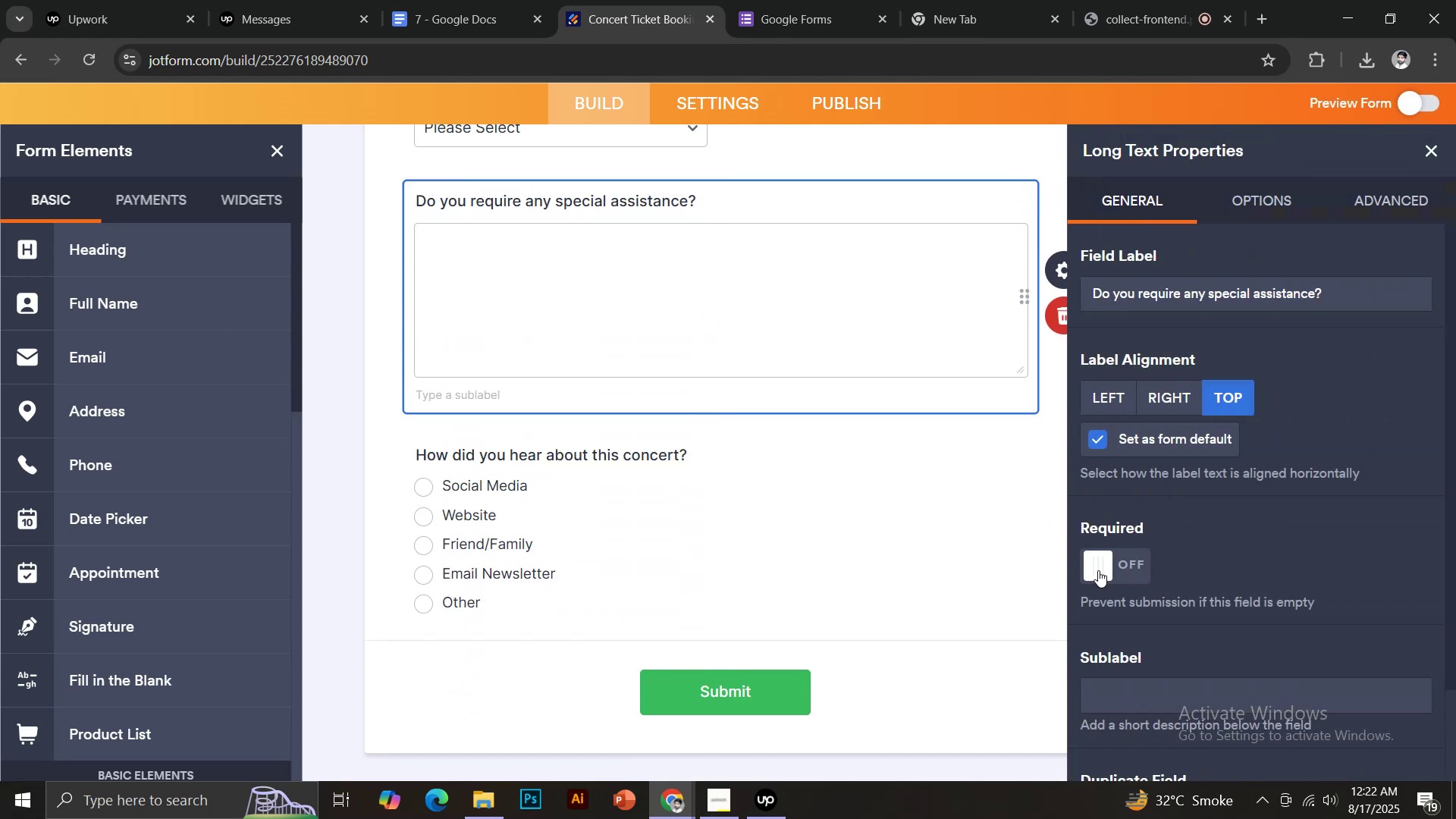 
left_click([705, 455])
 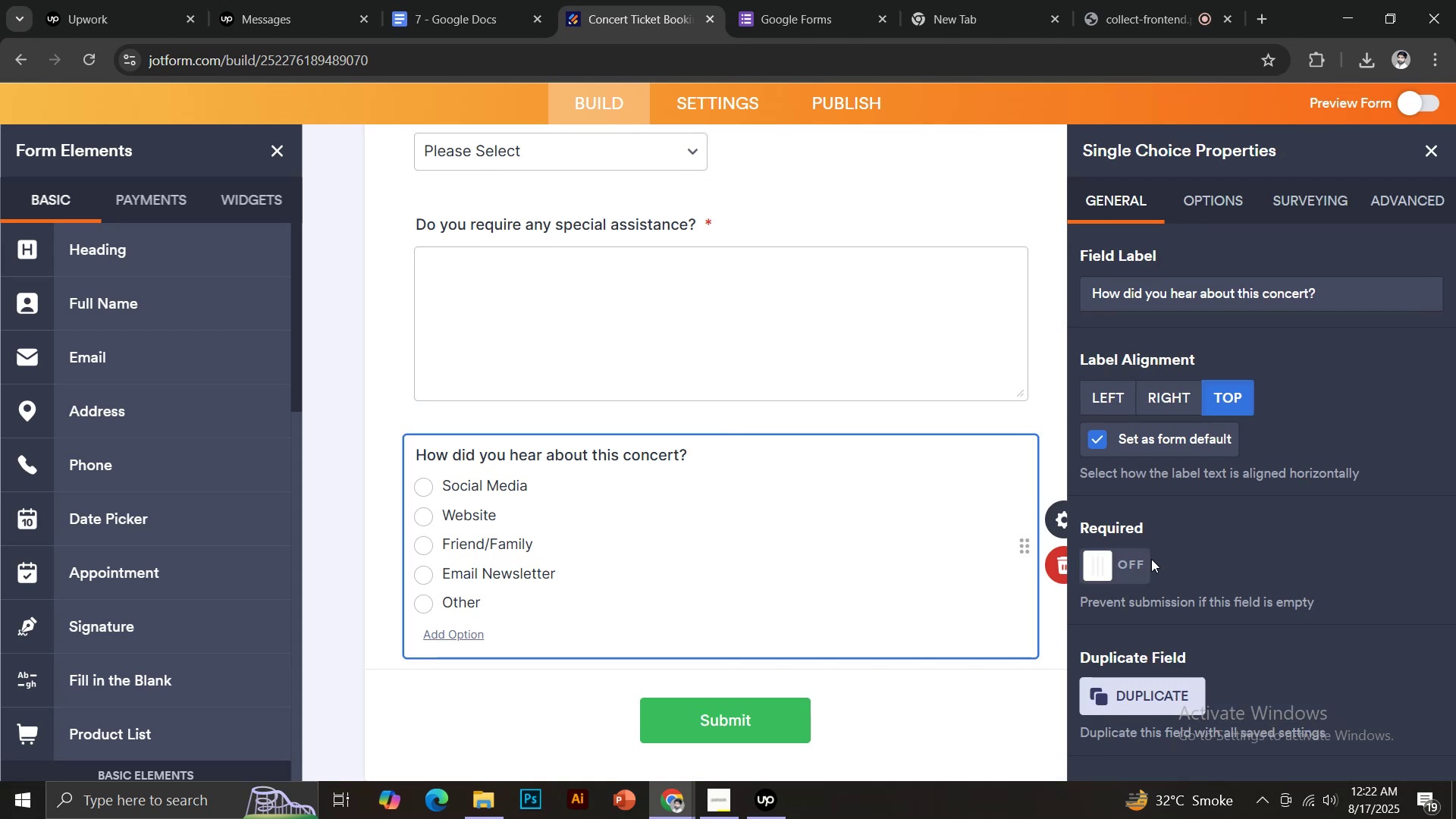 
left_click([1138, 559])
 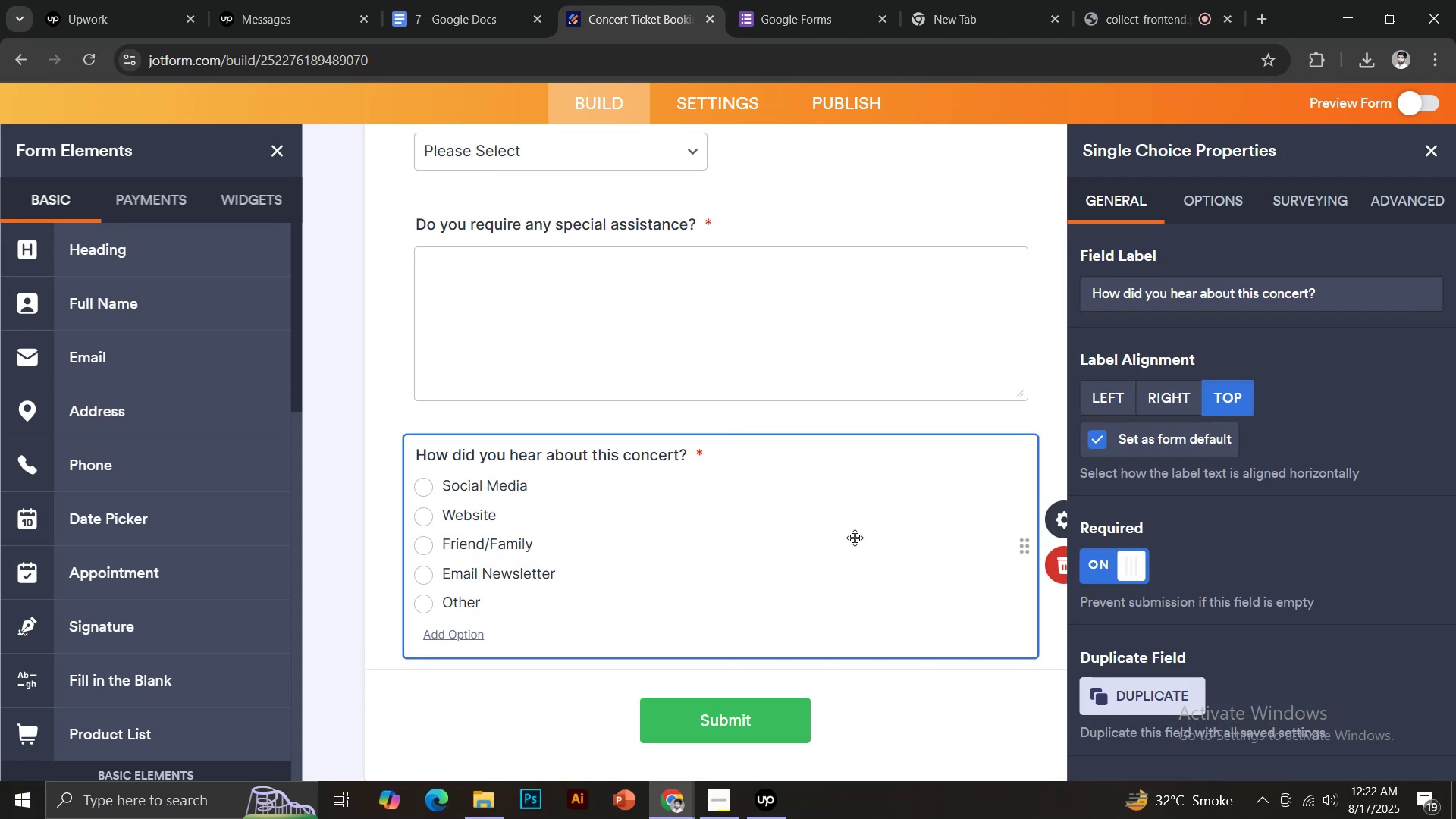 
scroll: coordinate [942, 513], scroll_direction: up, amount: 15.0
 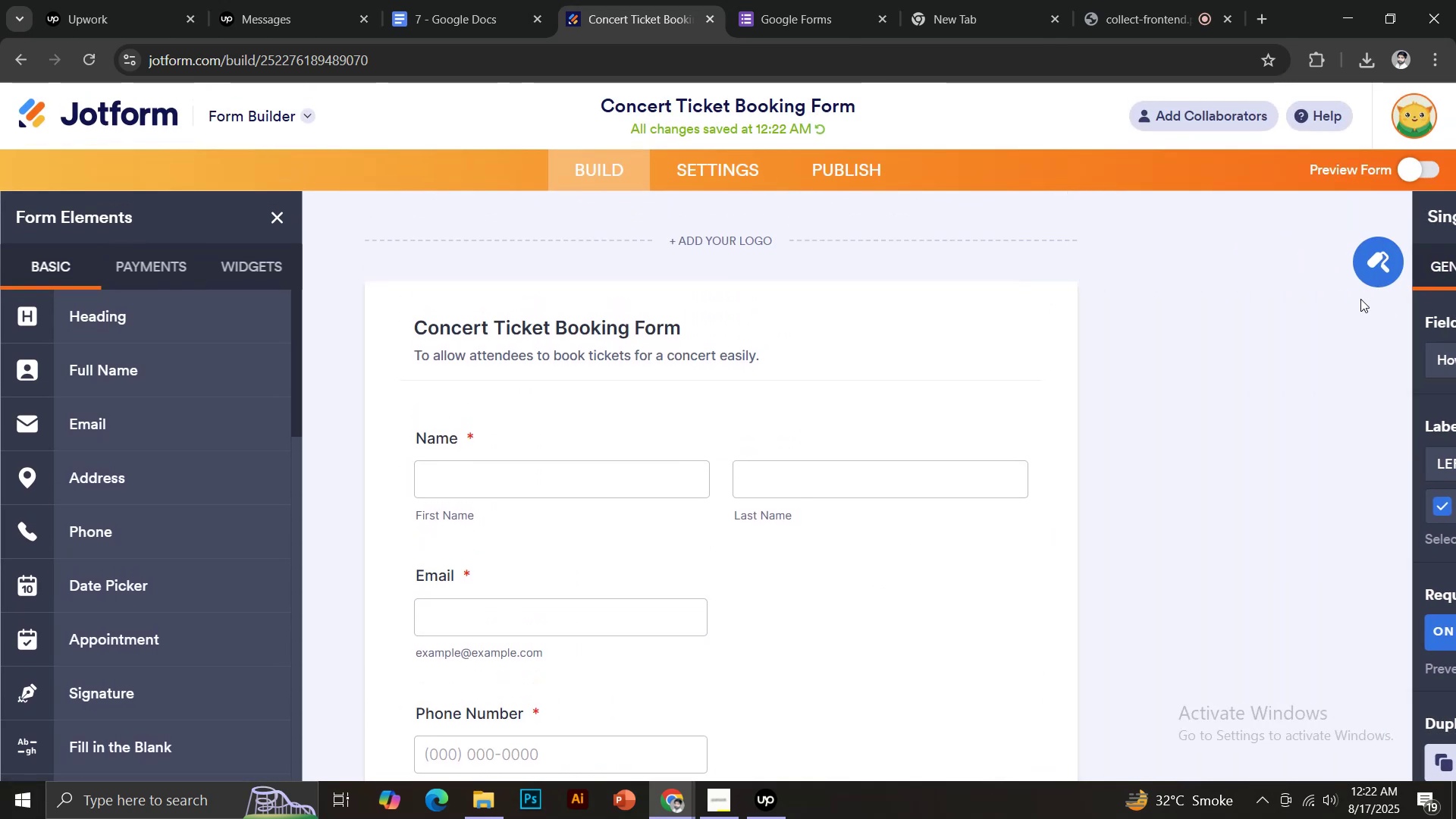 
left_click([1396, 261])
 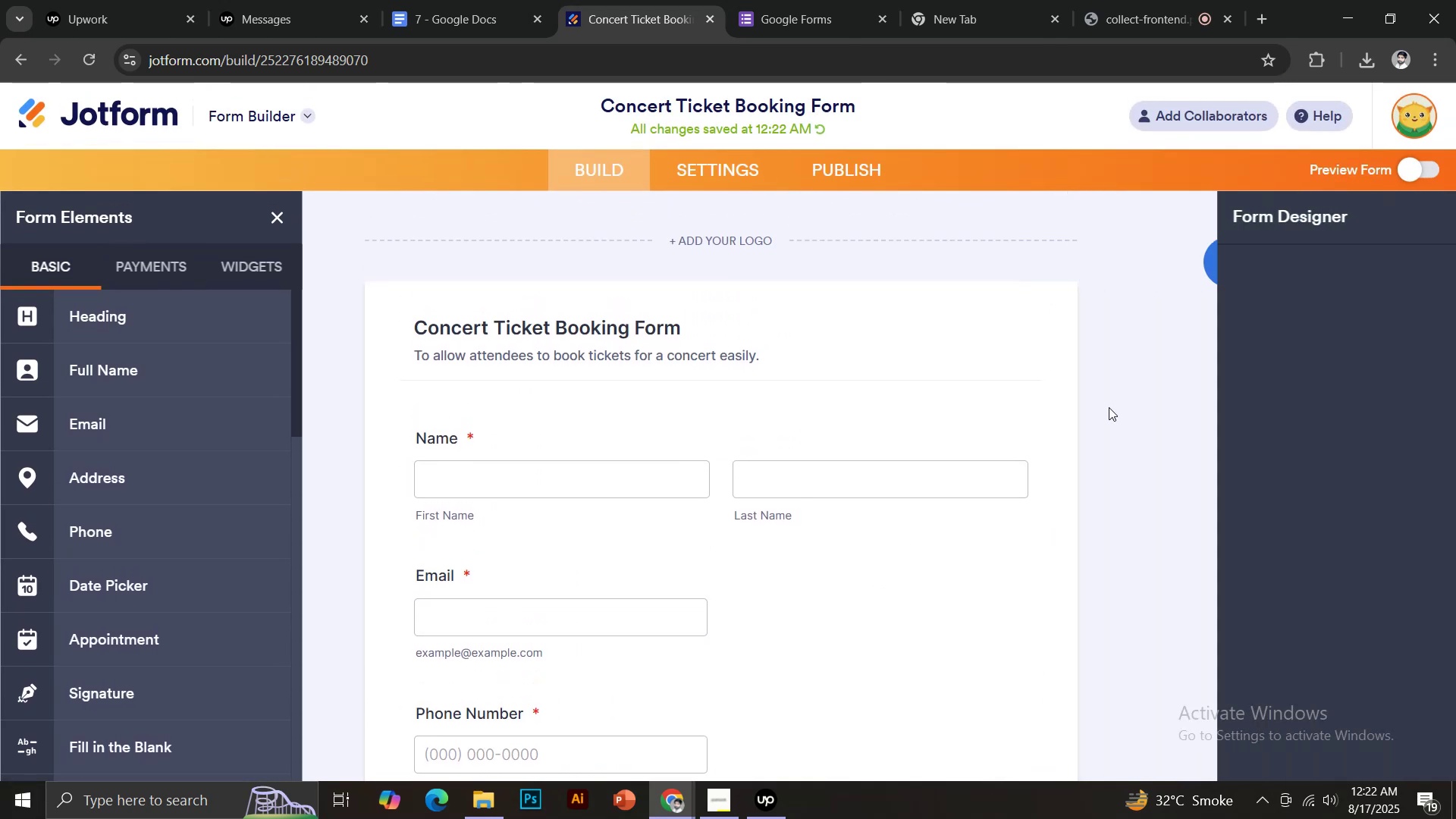 
mouse_move([1163, 448])
 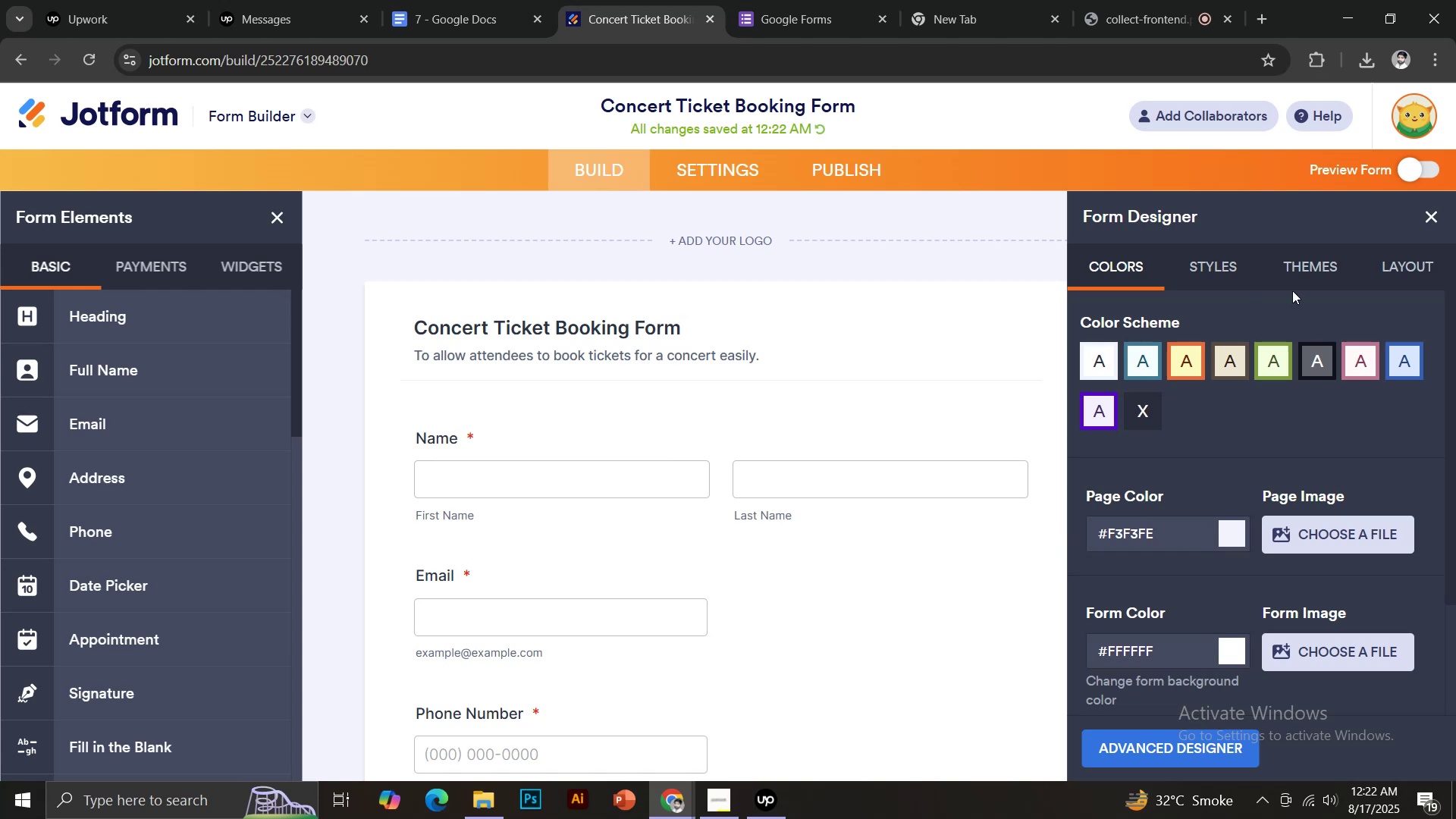 
left_click([1296, 268])
 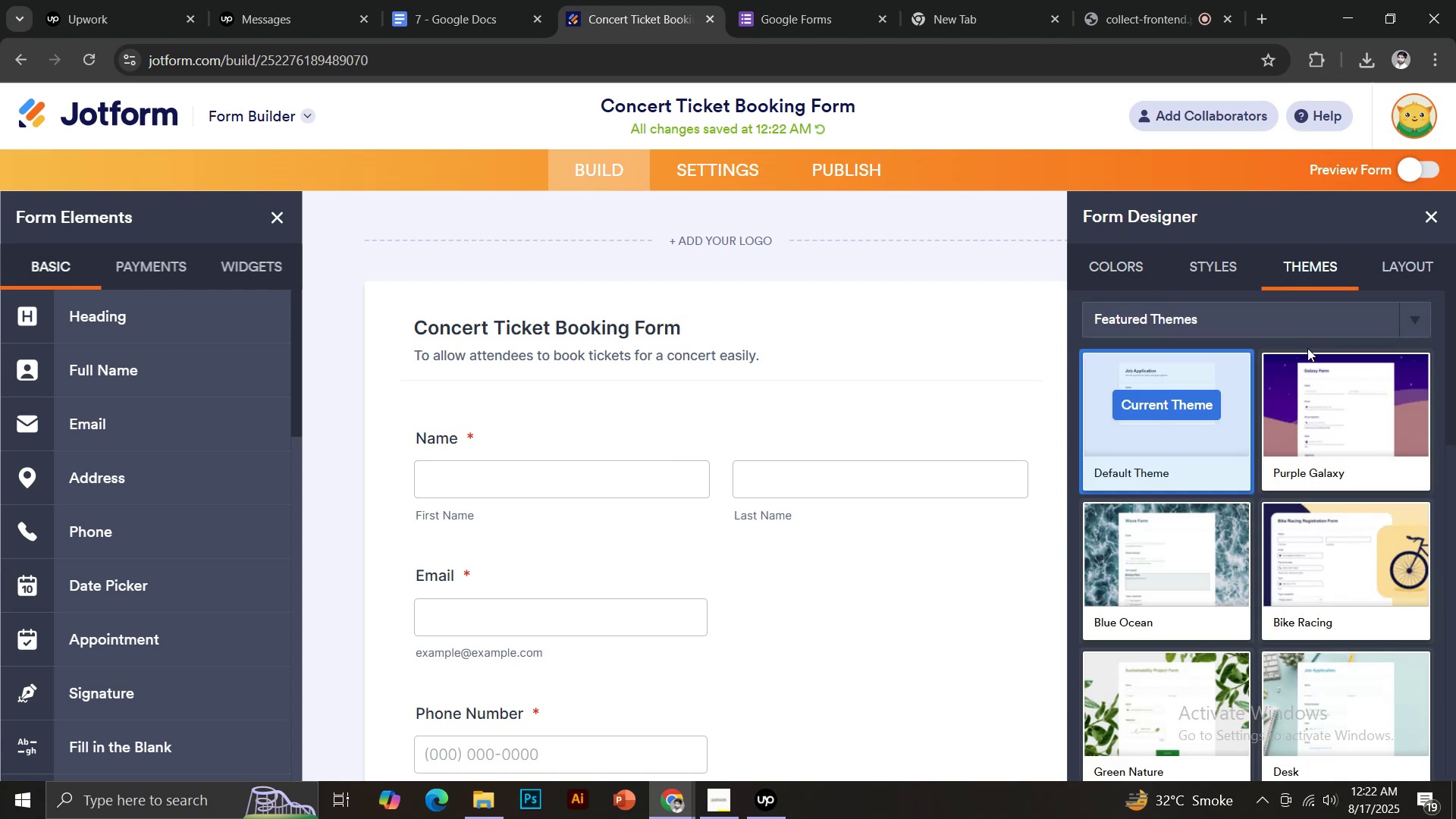 
scroll: coordinate [1275, 574], scroll_direction: down, amount: 14.0
 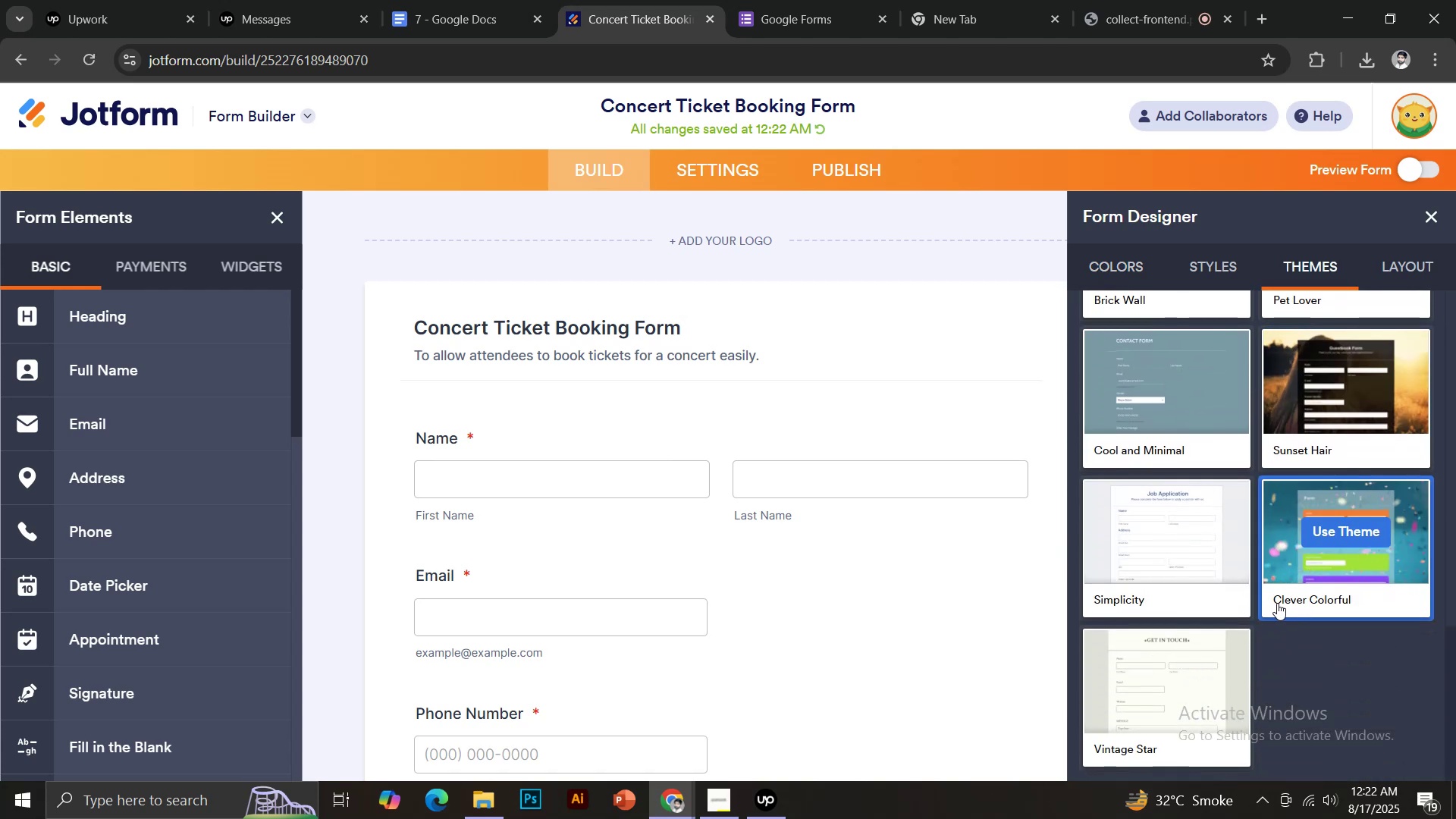 
scroll: coordinate [1273, 590], scroll_direction: up, amount: 11.0
 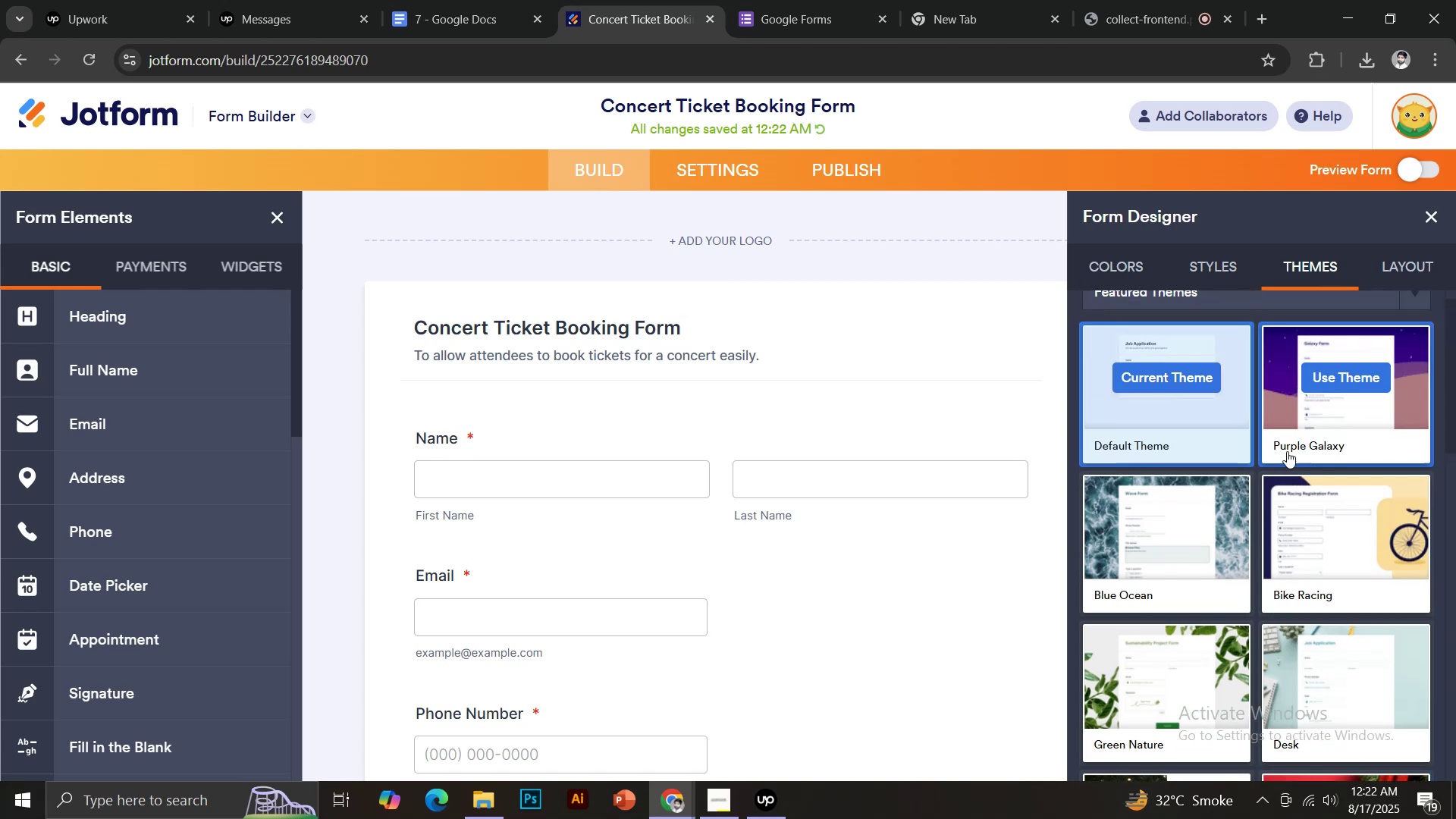 
left_click([1322, 401])
 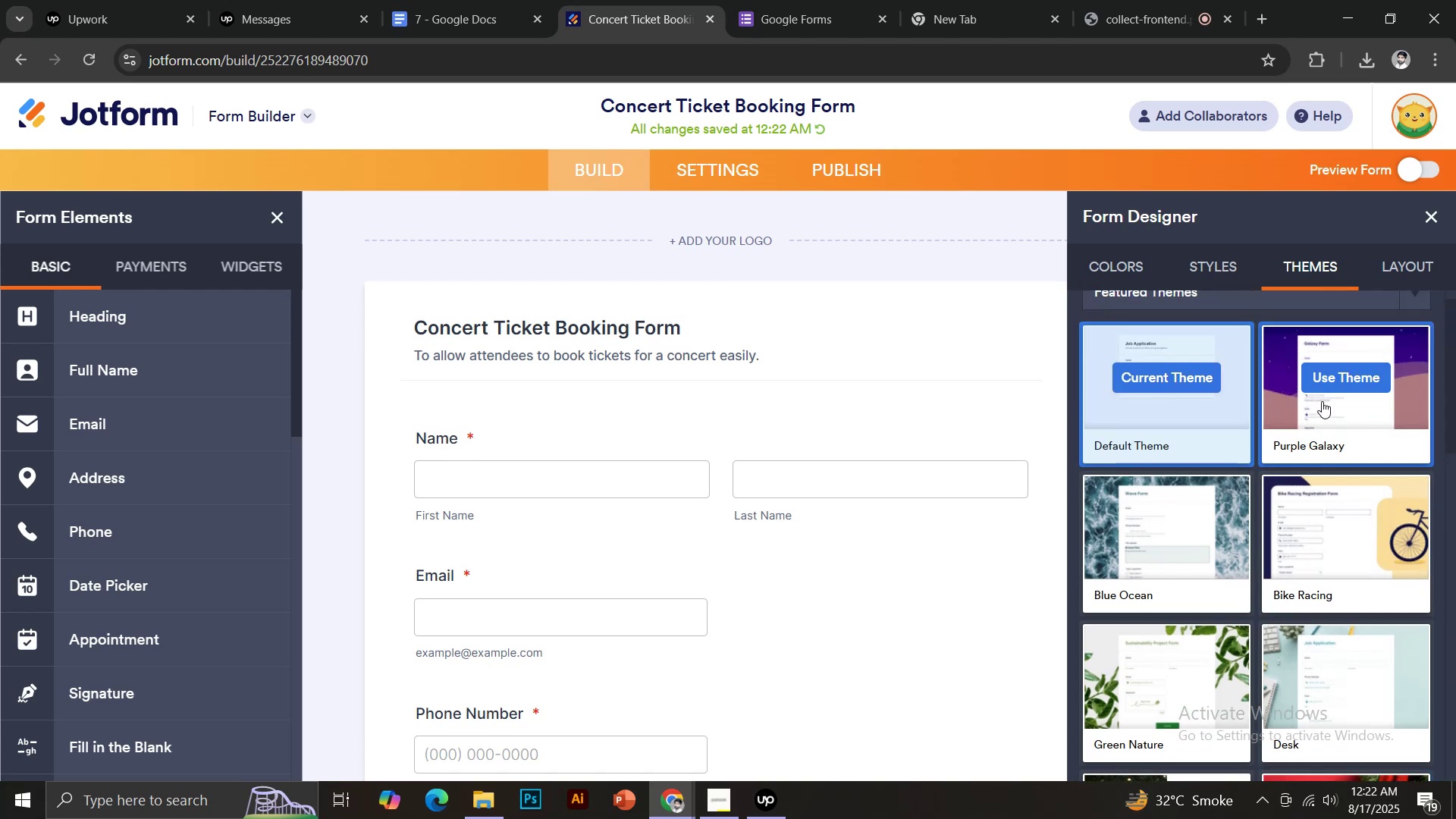 
left_click([1320, 380])
 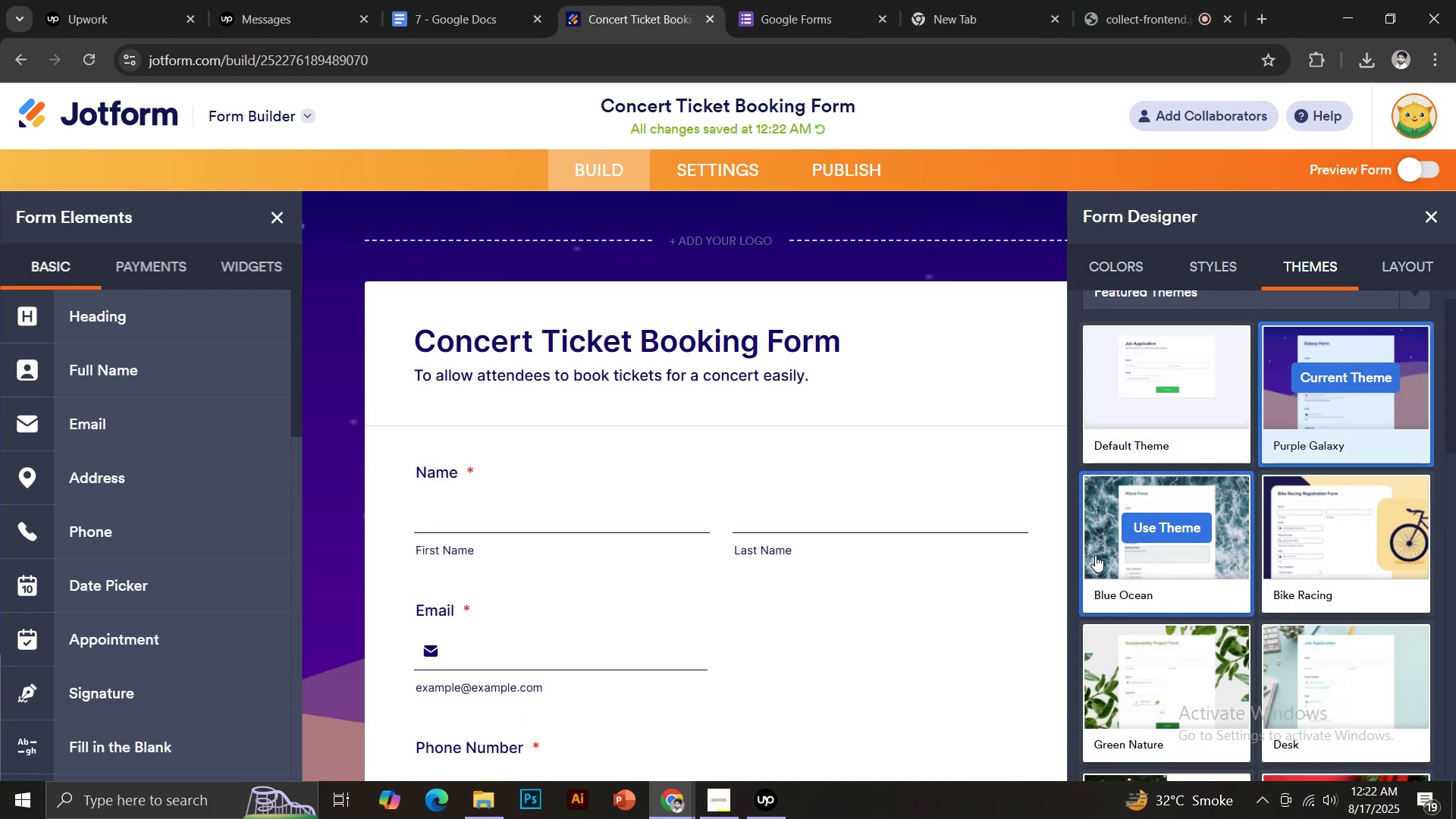 
mouse_move([1085, 589])
 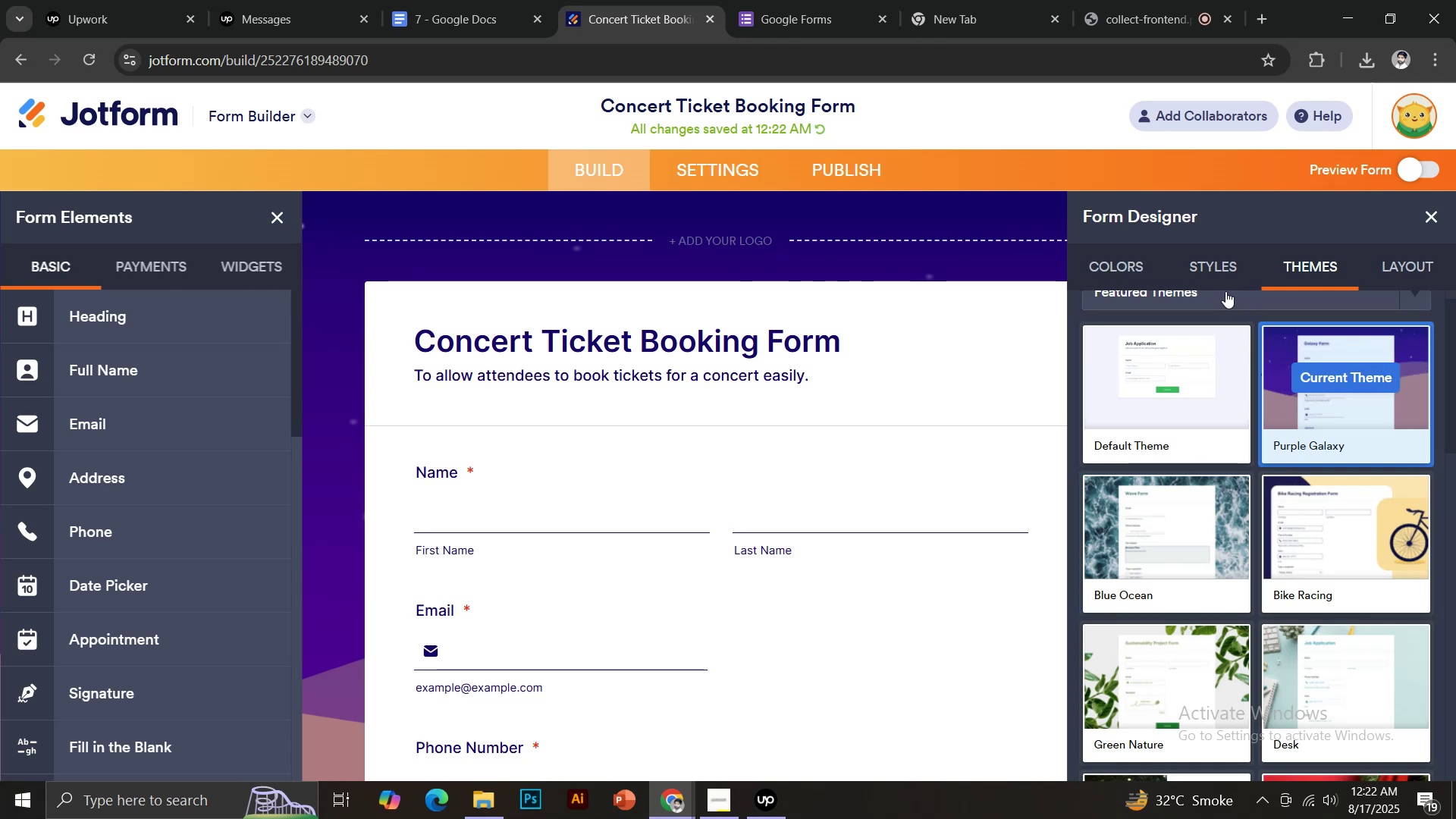 
left_click([1429, 215])
 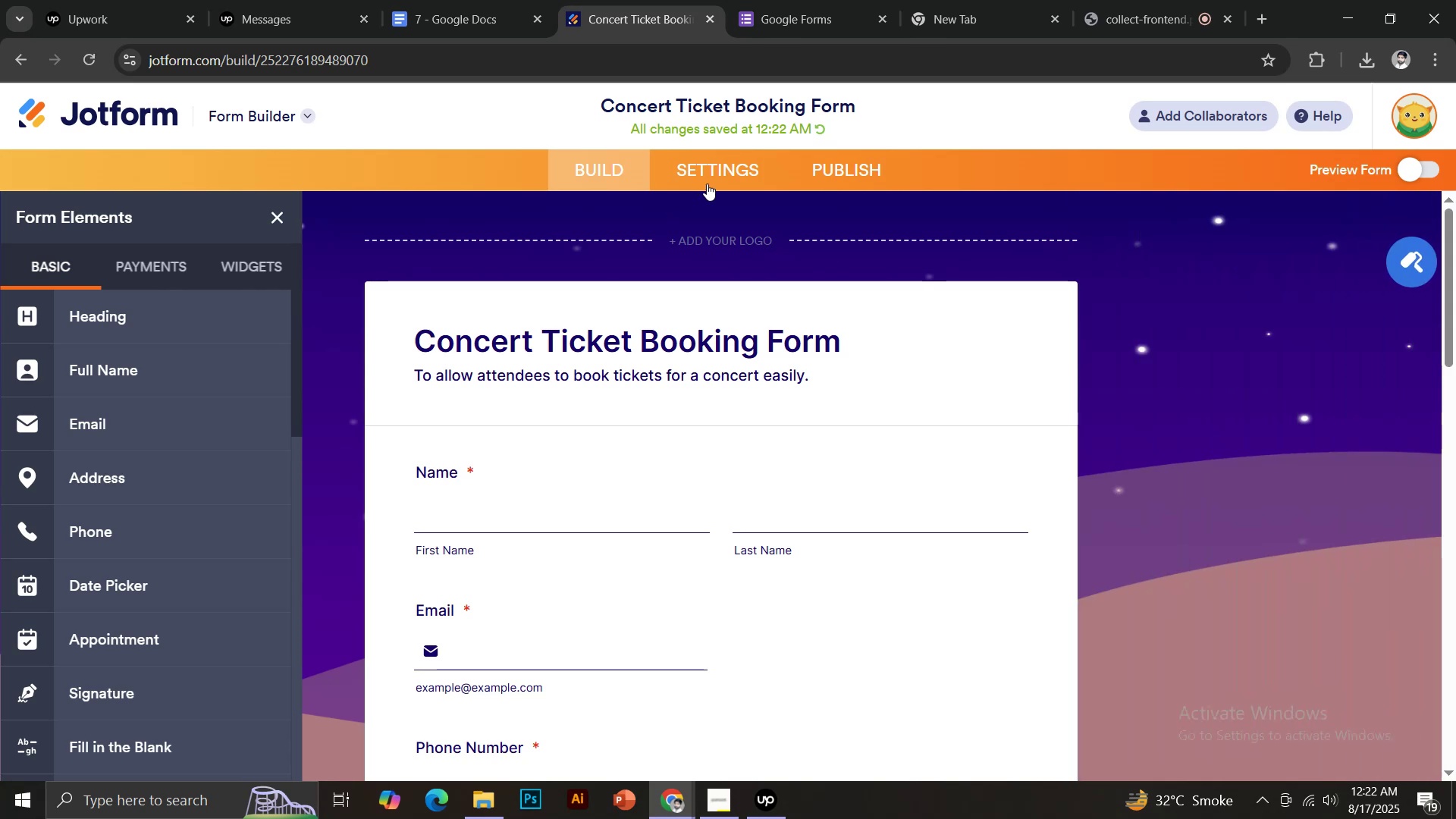 
left_click([714, 168])
 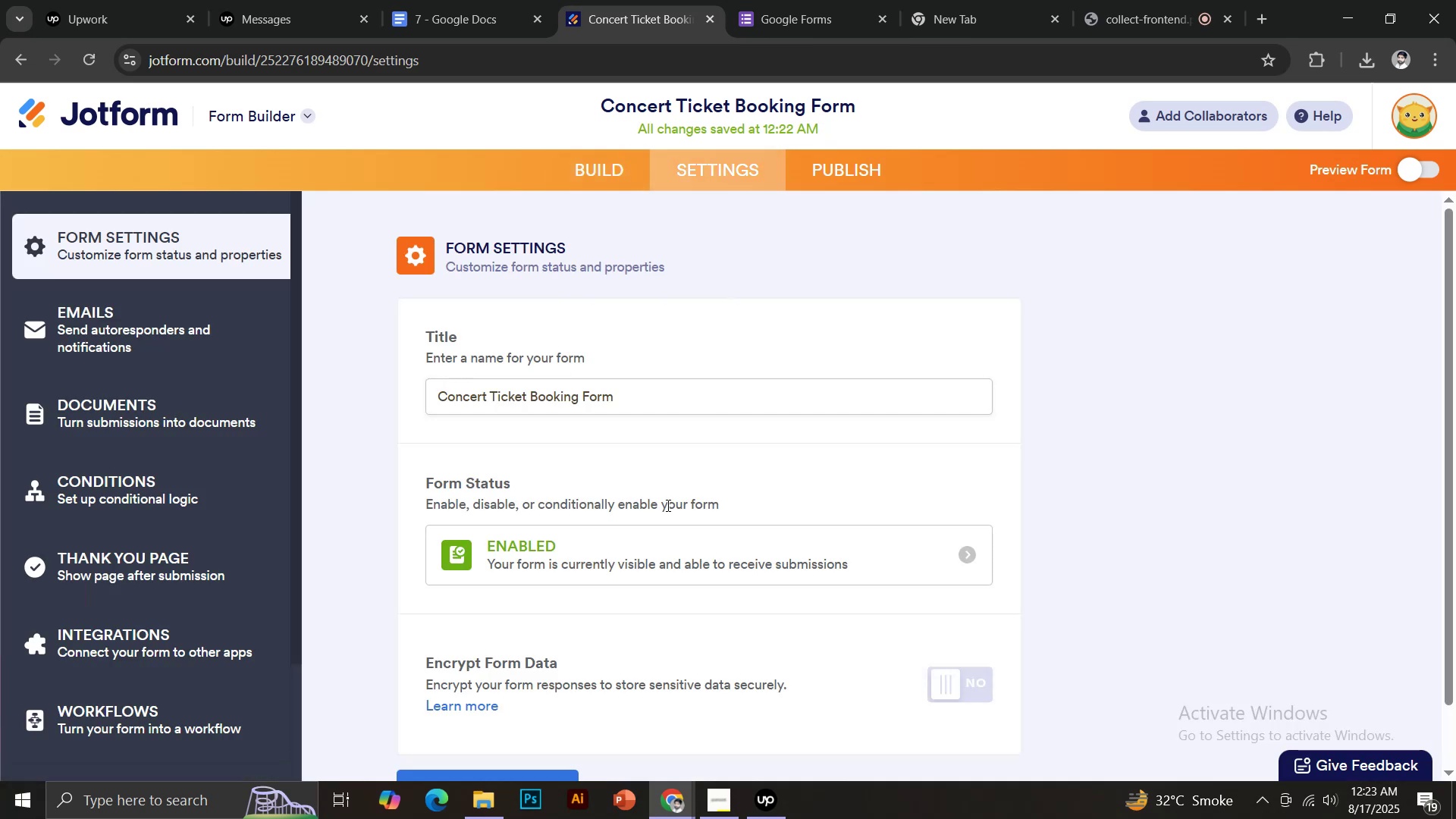 
scroll: coordinate [962, 415], scroll_direction: down, amount: 5.0
 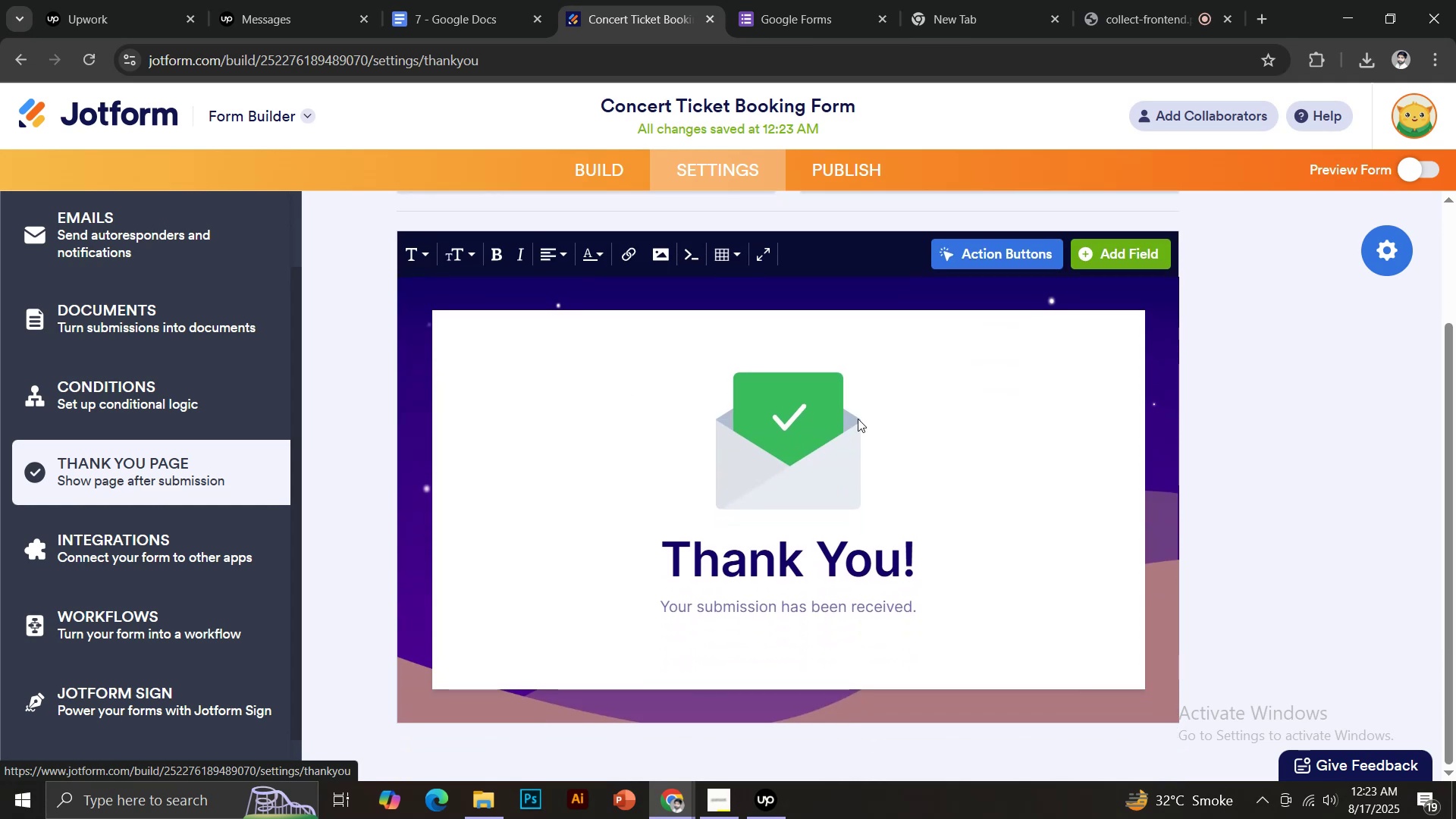 
left_click([755, 422])
 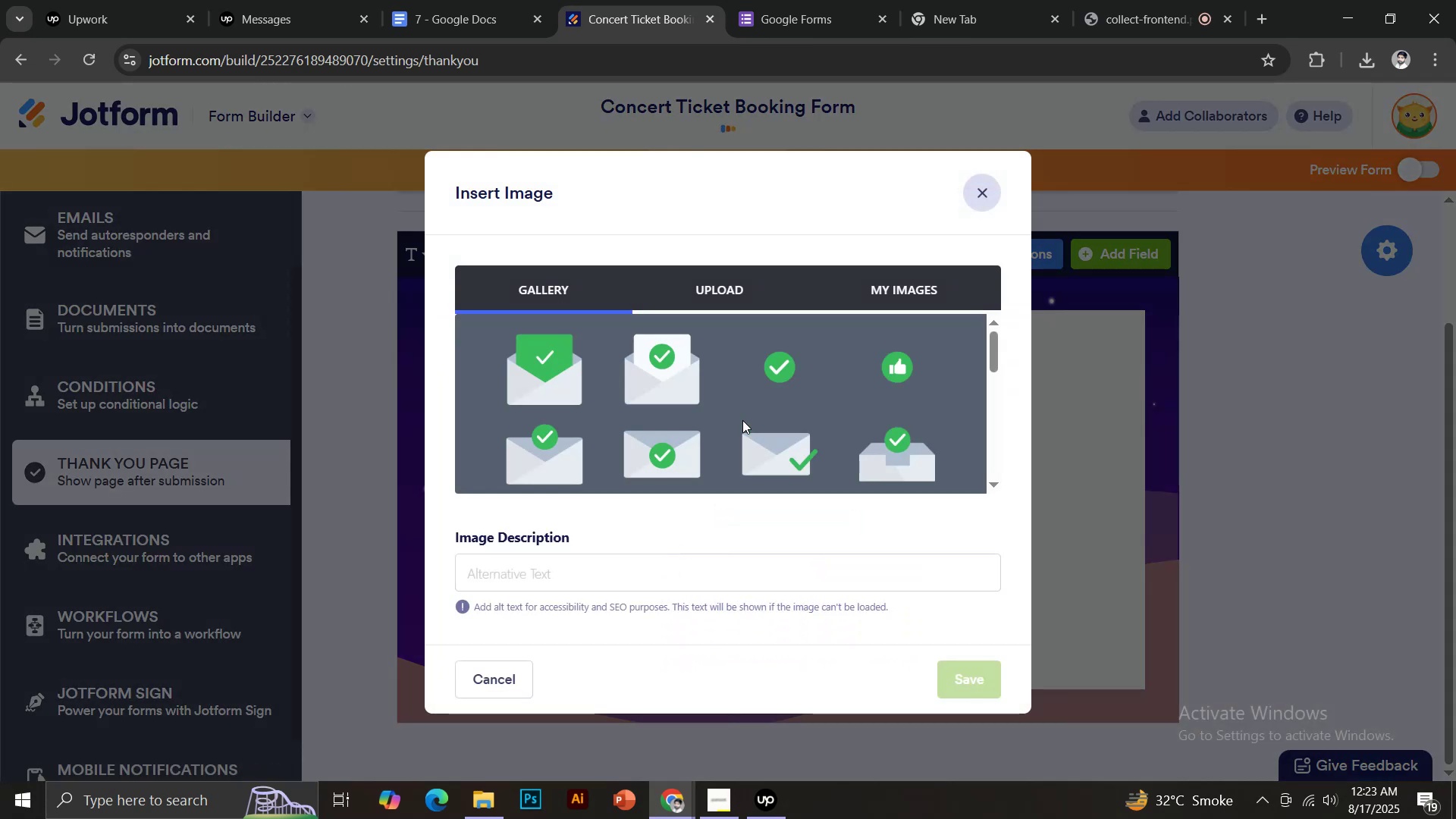 
scroll: coordinate [758, 426], scroll_direction: down, amount: 2.0
 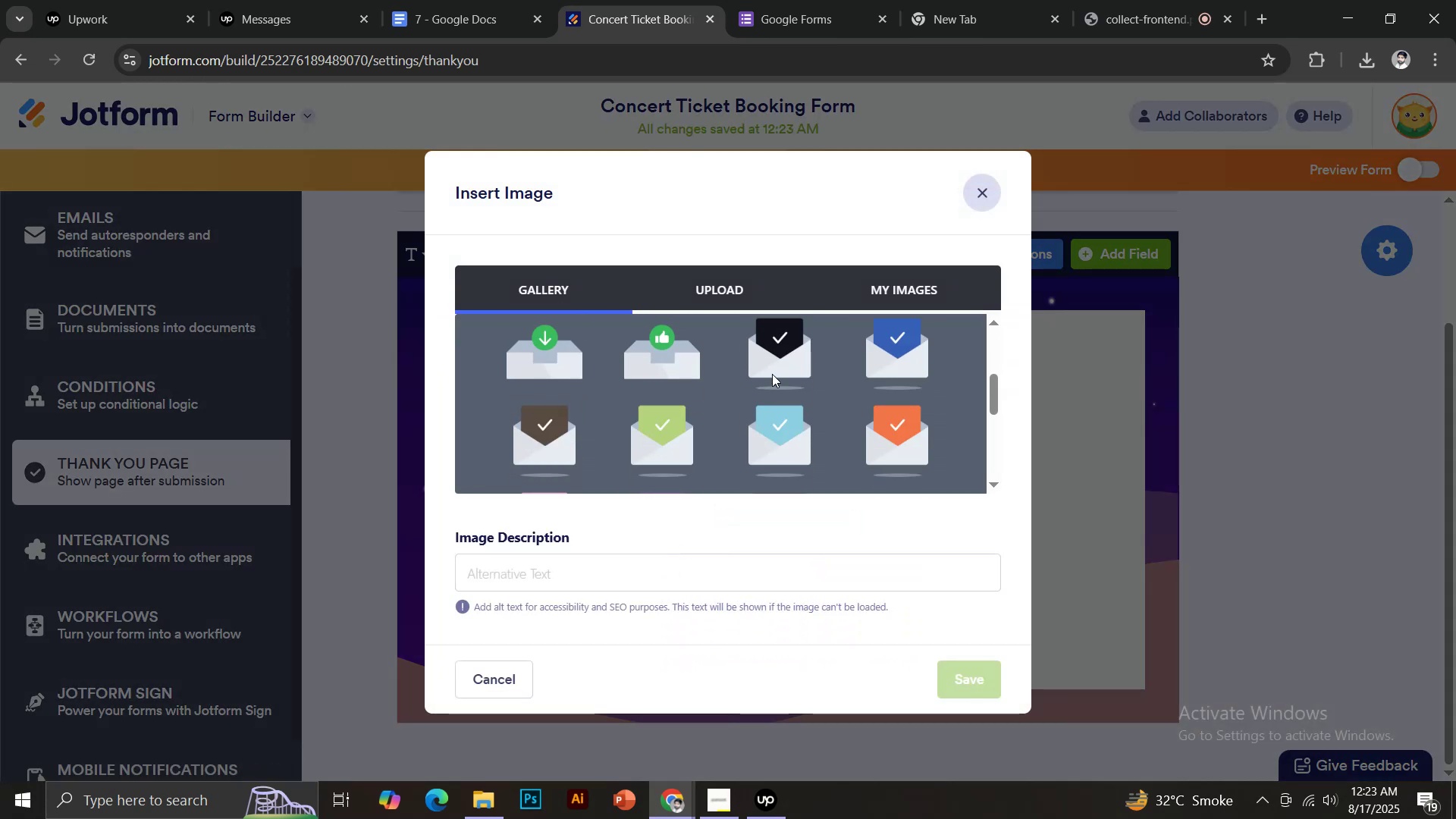 
scroll: coordinate [889, 390], scroll_direction: none, amount: 0.0
 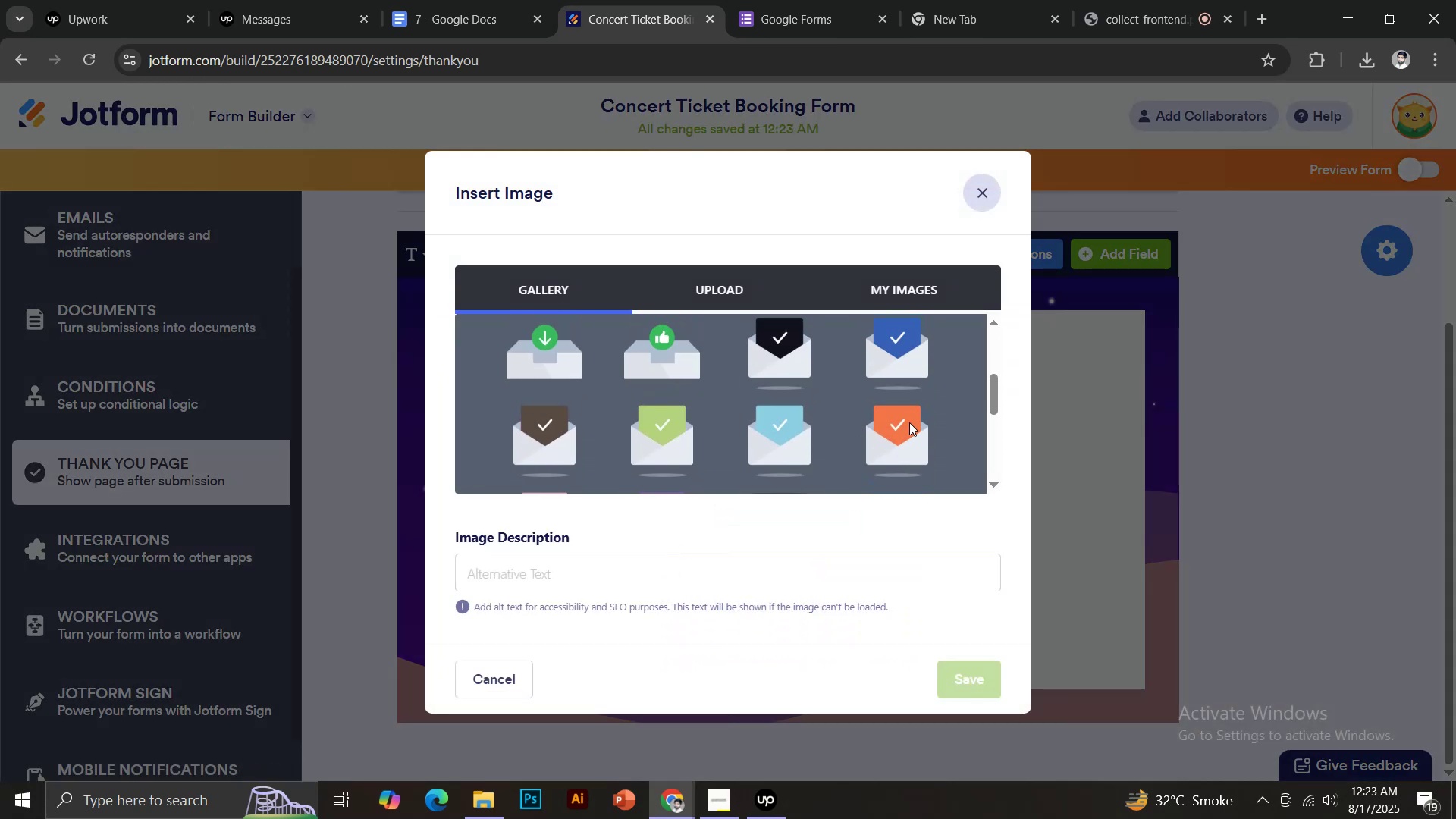 
scroll: coordinate [909, 422], scroll_direction: down, amount: 1.0
 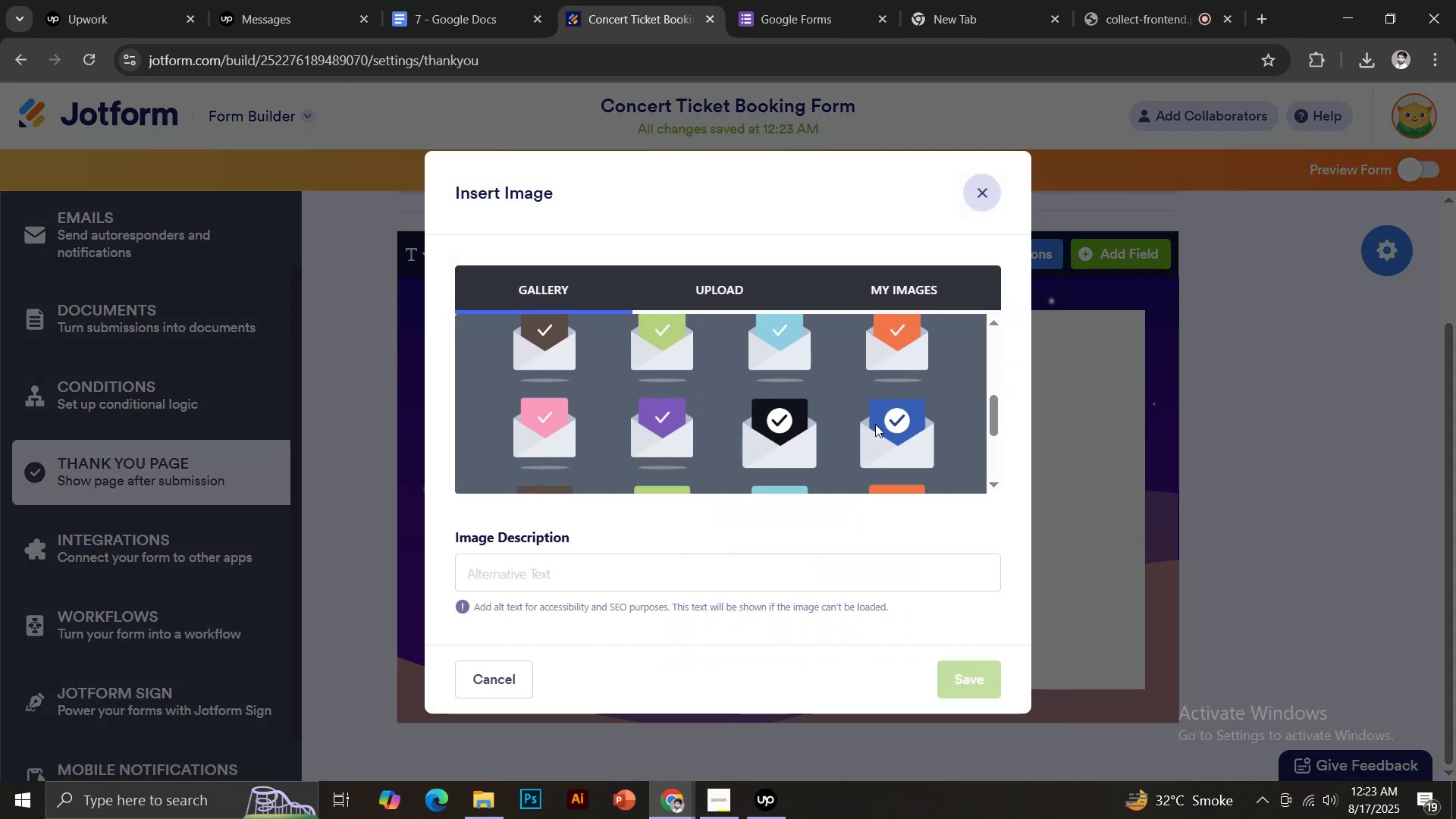 
left_click([642, 422])
 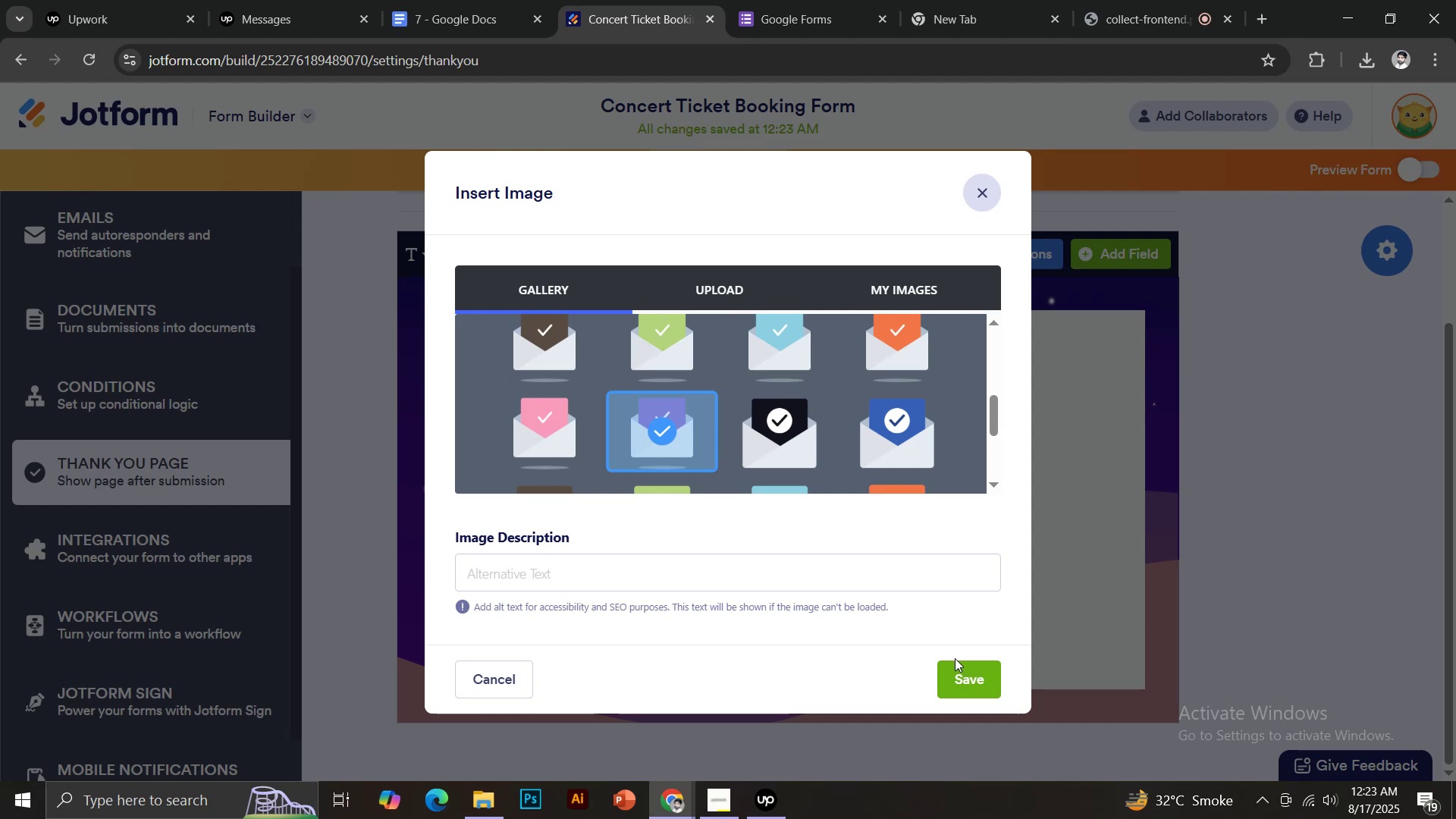 
double_click([970, 674])
 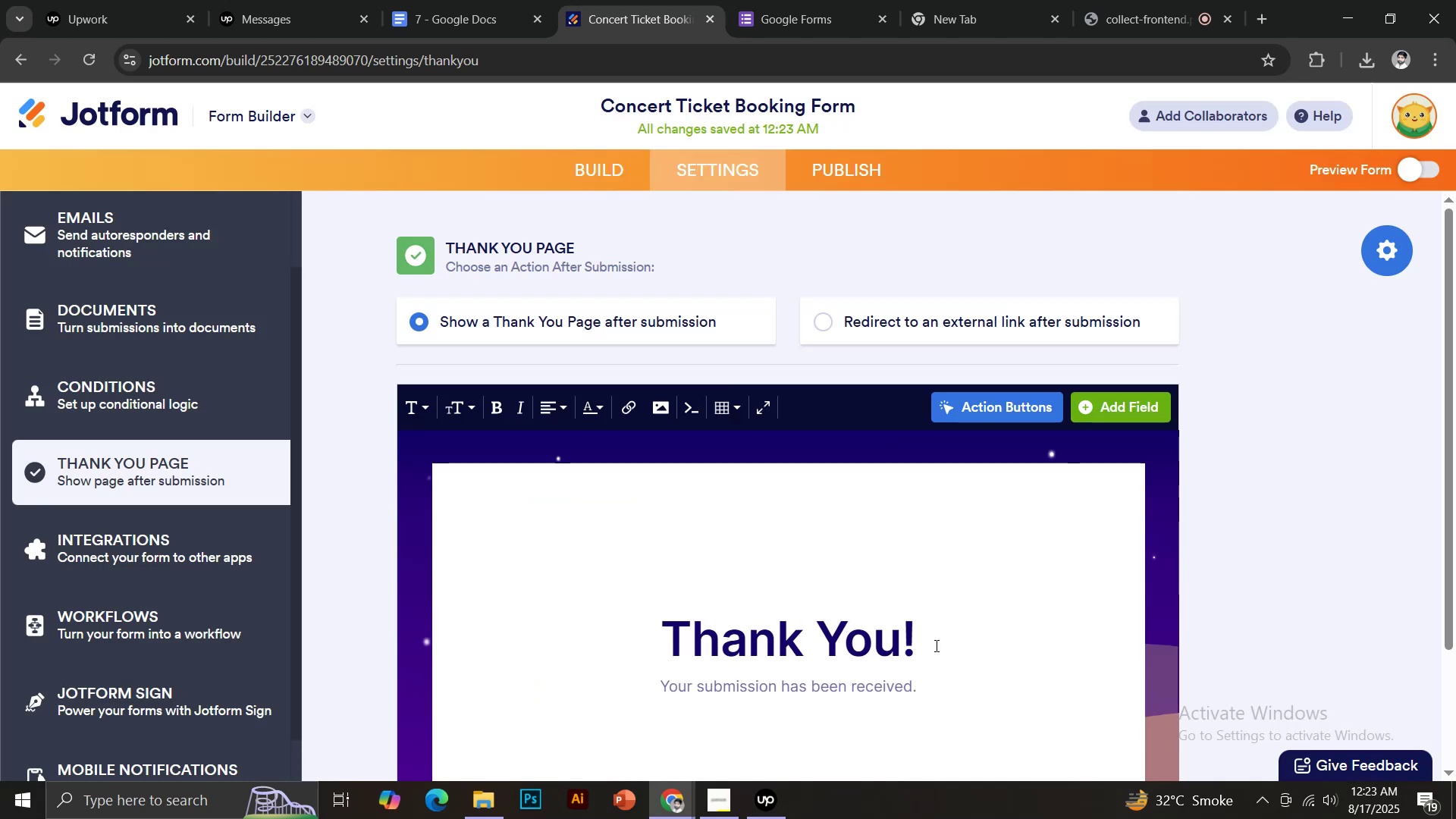 
scroll: coordinate [924, 599], scroll_direction: down, amount: 2.0
 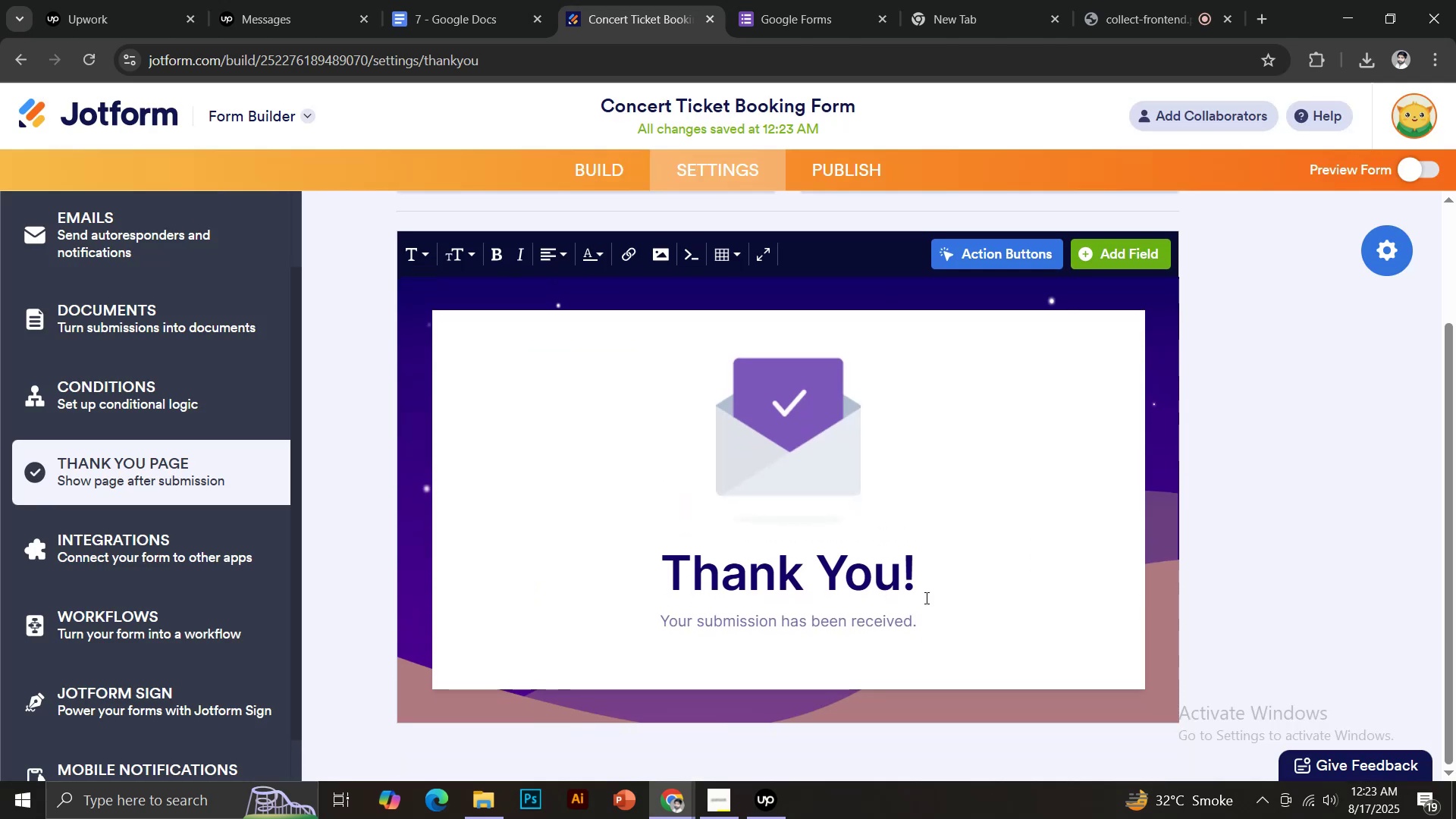 
scroll: coordinate [952, 606], scroll_direction: up, amount: 4.0
 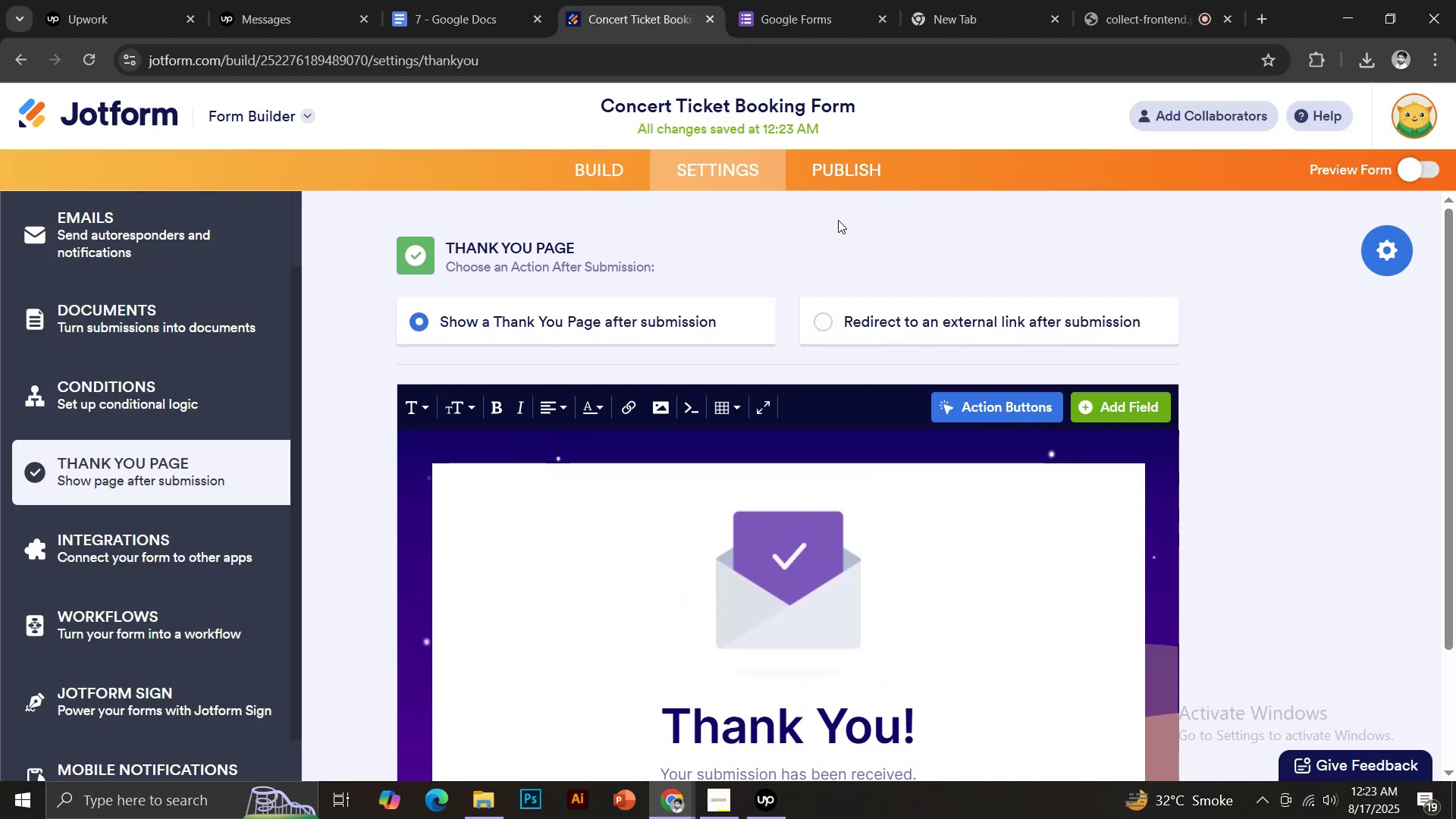 
left_click([839, 159])
 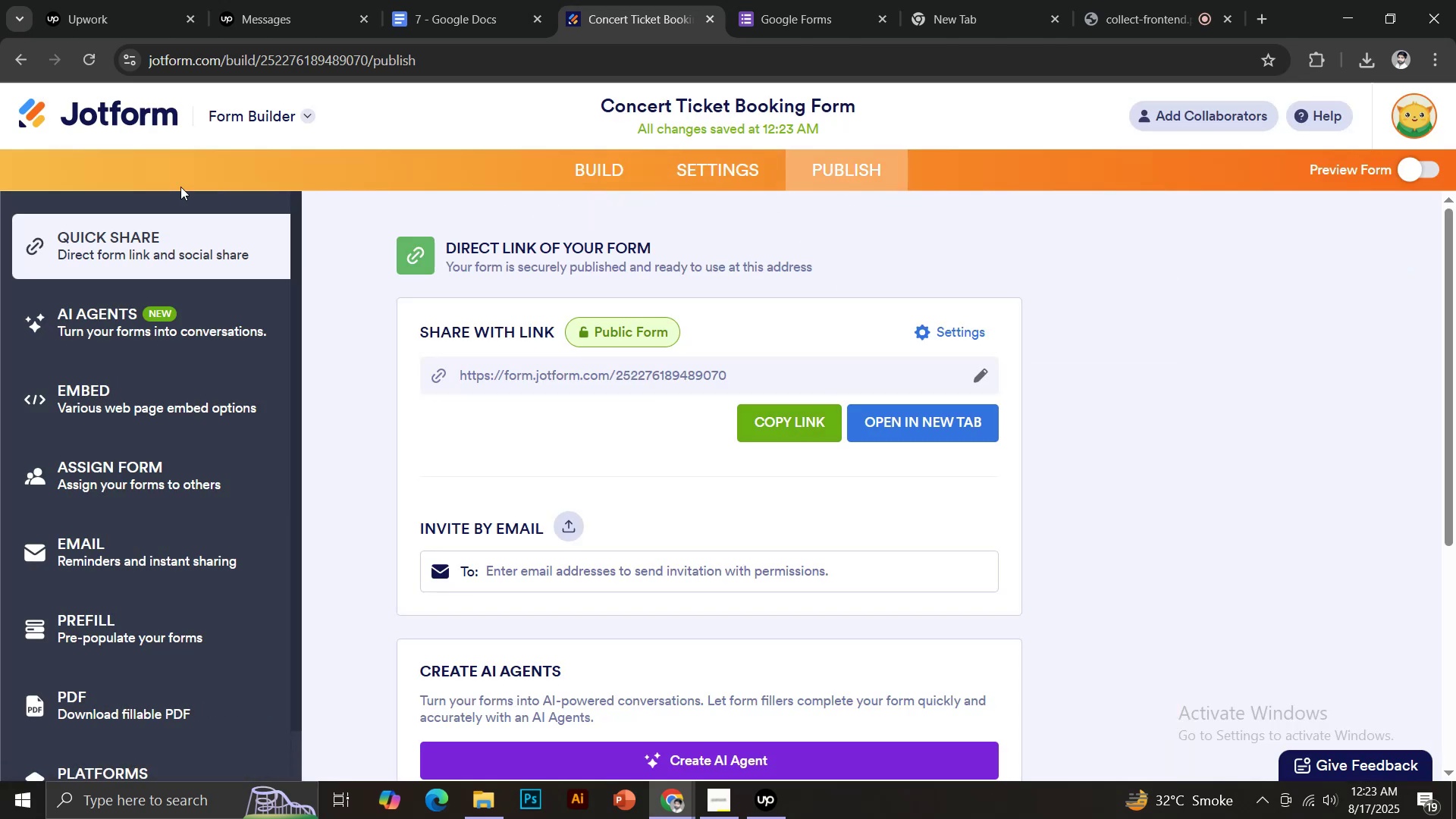 
wait(5.68)
 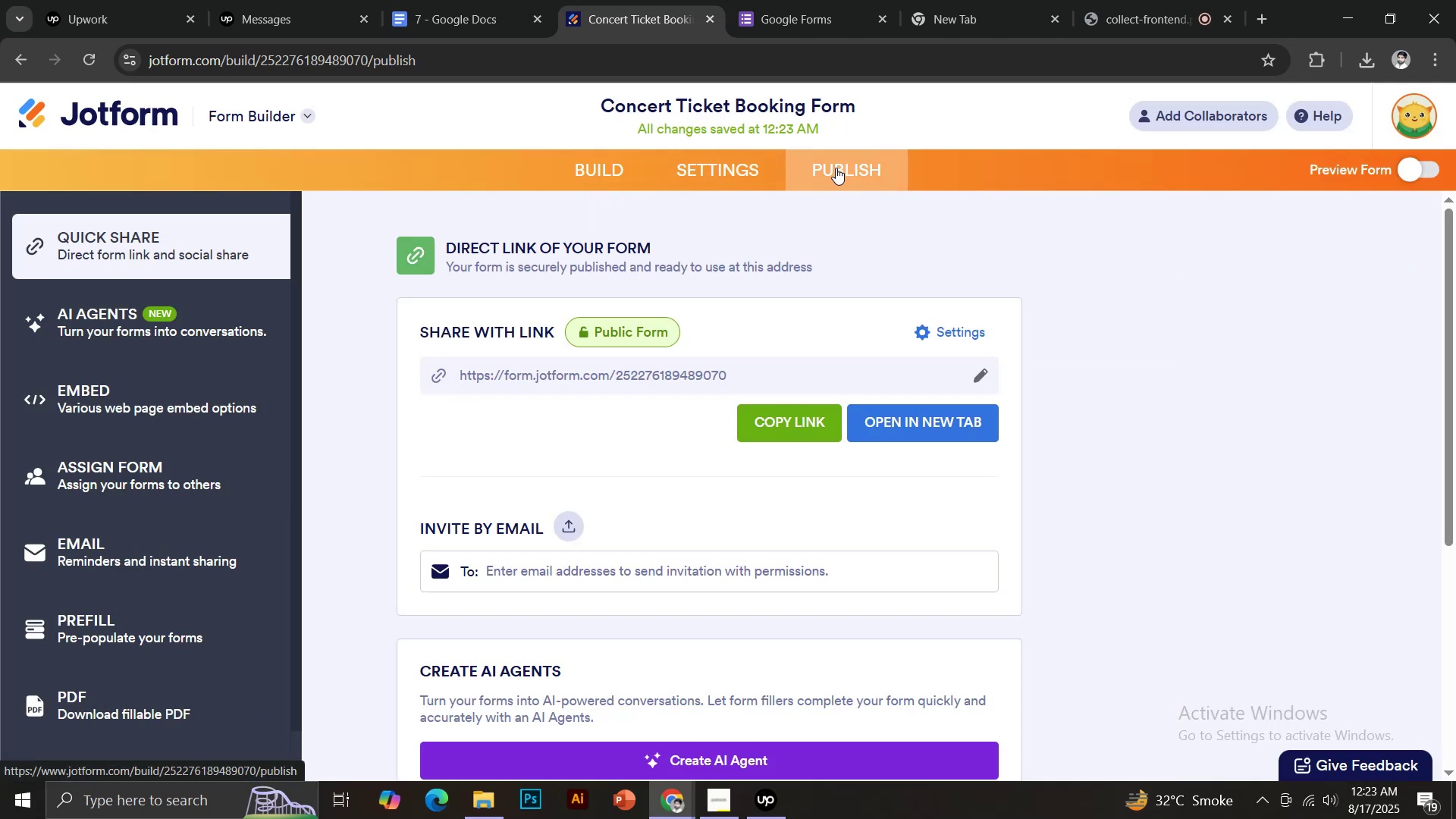 
left_click([122, 118])
 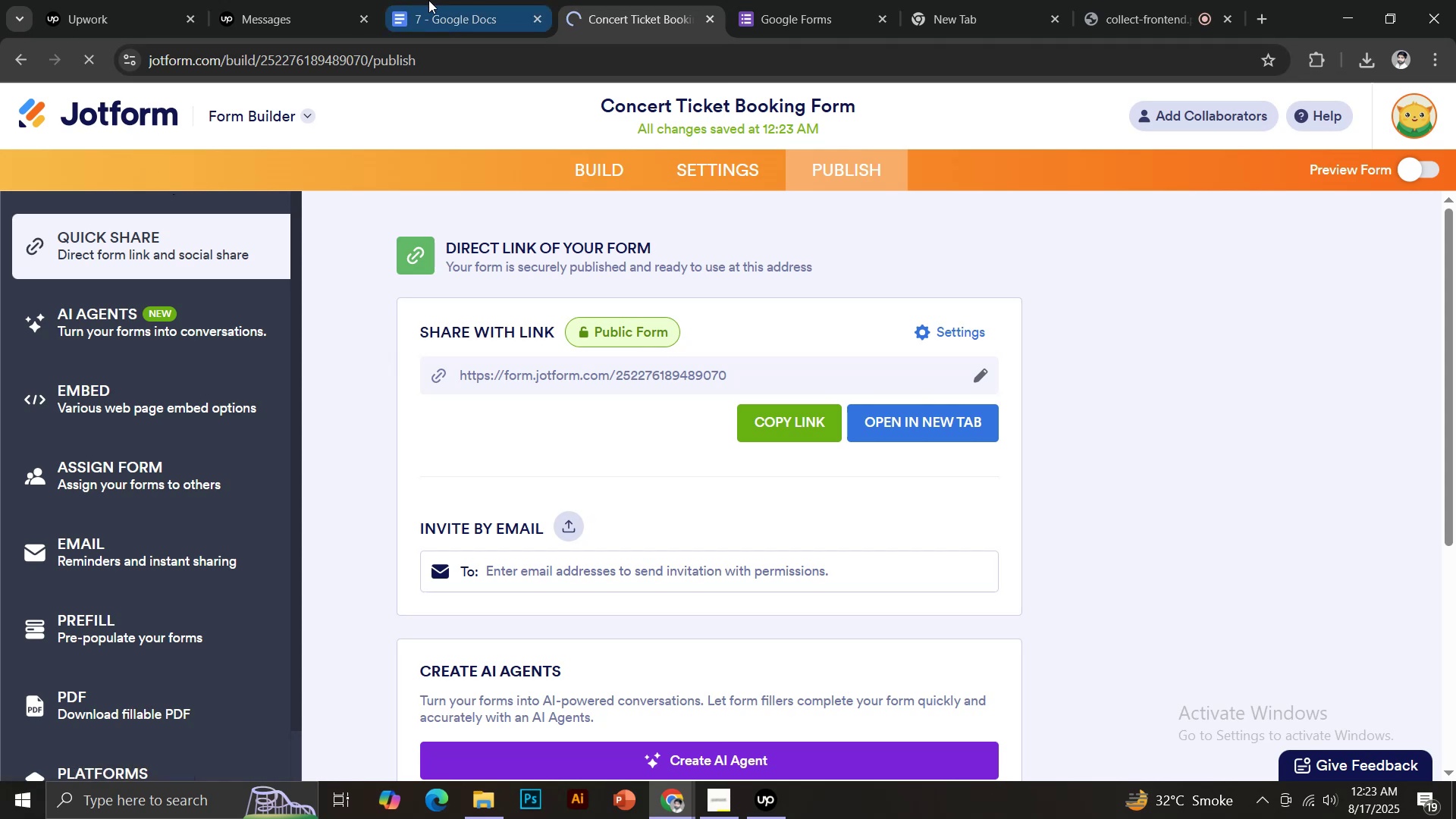 
left_click([441, 0])
 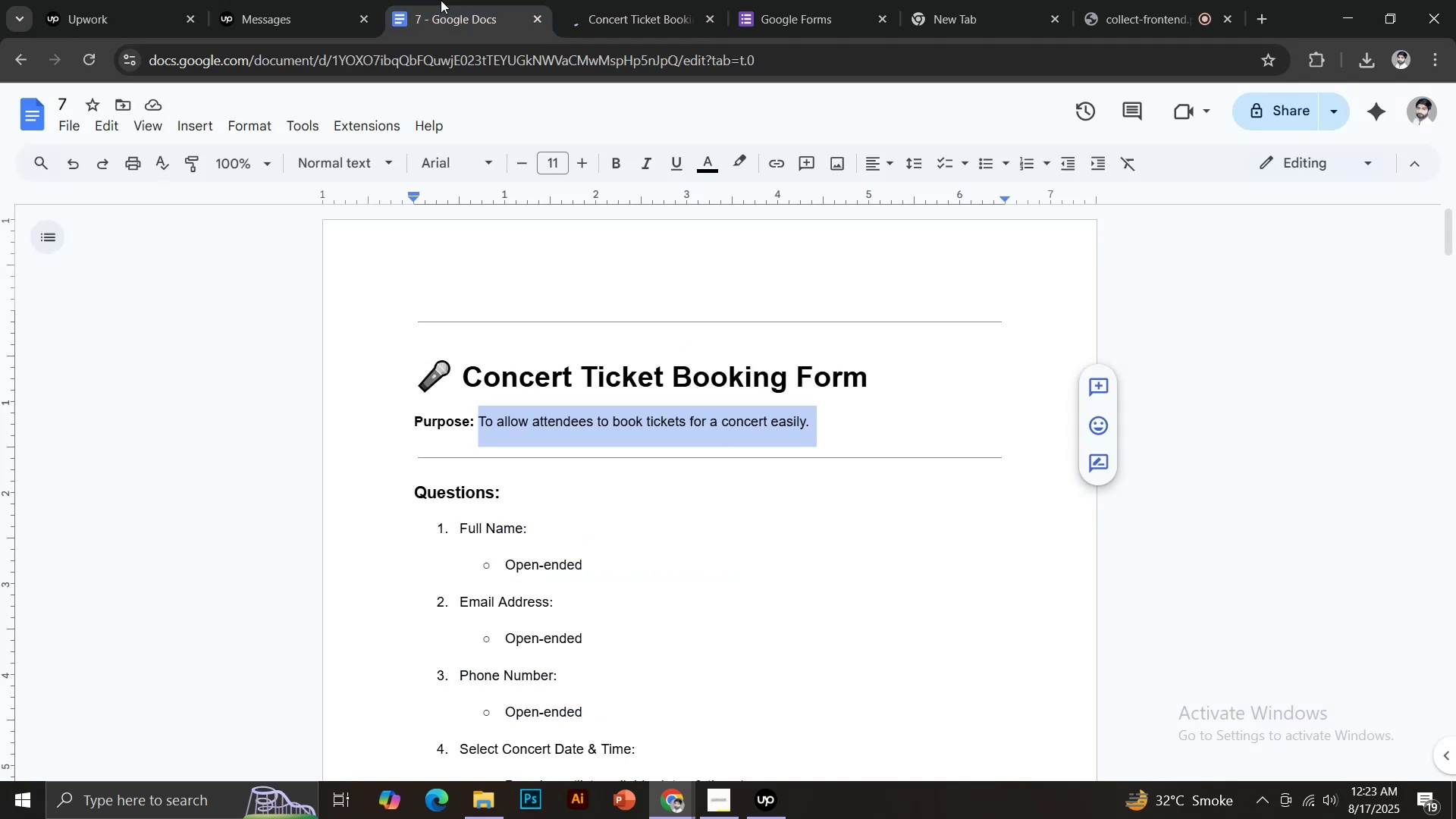 
scroll: coordinate [708, 463], scroll_direction: down, amount: 15.0
 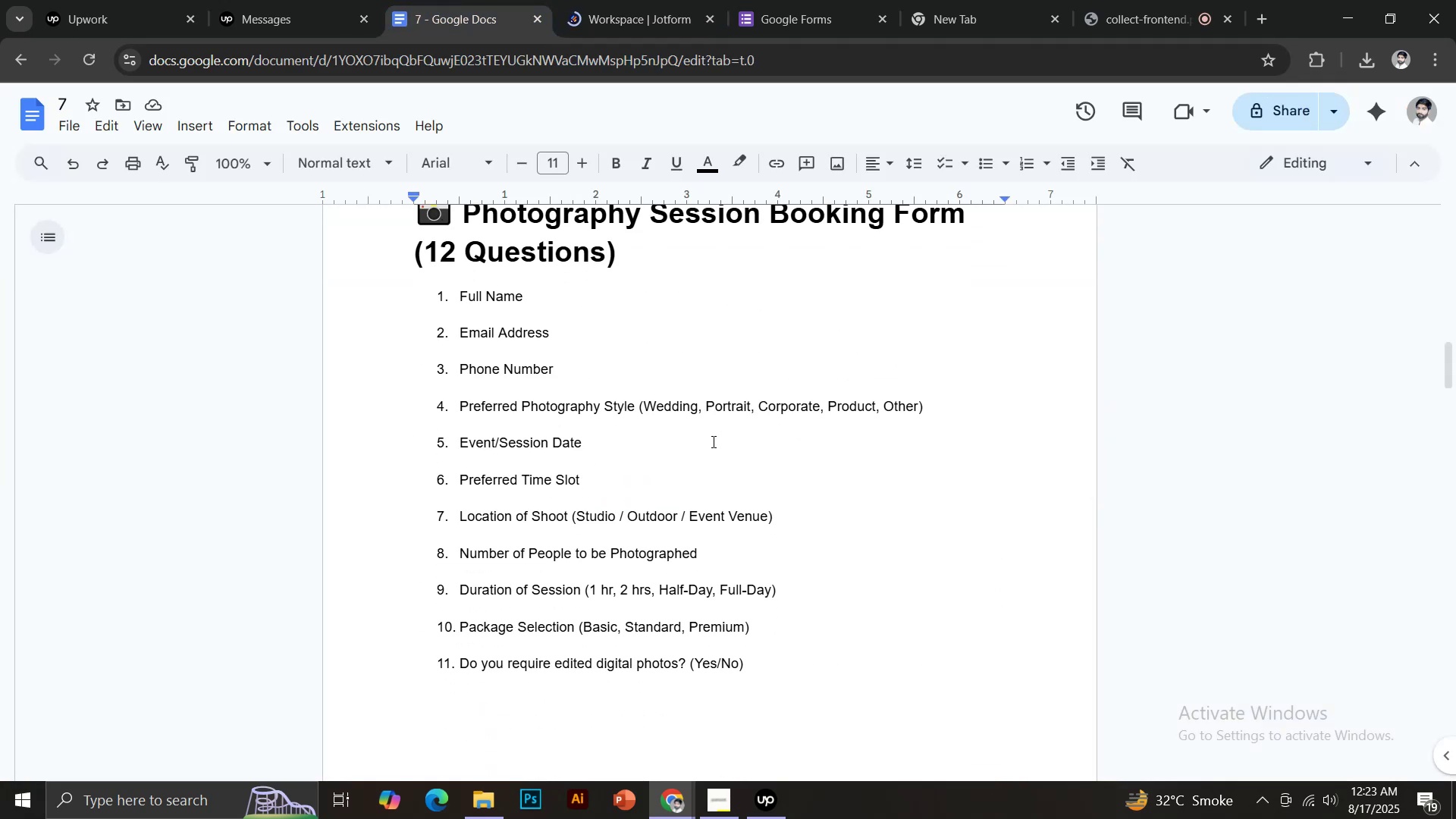 
scroll: coordinate [712, 456], scroll_direction: up, amount: 1.0
 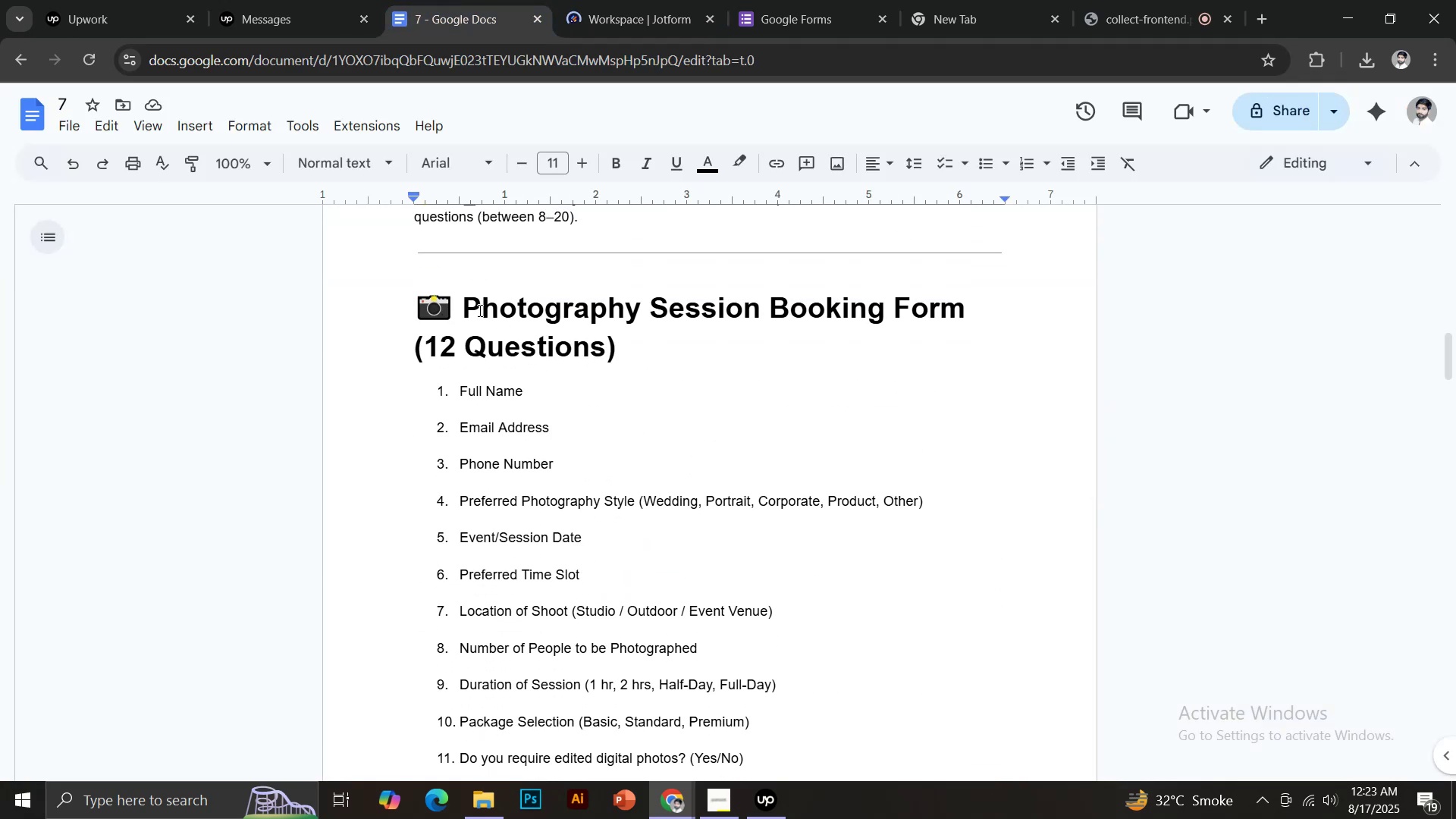 
left_click_drag(start_coordinate=[464, 301], to_coordinate=[986, 309])
 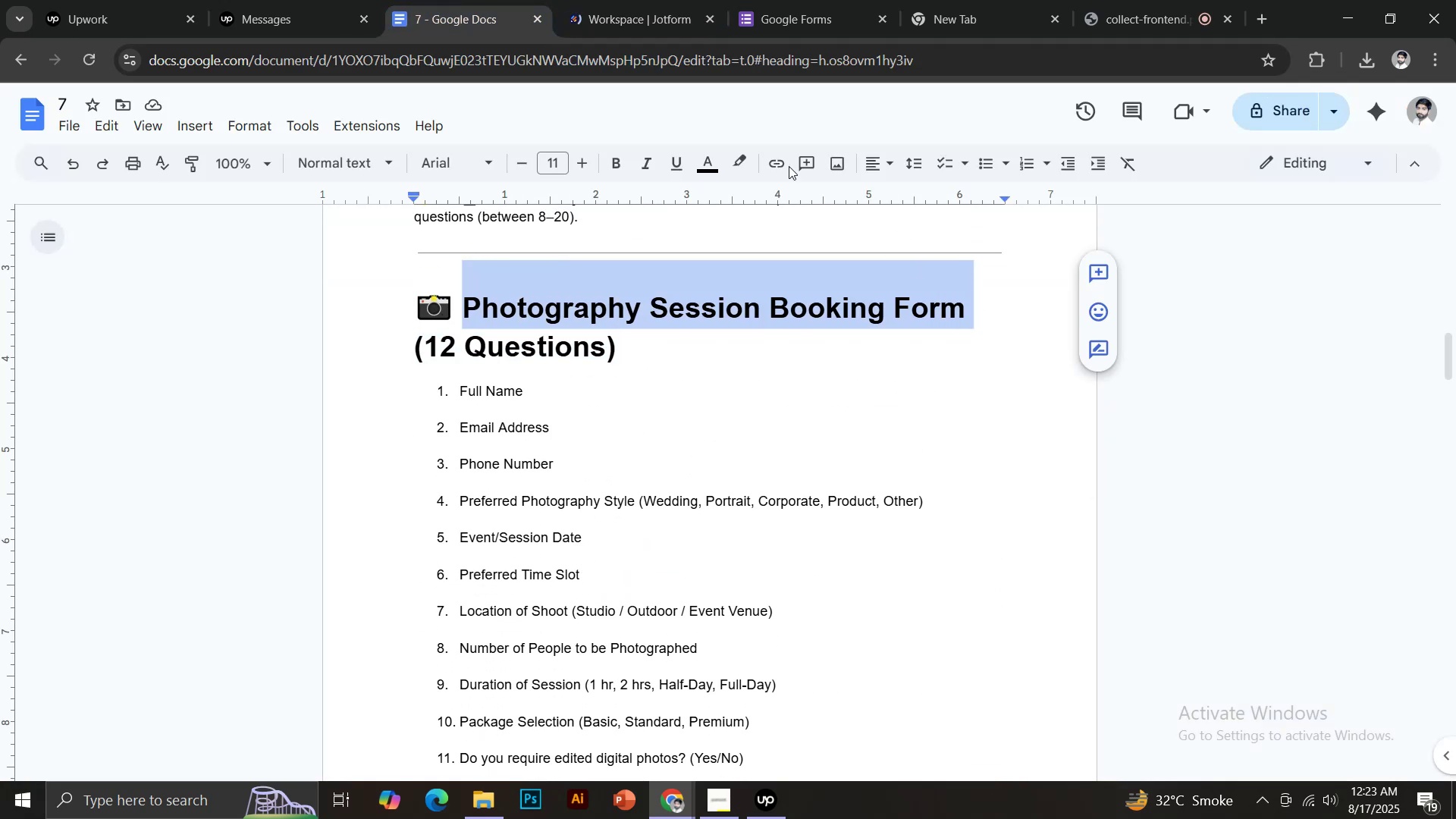 
key(Control+C)
 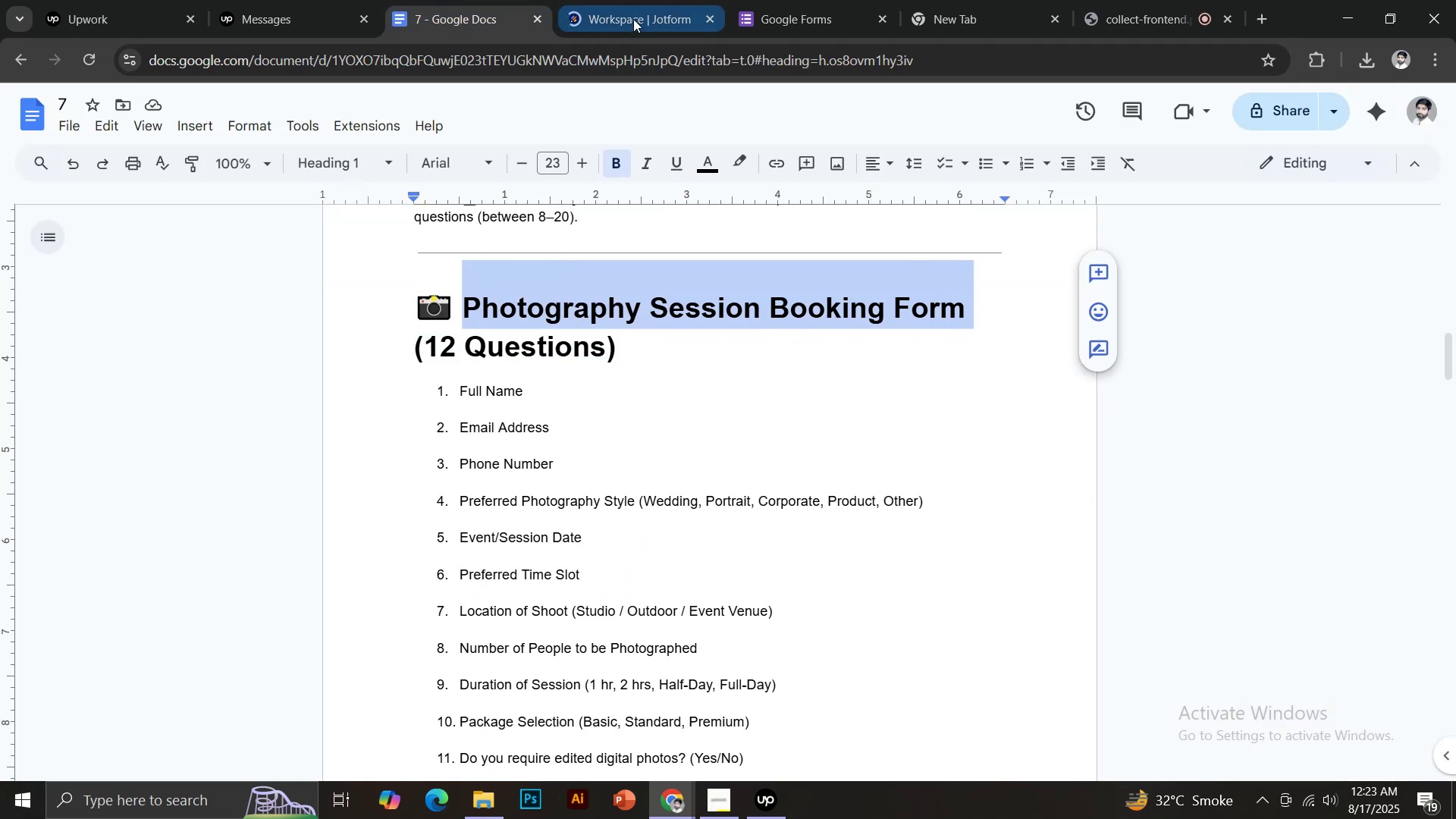 
left_click([630, 2])
 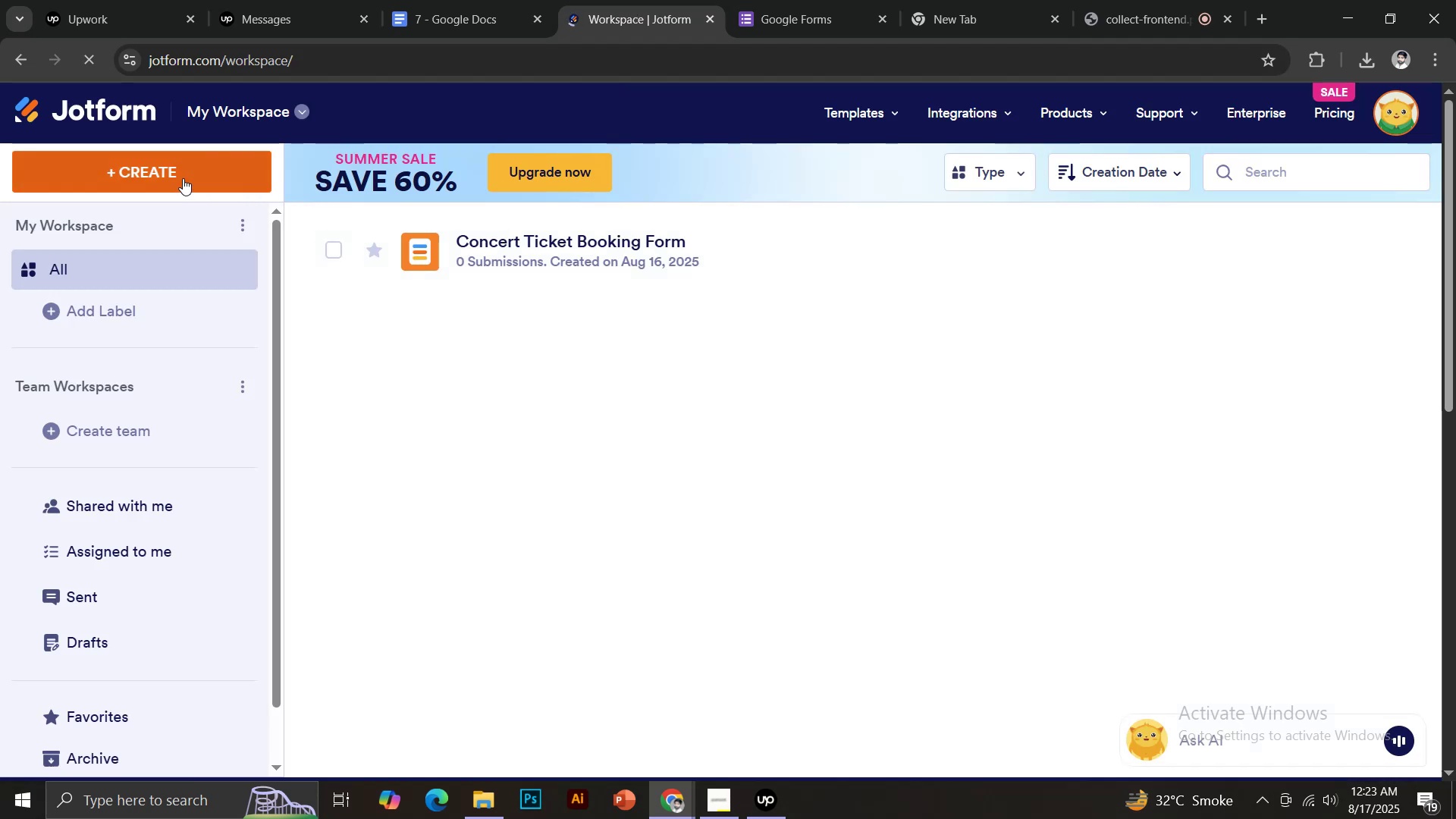 
left_click([168, 172])
 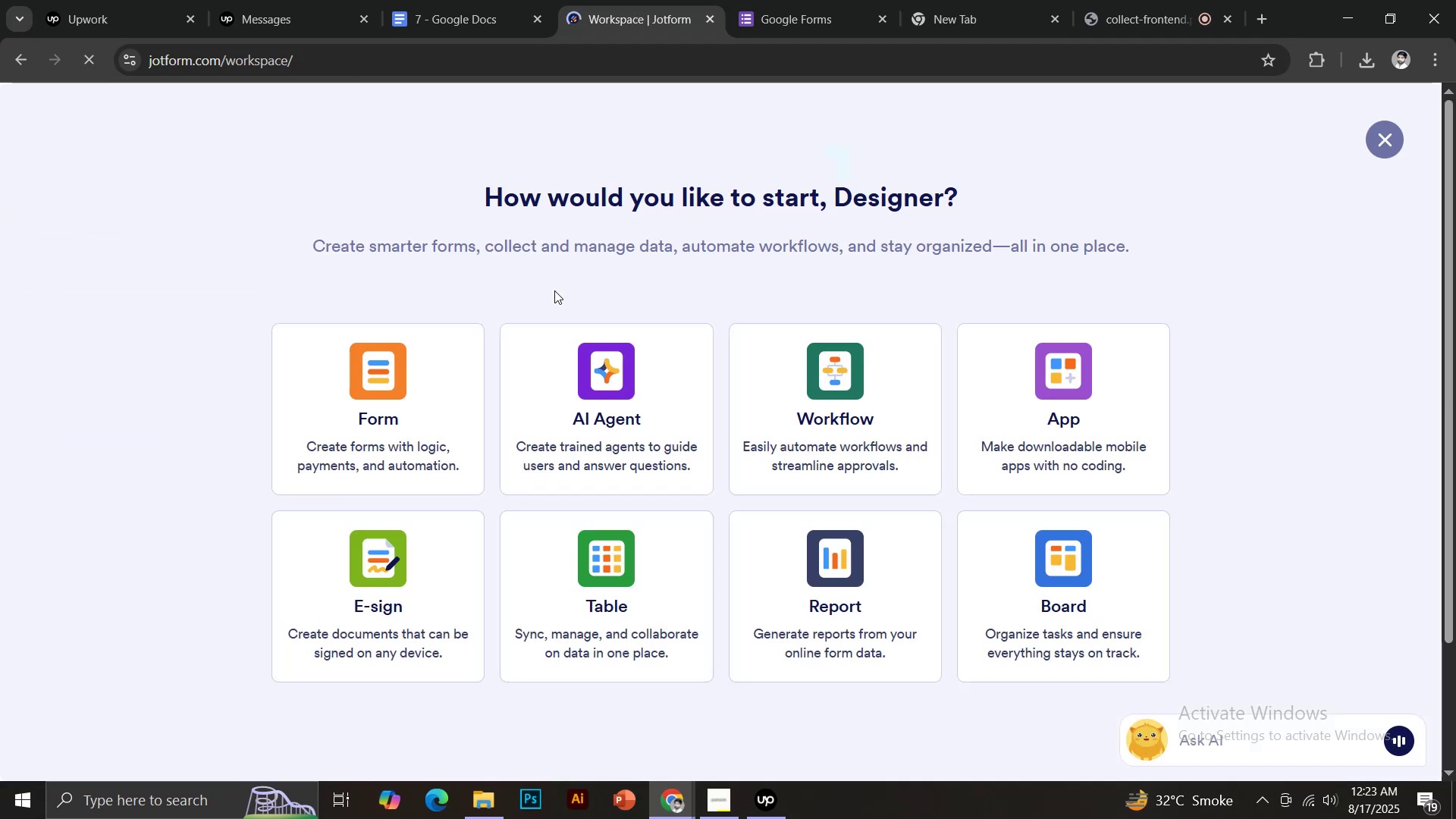 
left_click([397, 388])
 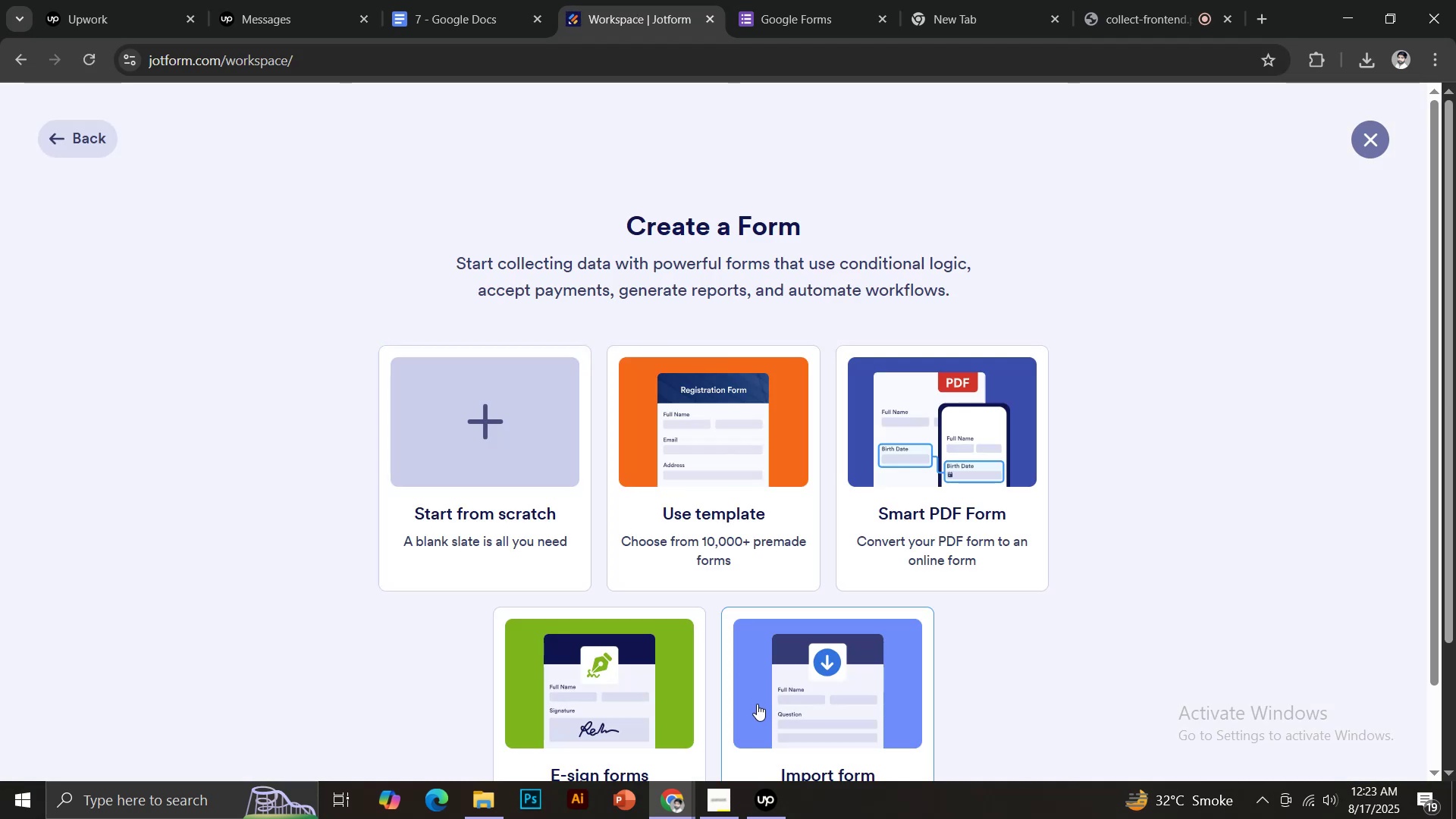 
left_click([472, 414])
 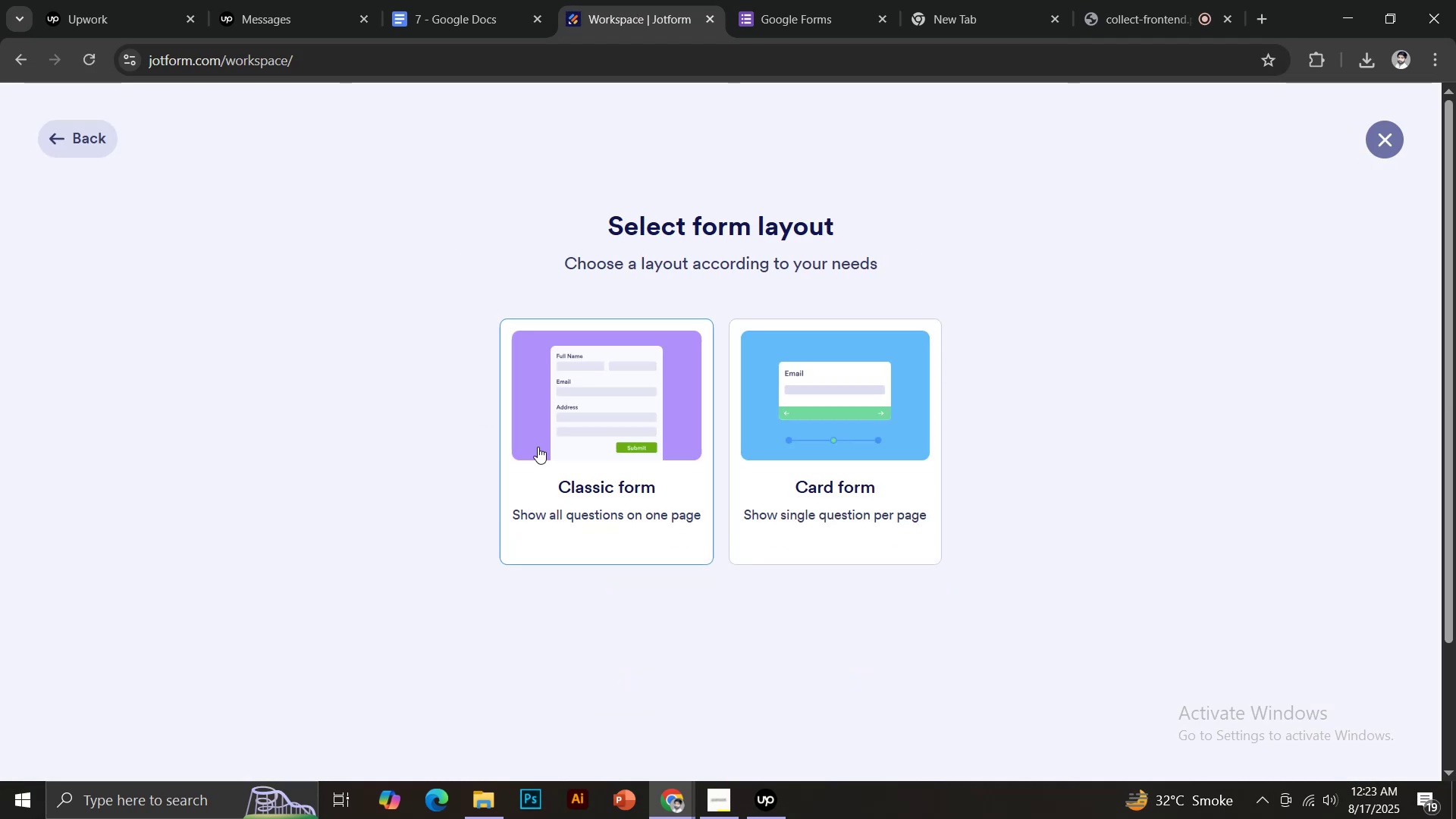 
left_click([576, 447])
 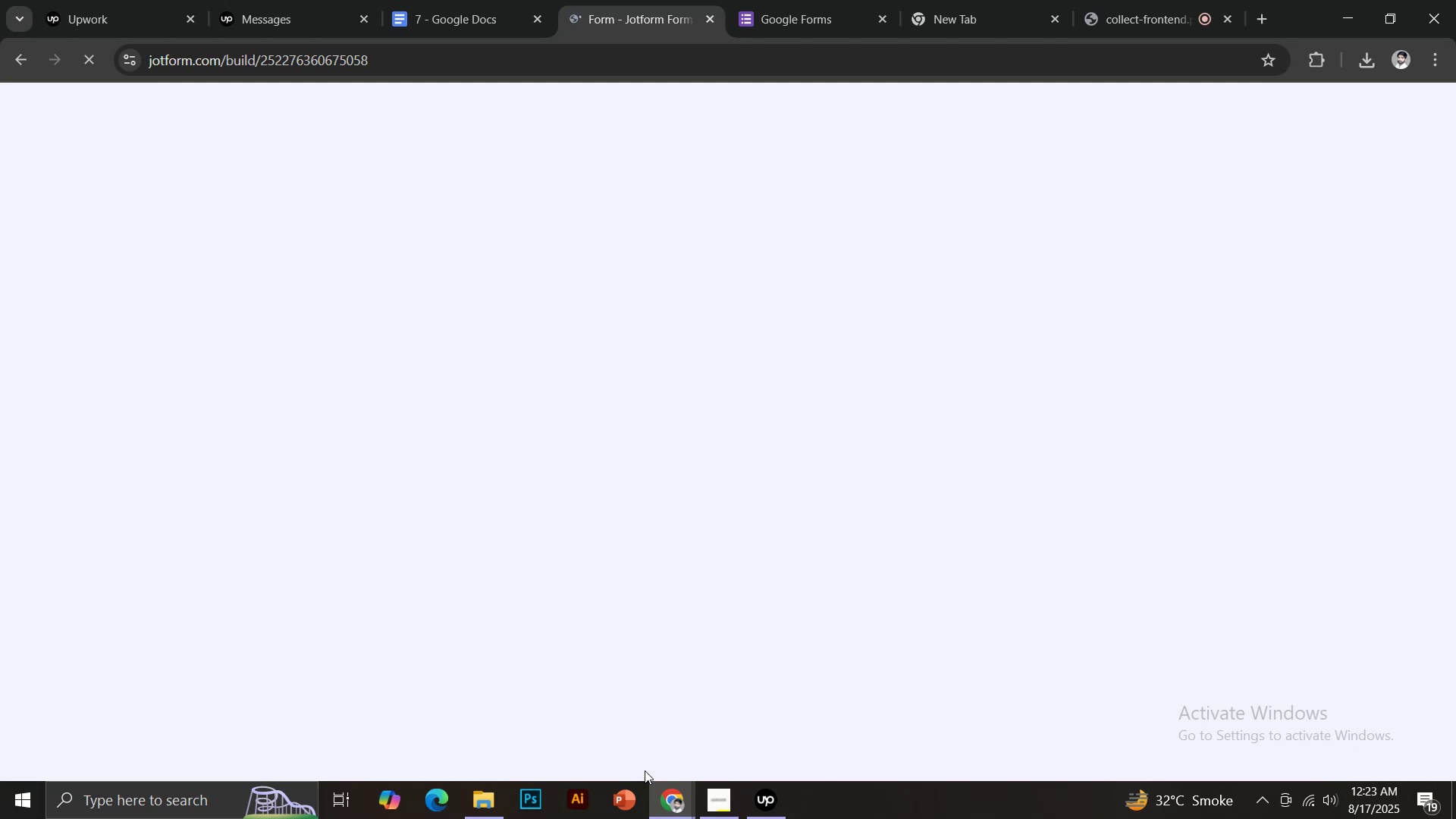 
left_click([739, 481])
 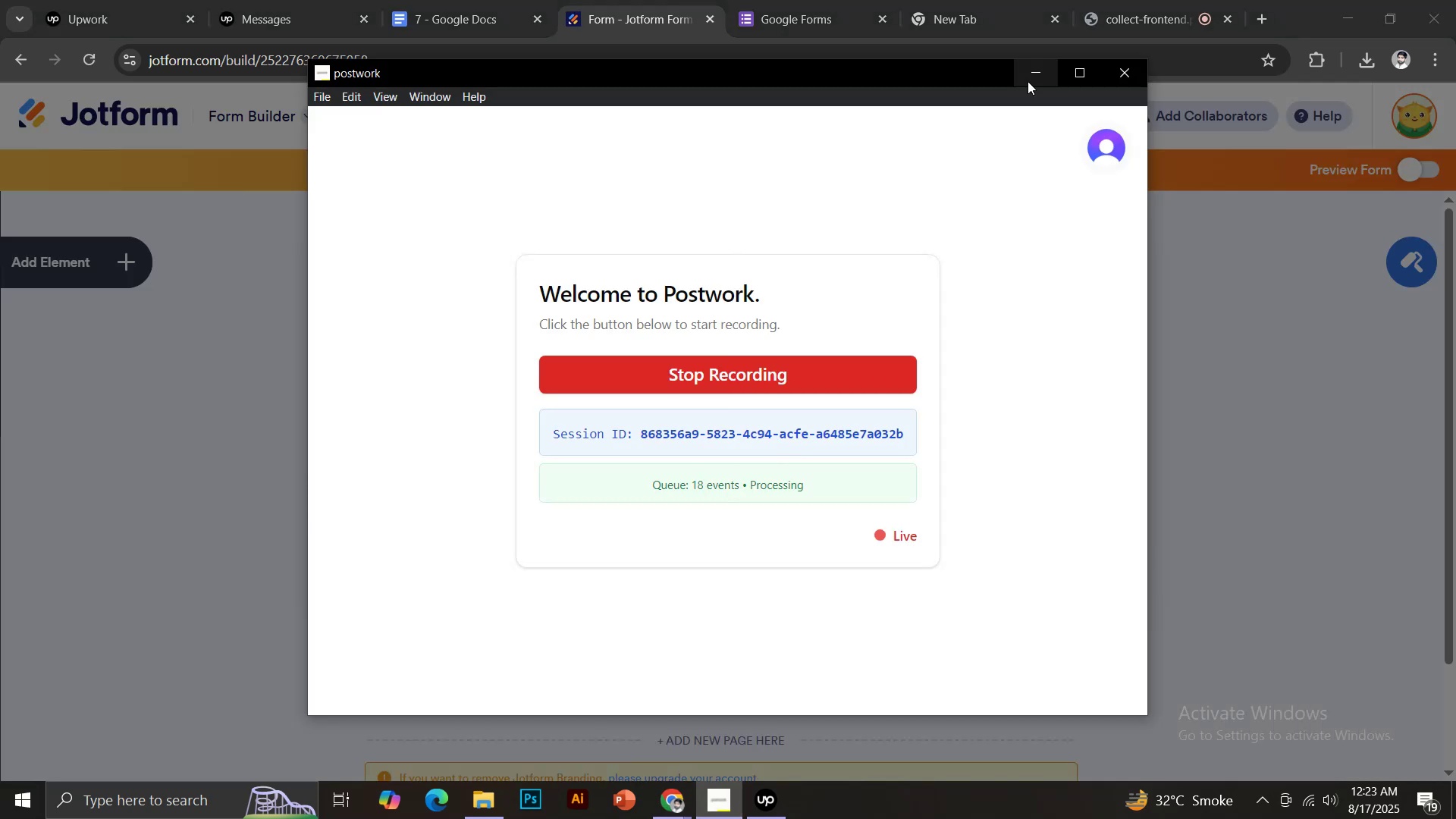 
left_click([1035, 75])
 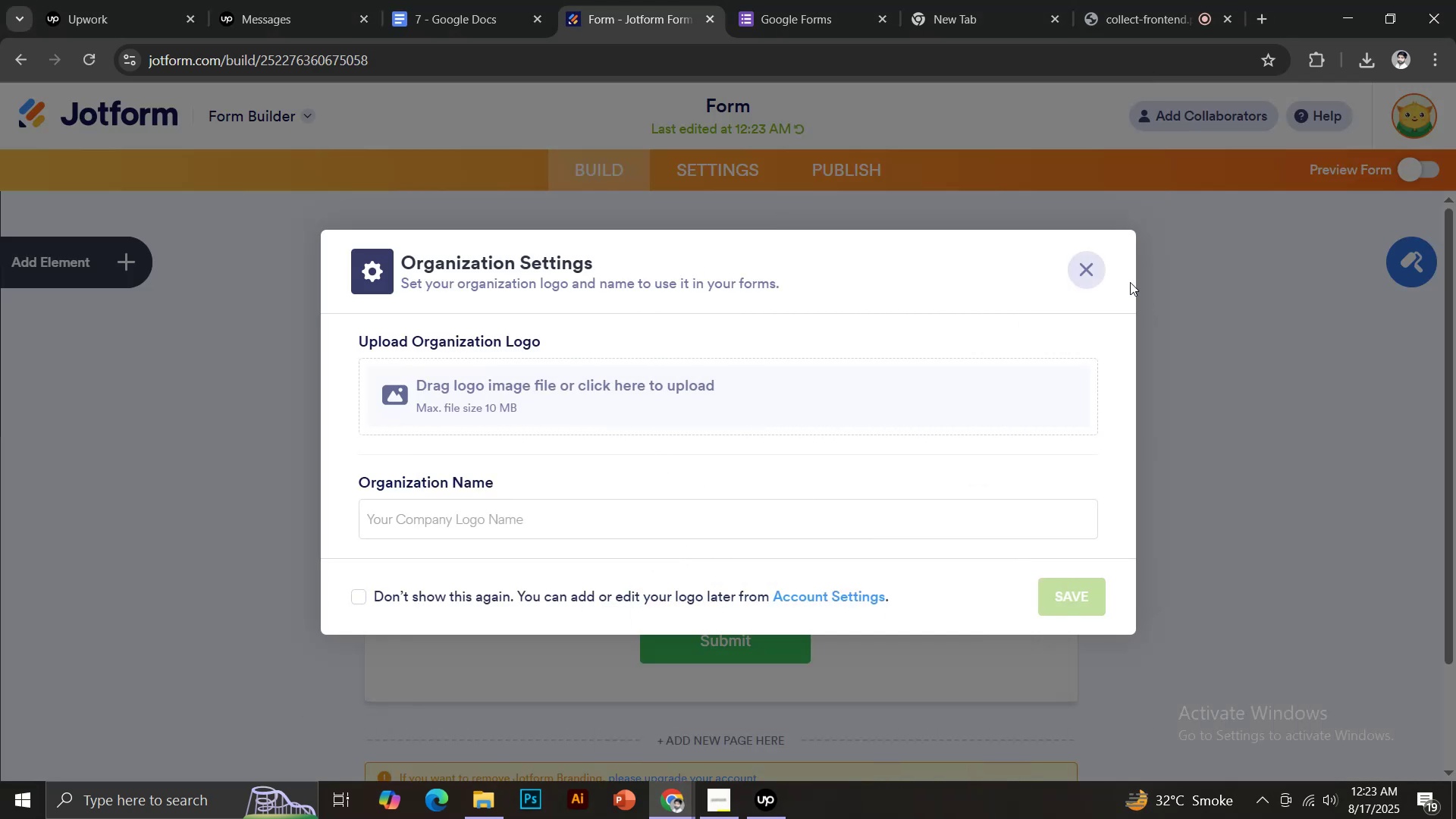 
left_click([1090, 266])
 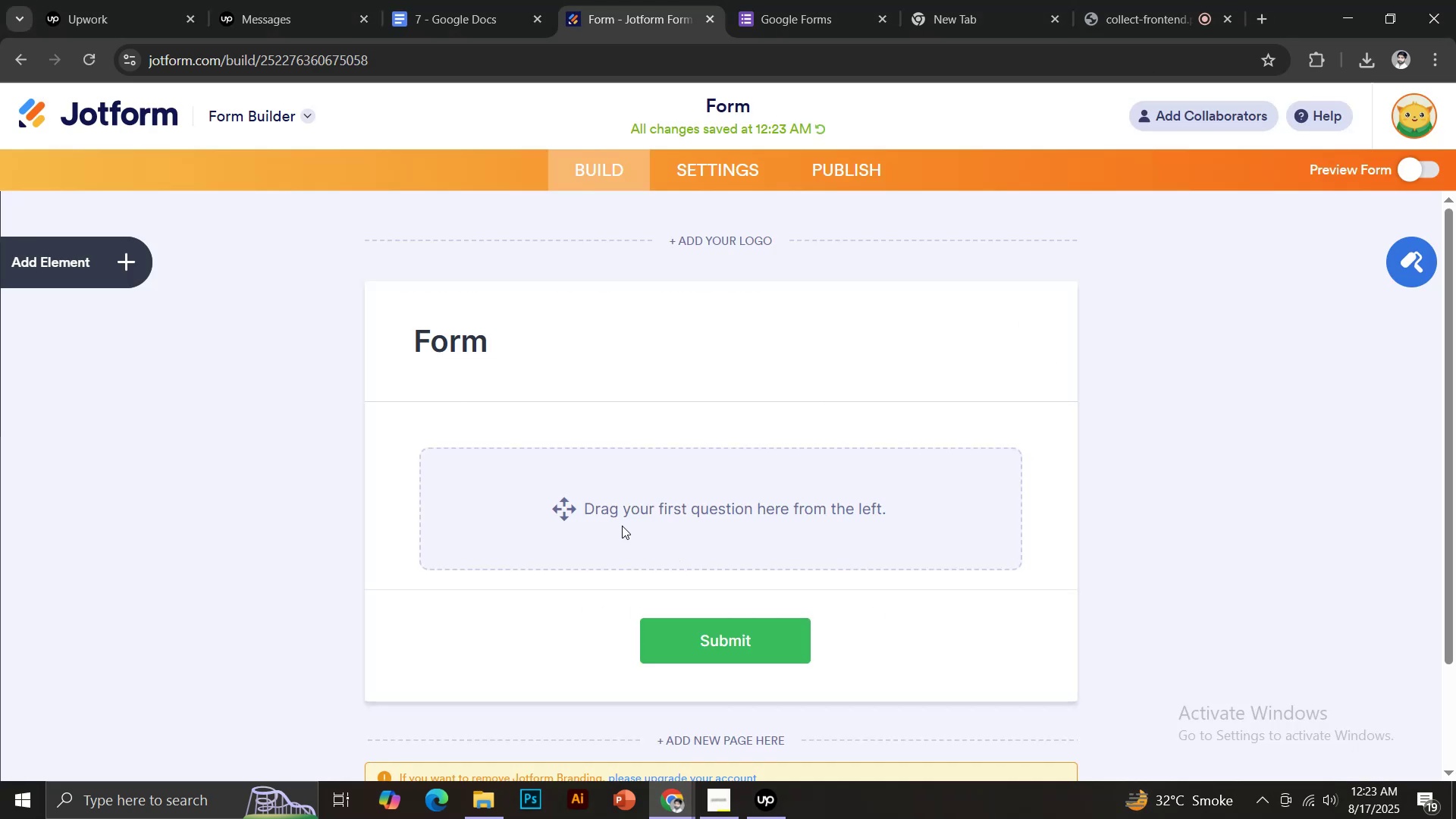 
left_click([108, 250])
 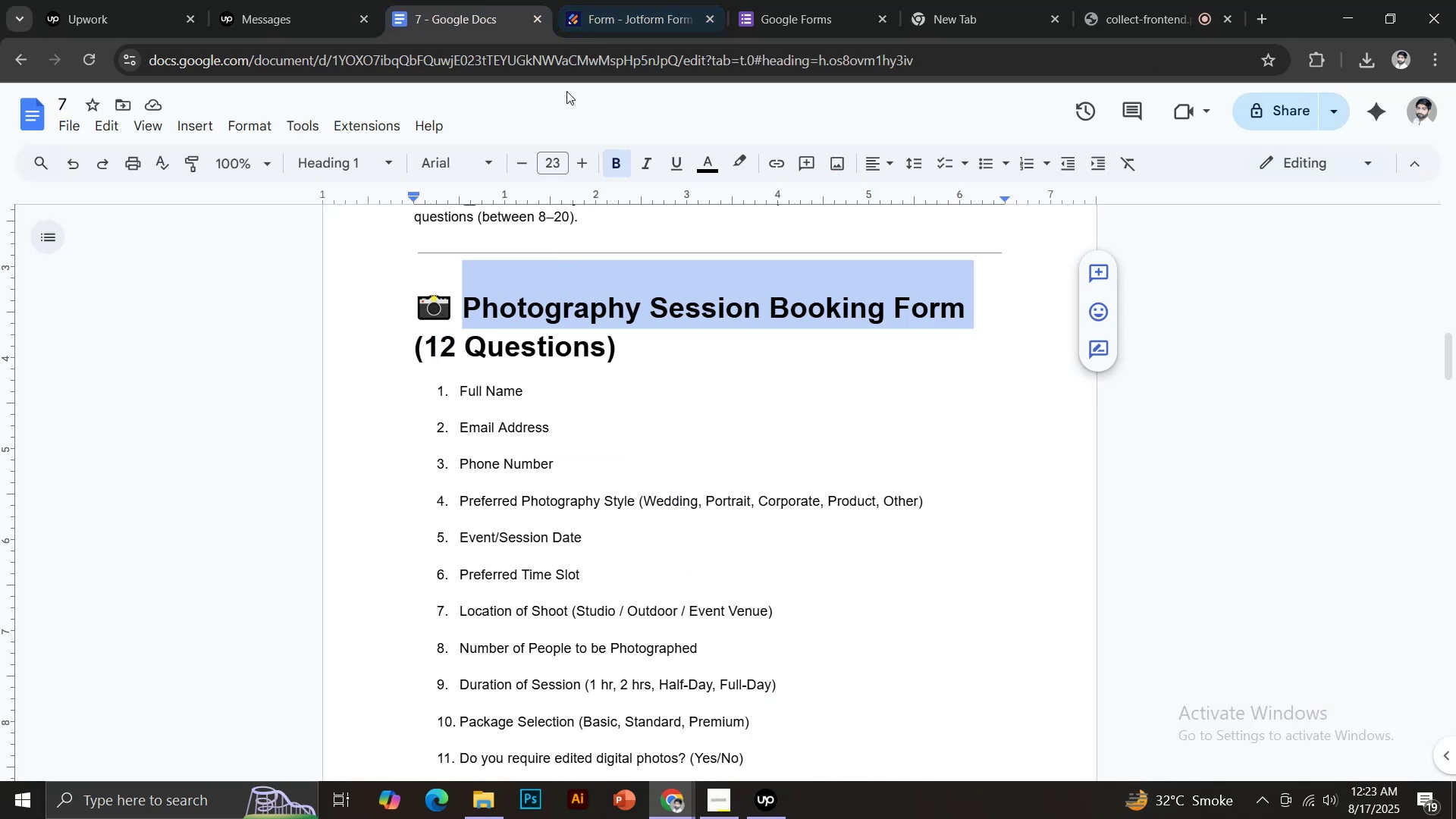 
left_click([792, 0])
 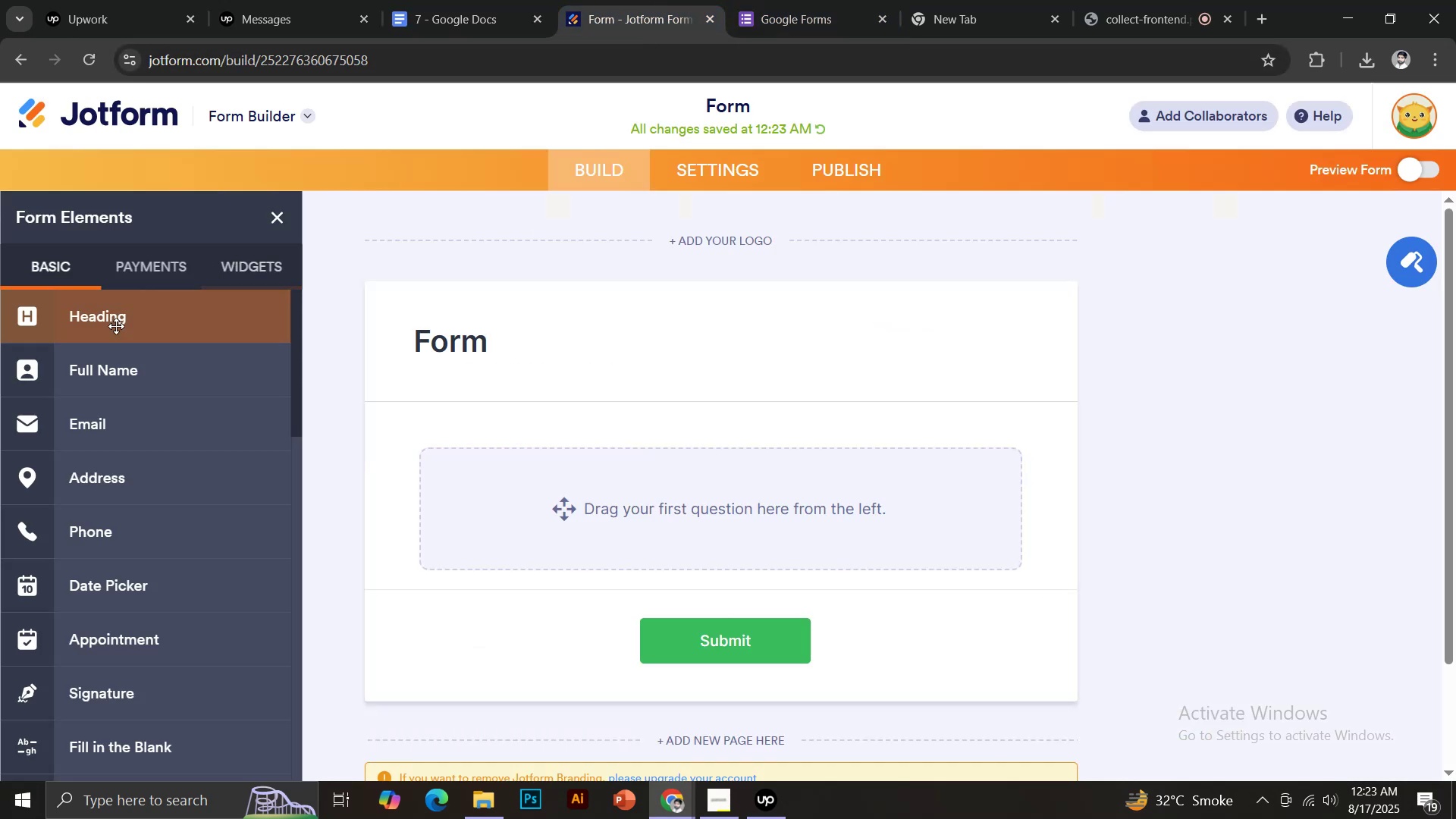 
left_click([110, 381])
 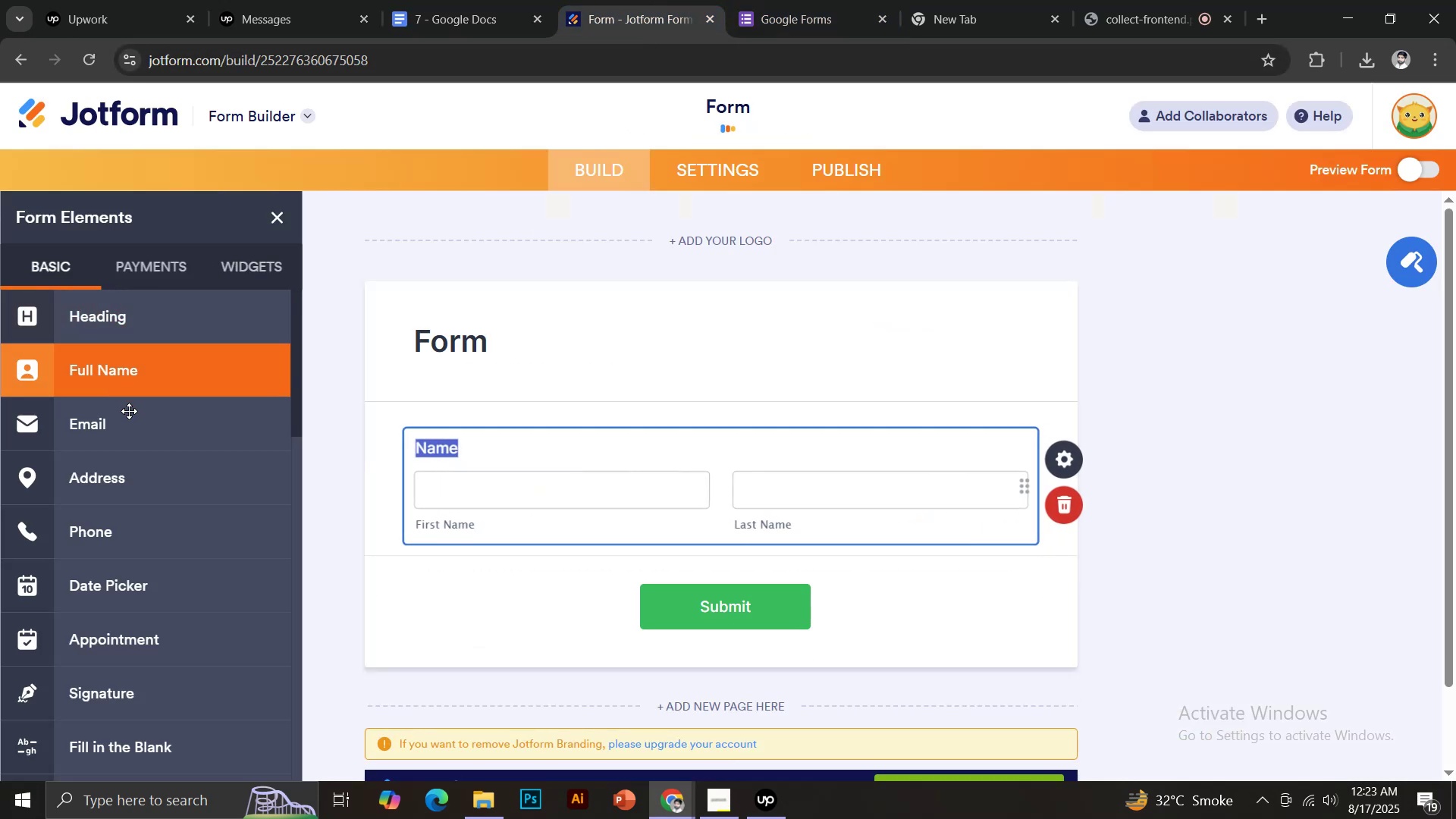 
left_click([130, 431])
 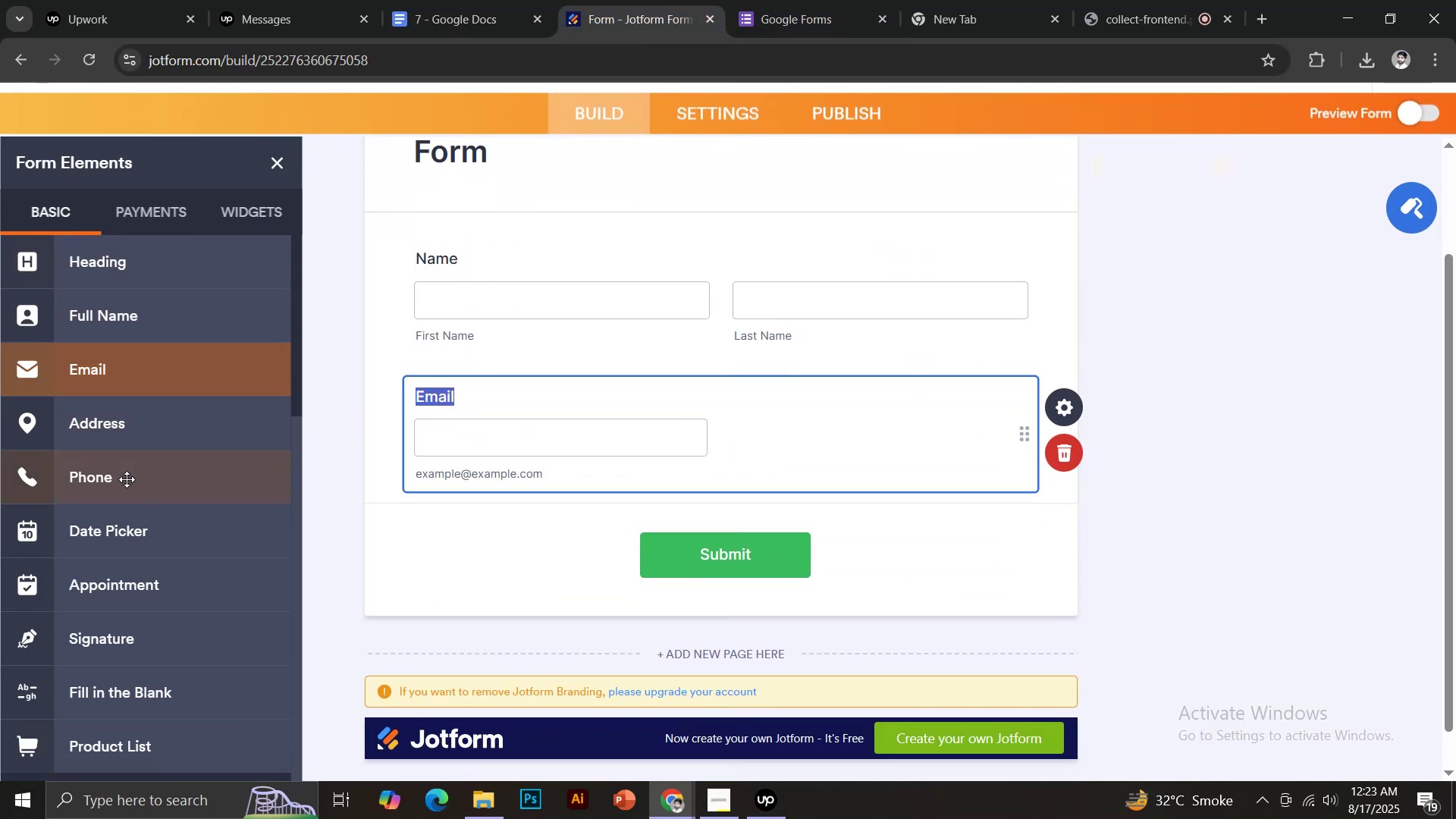 
left_click([118, 481])
 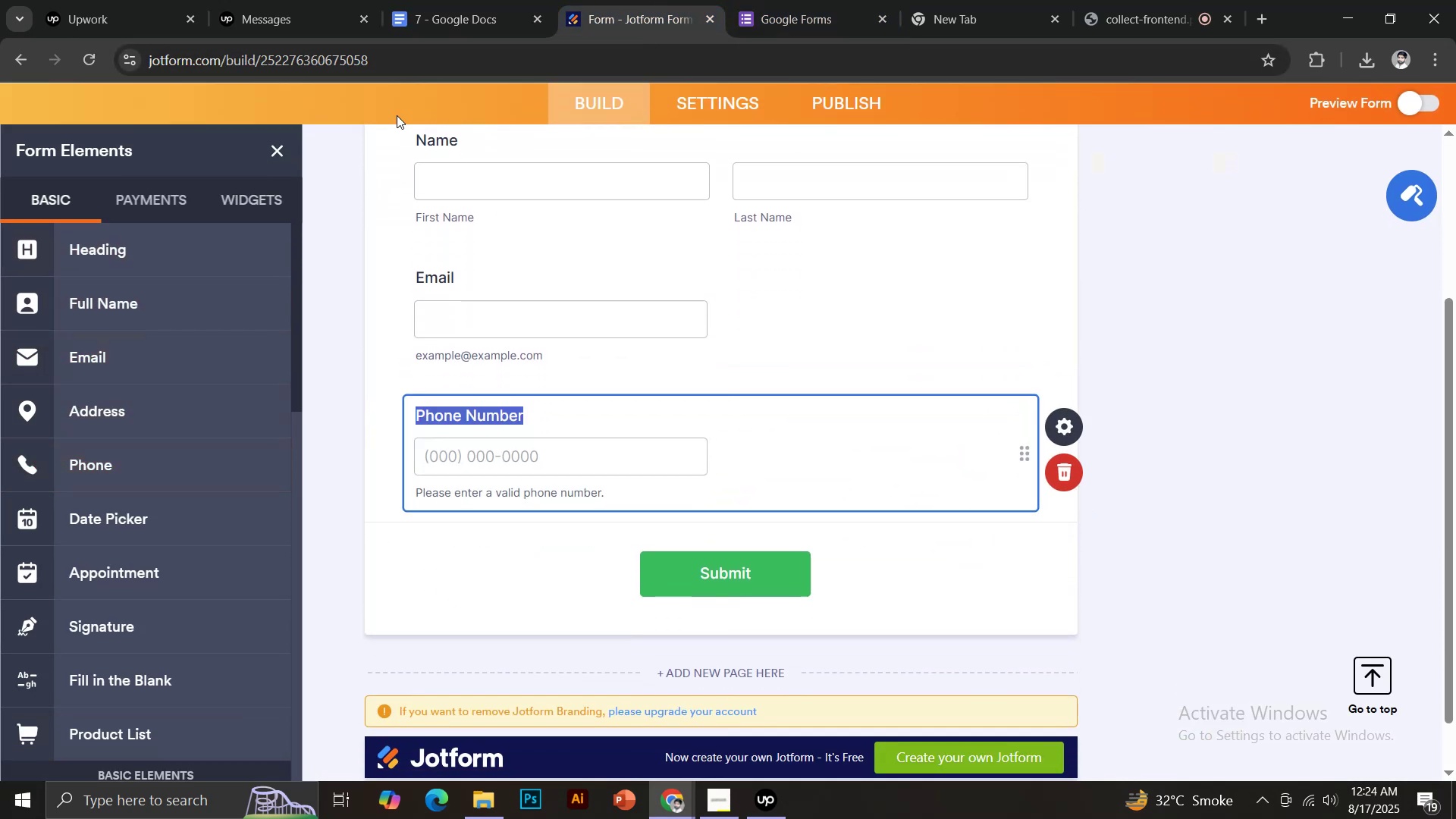 
left_click([429, 0])
 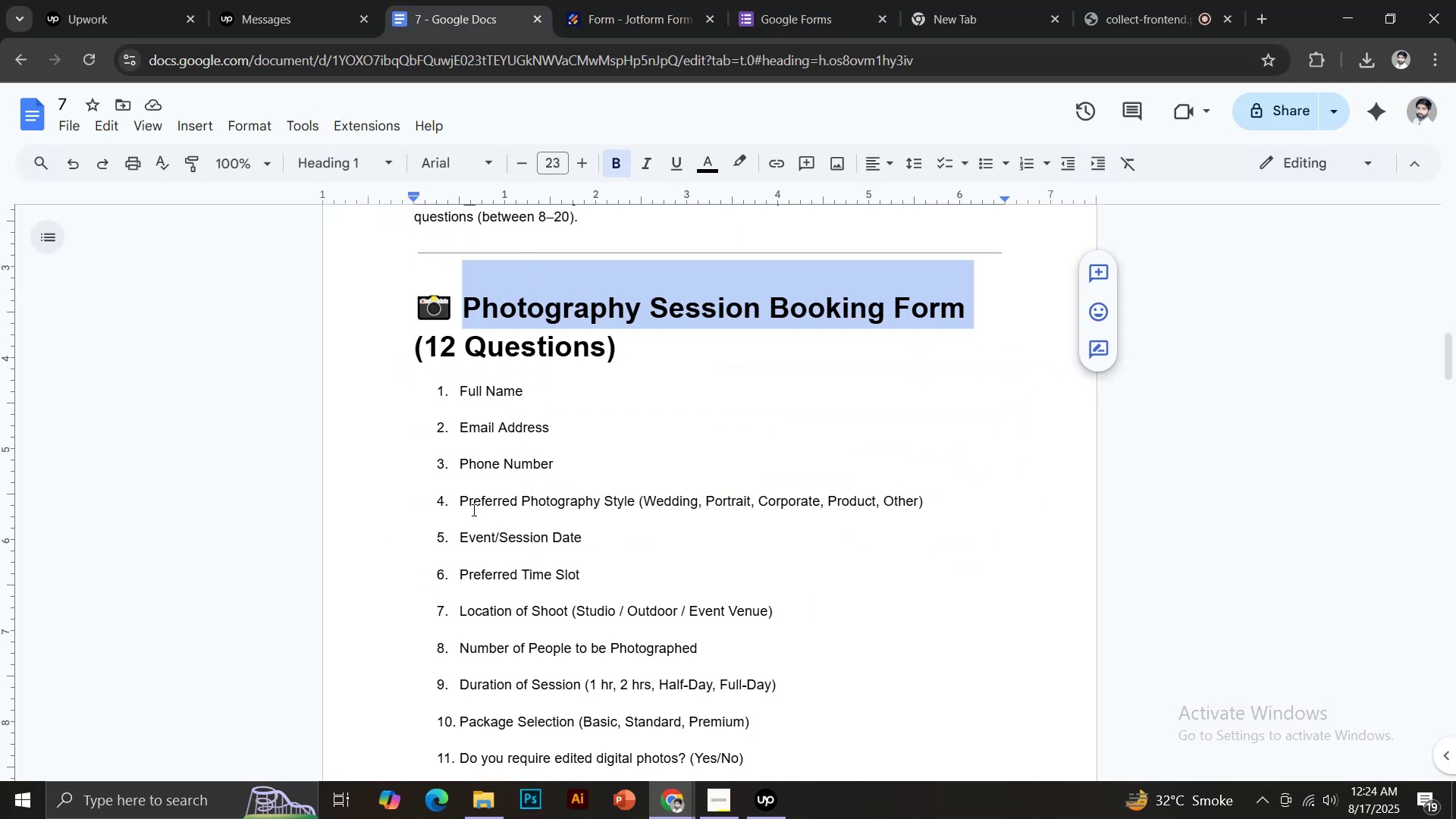 
left_click_drag(start_coordinate=[460, 498], to_coordinate=[588, 496])
 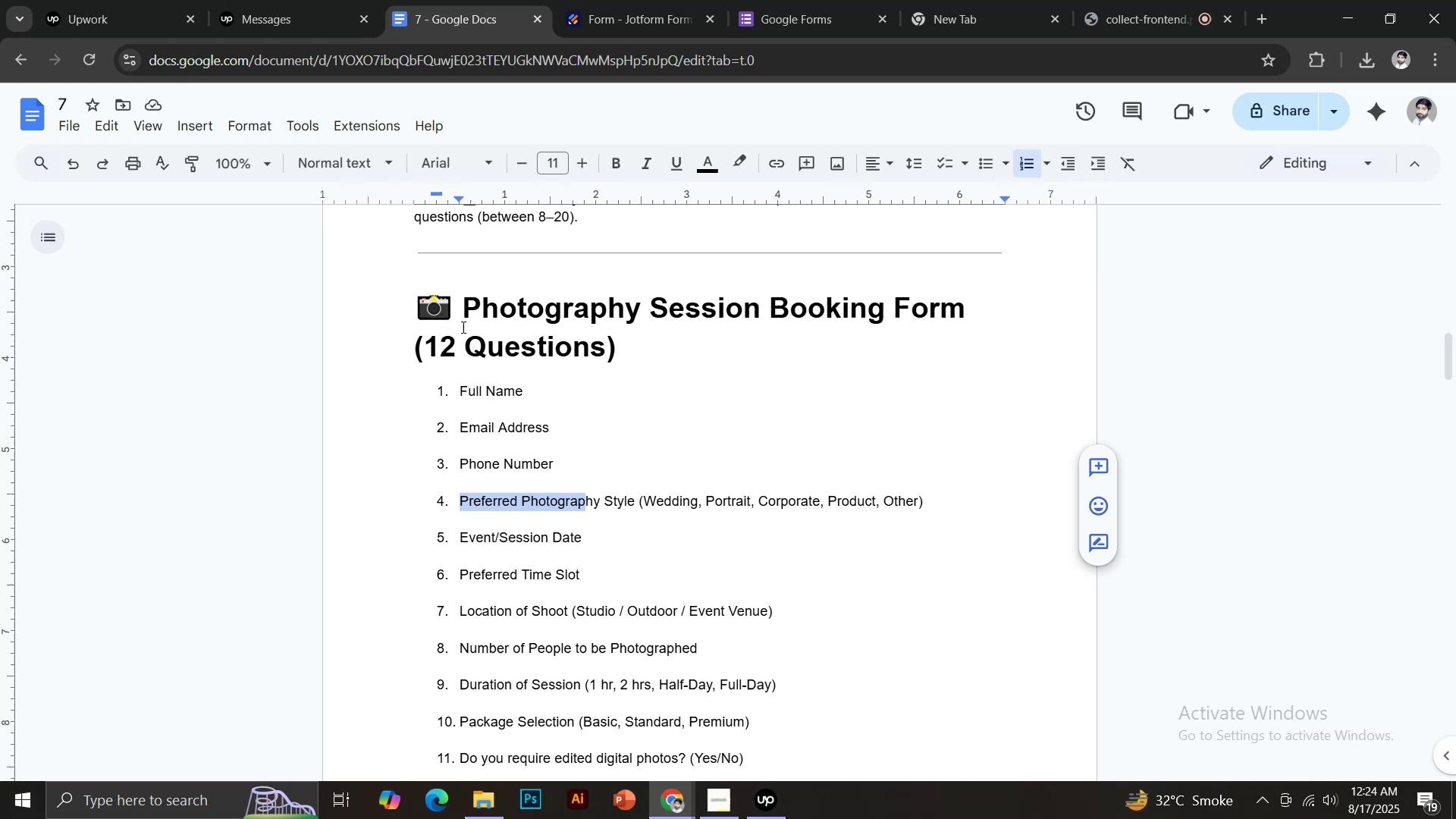 
left_click_drag(start_coordinate=[463, 306], to_coordinate=[976, 302])
 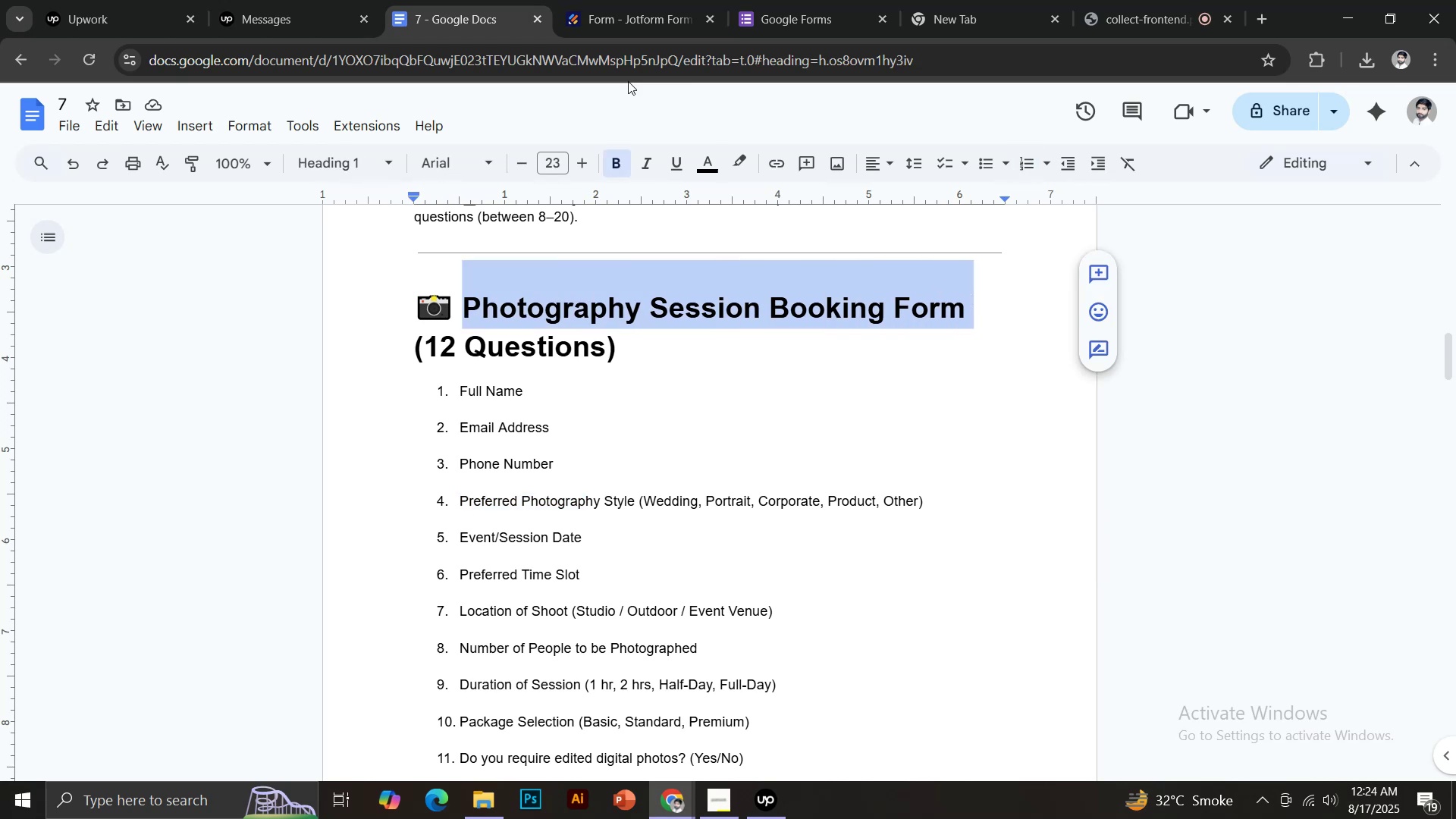 
key(Control+C)
 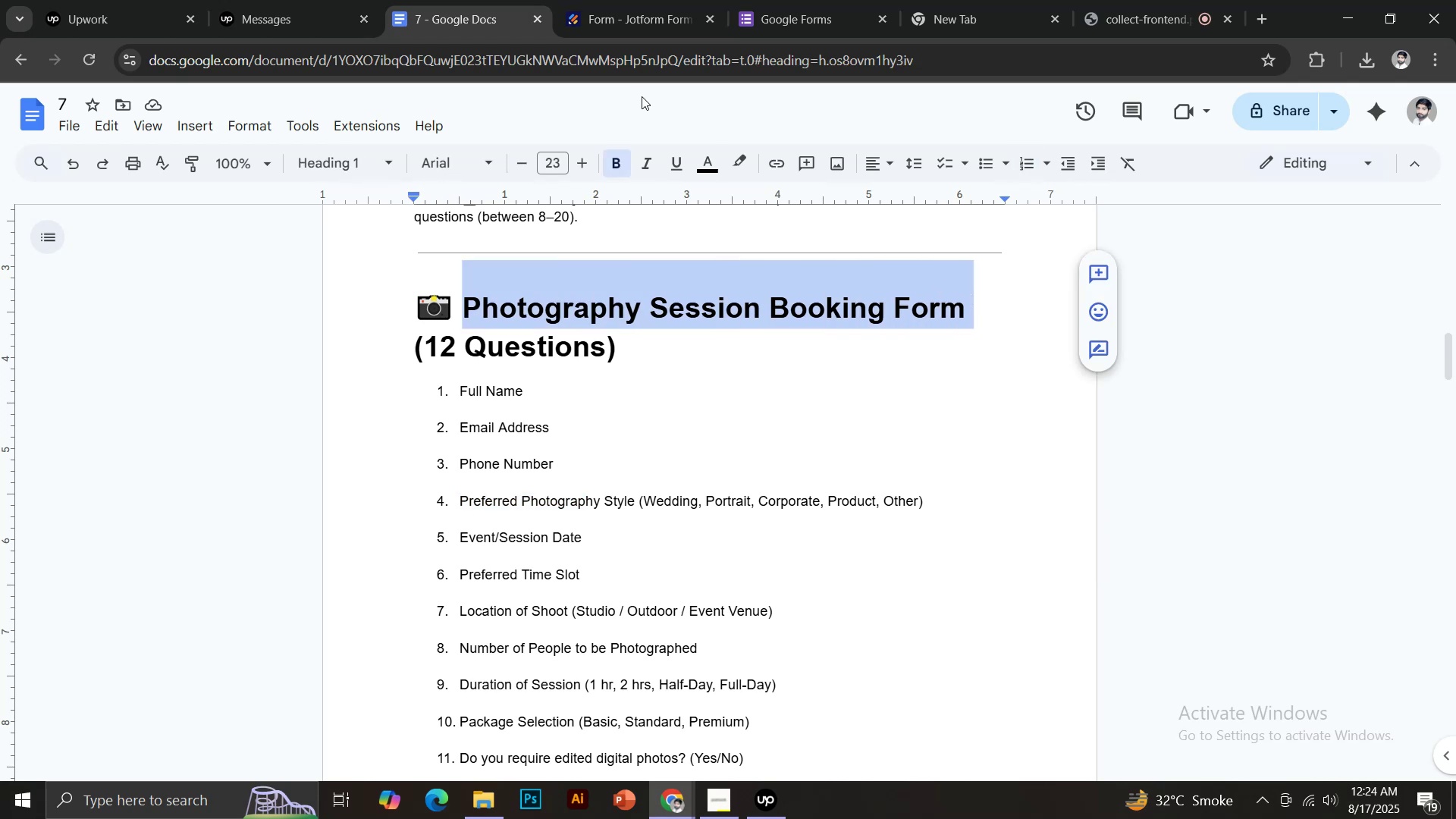 
left_click([591, 0])
 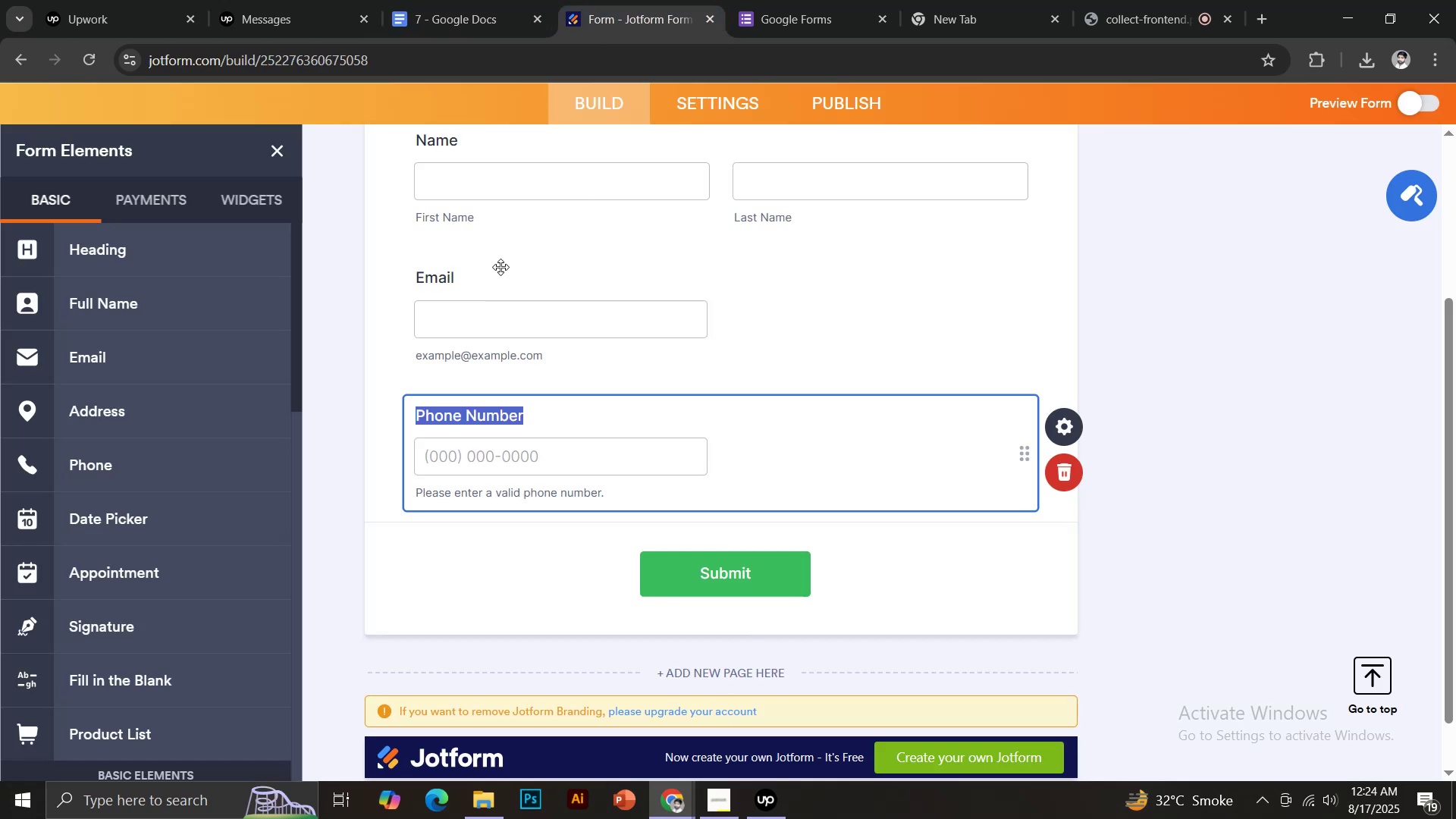 
scroll: coordinate [533, 284], scroll_direction: up, amount: 4.0
 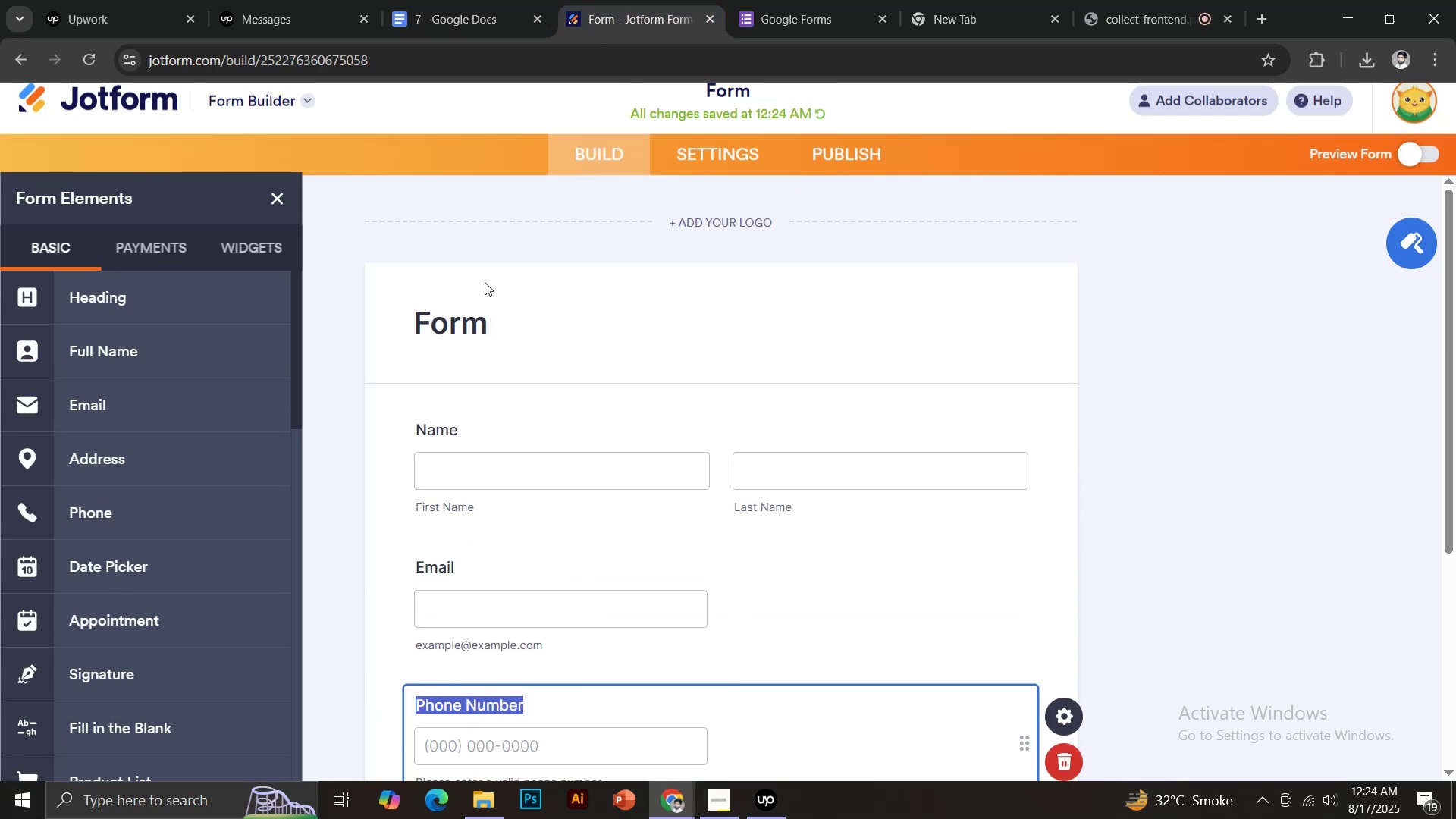 
left_click([460, 353])
 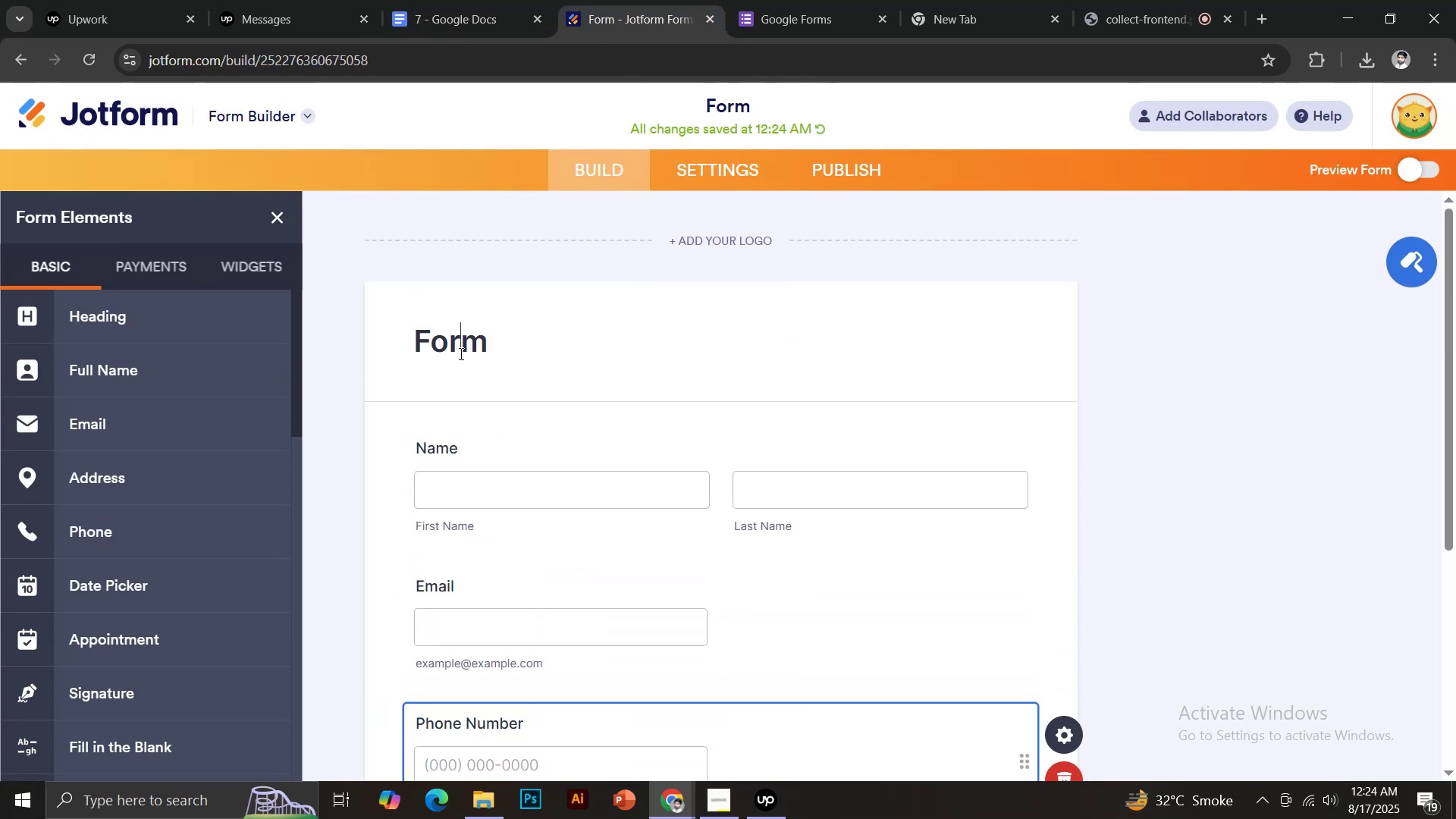 
key(Control+ControlLeft)
 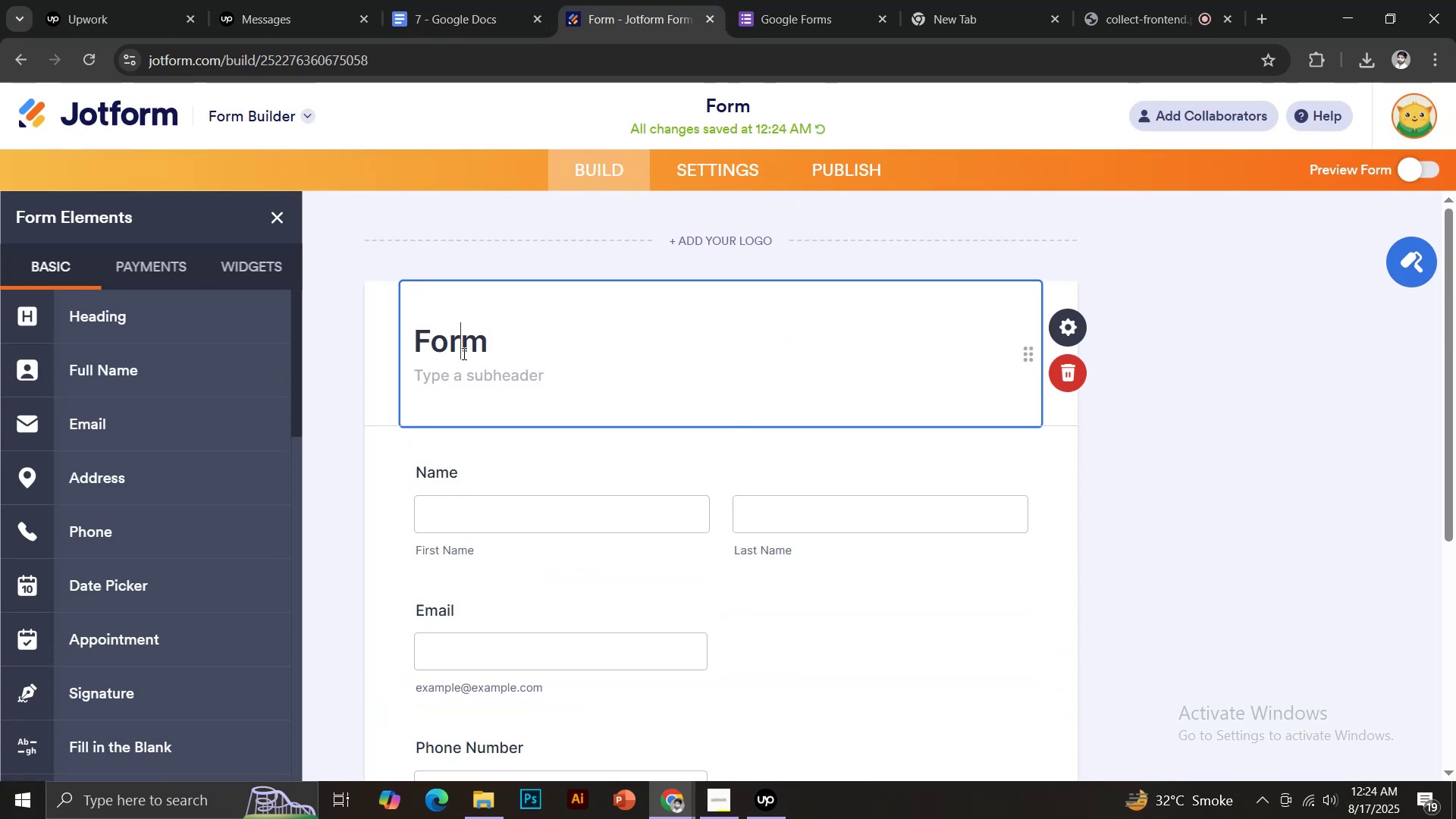 
key(Control+A)
 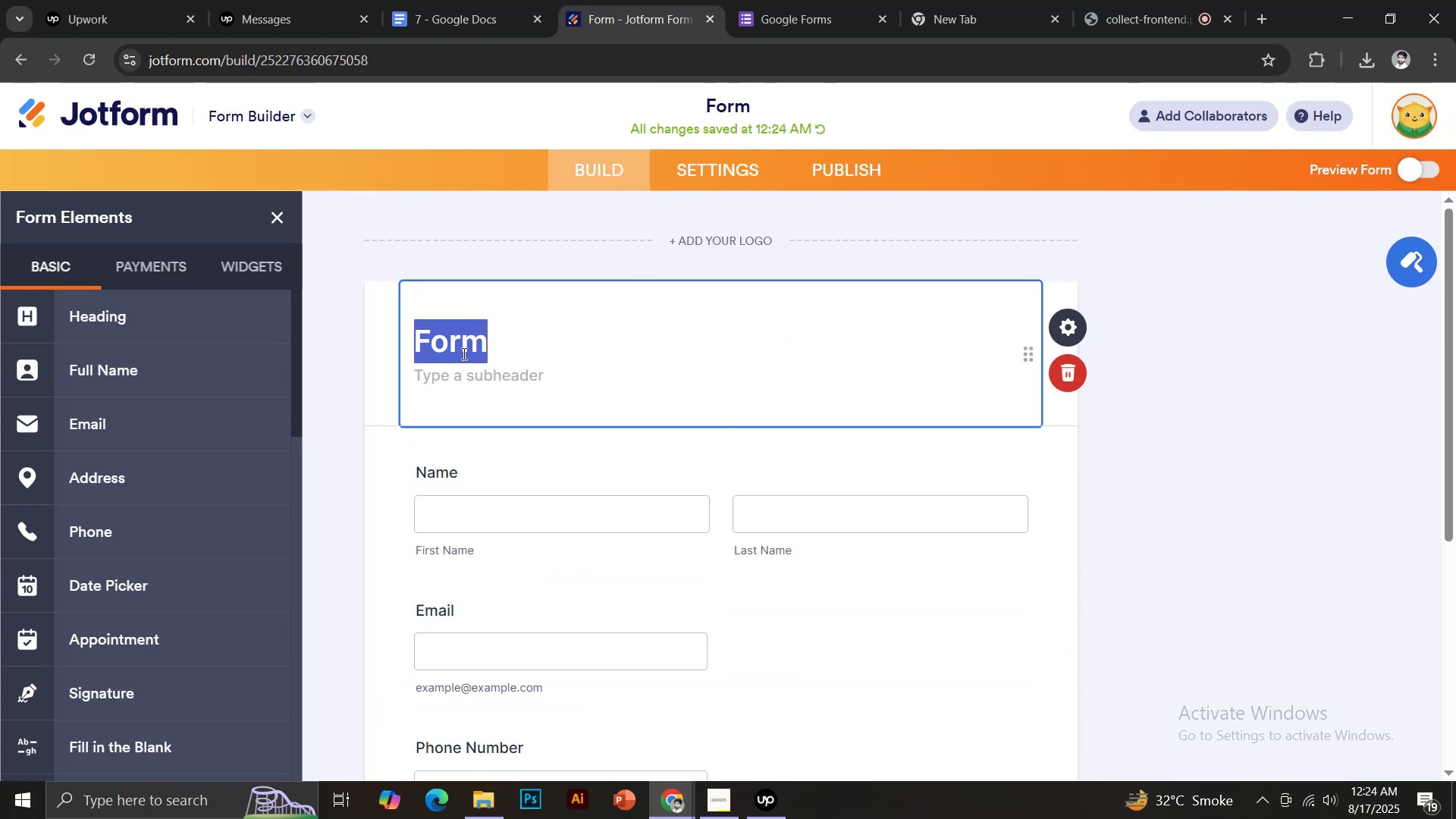 
key(Control+Shift+V)
 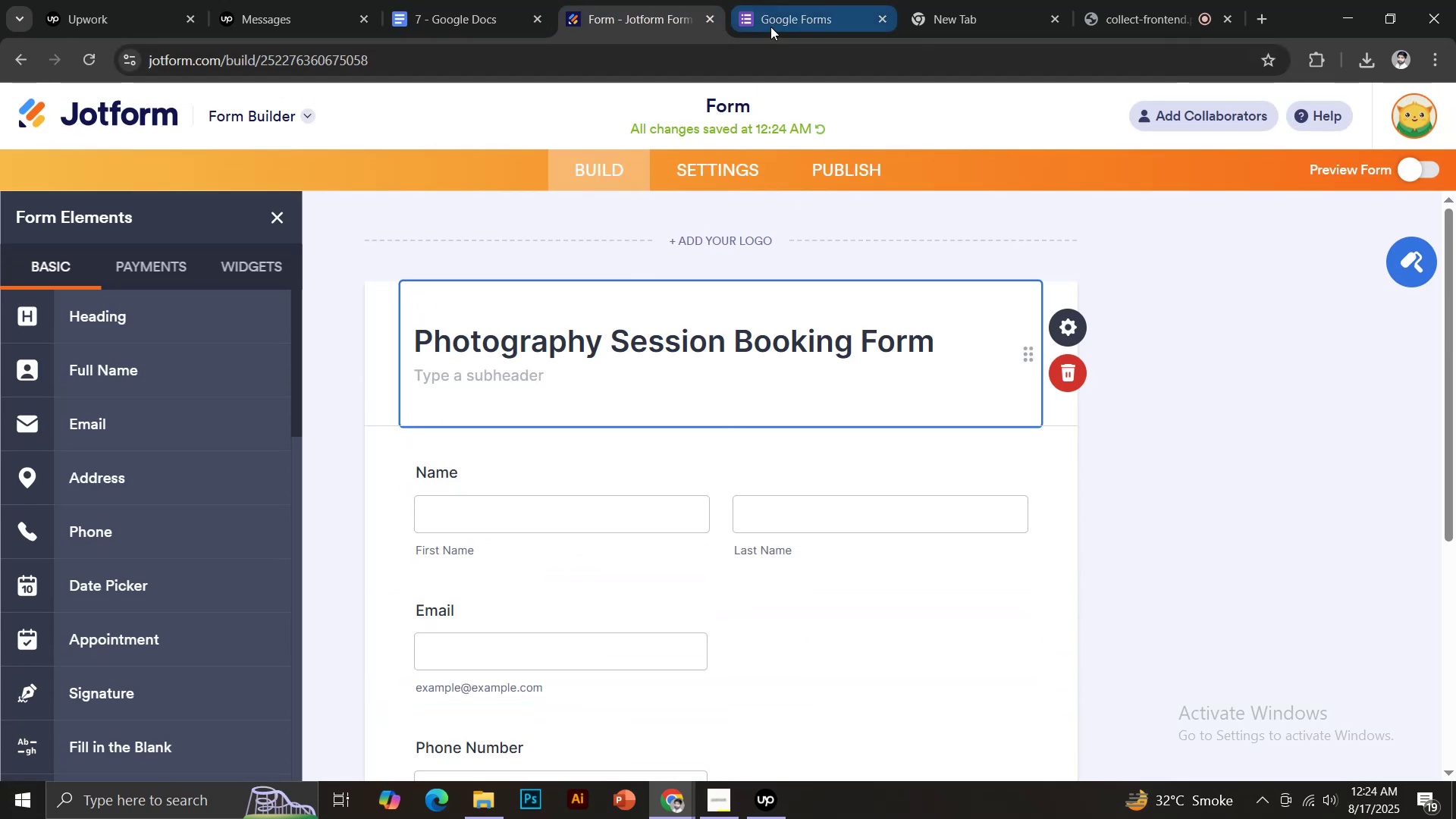 
left_click([460, 0])
 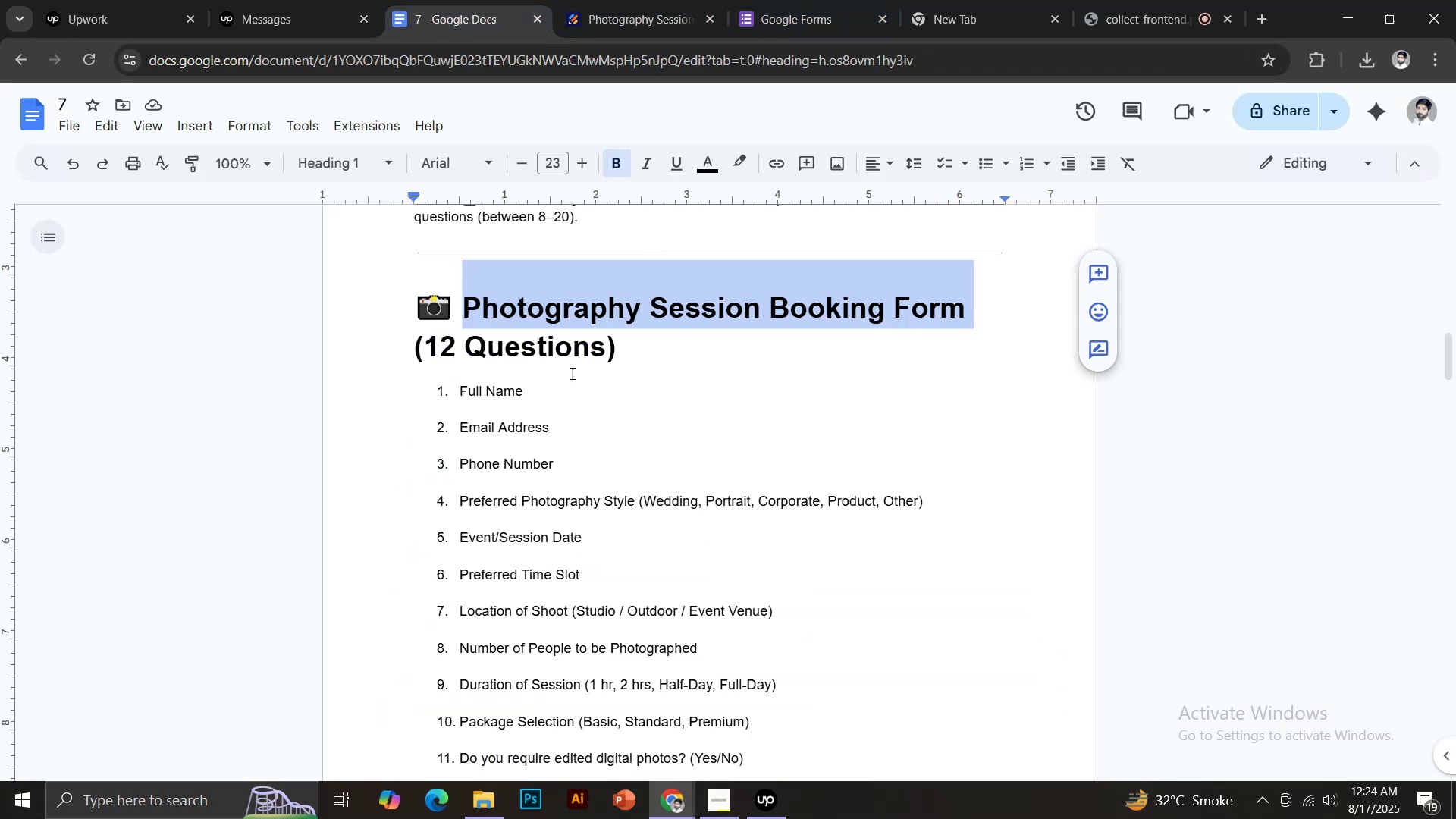 
scroll: coordinate [686, 500], scroll_direction: down, amount: 3.0
 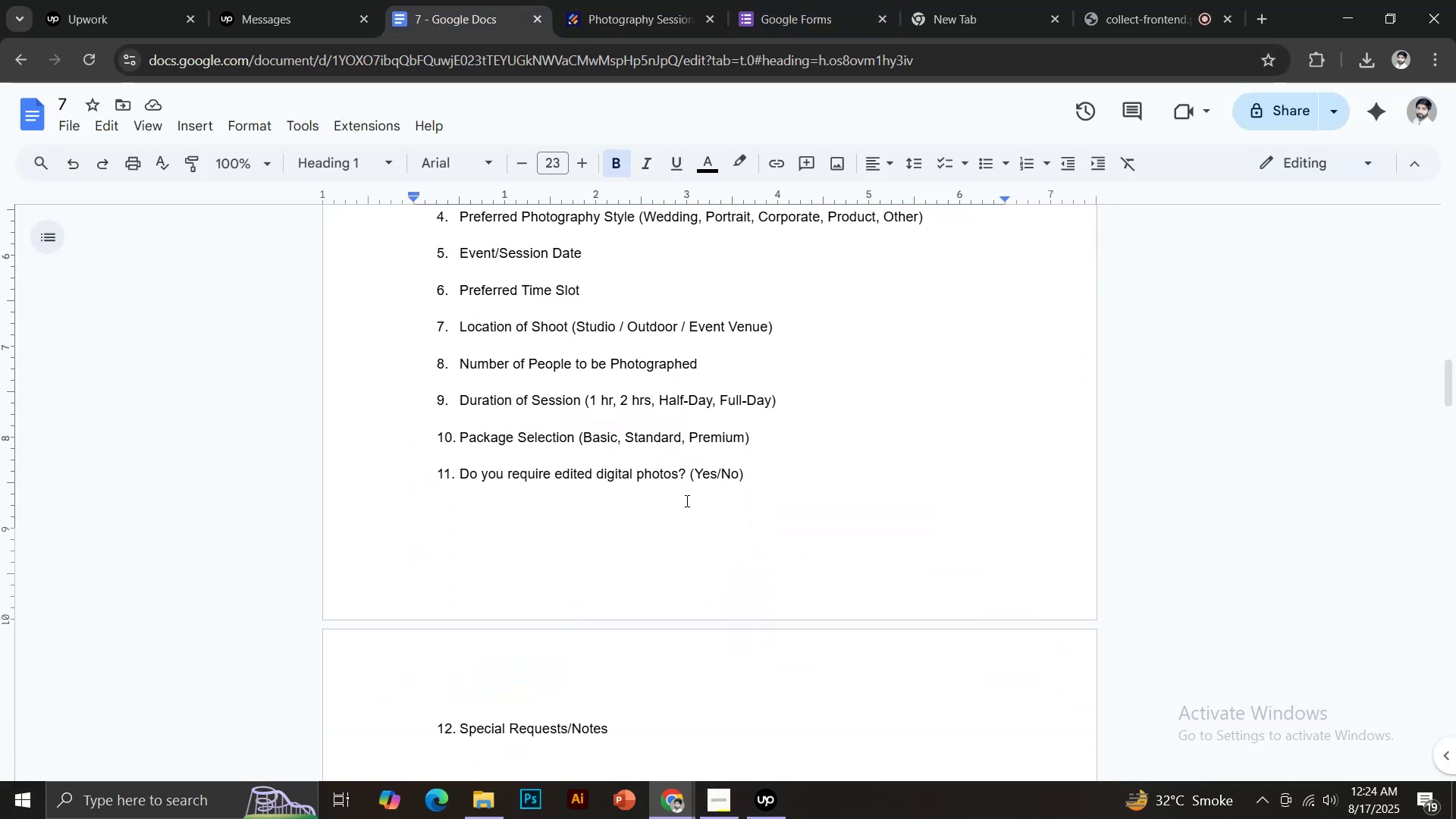 
scroll: coordinate [686, 501], scroll_direction: up, amount: 3.0
 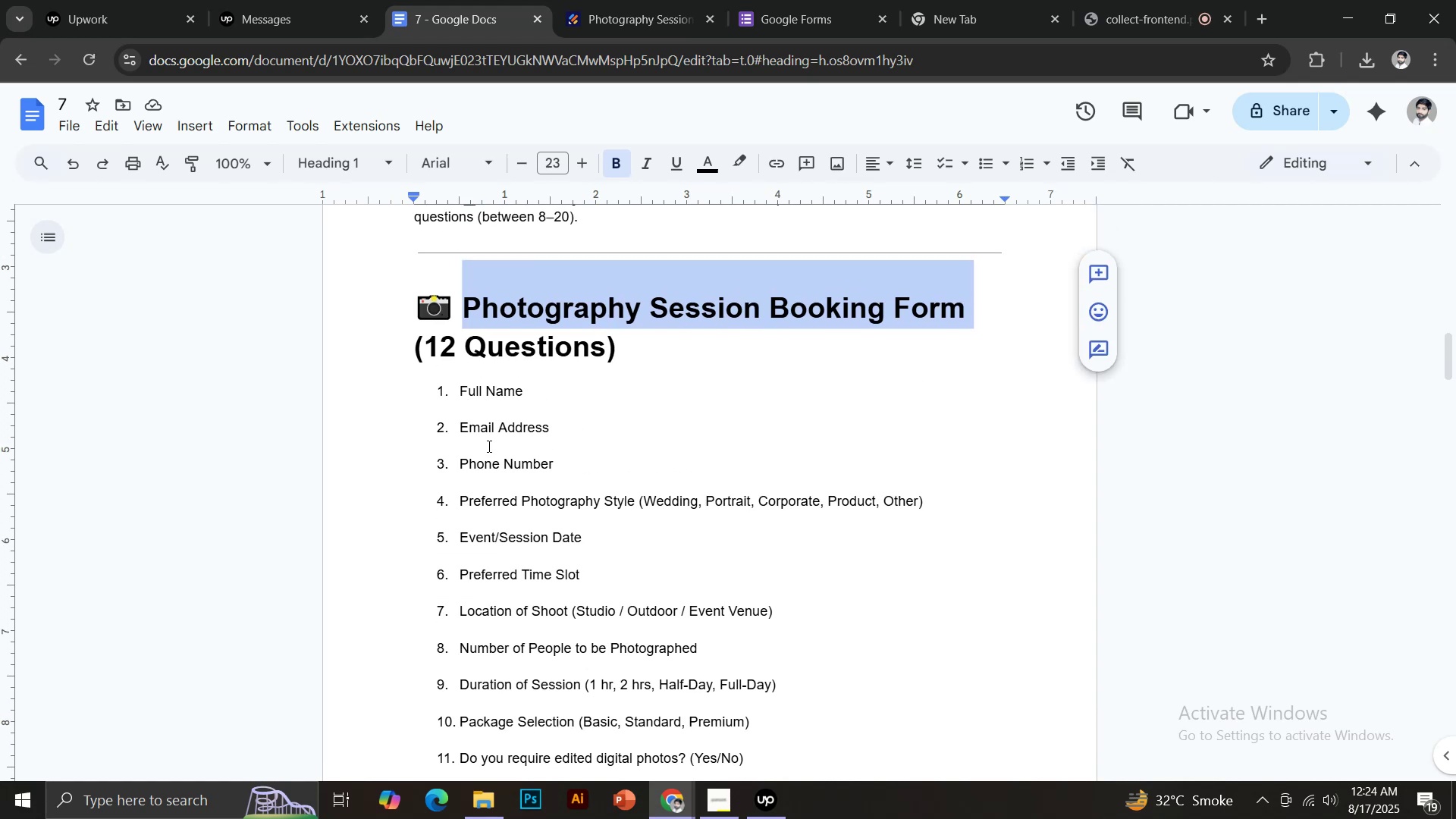 
left_click_drag(start_coordinate=[460, 503], to_coordinate=[634, 506])
 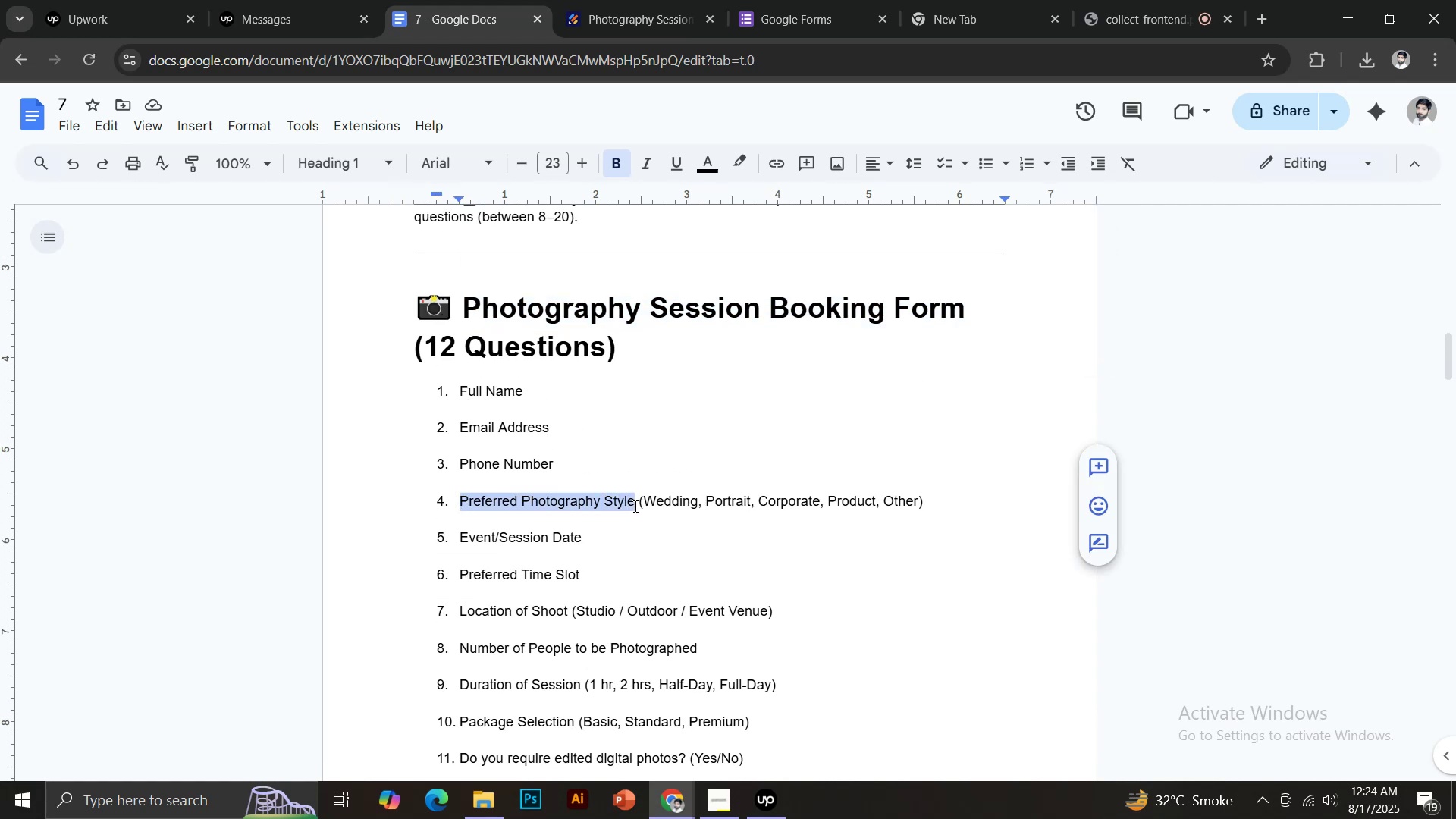 
key(Control+C)
 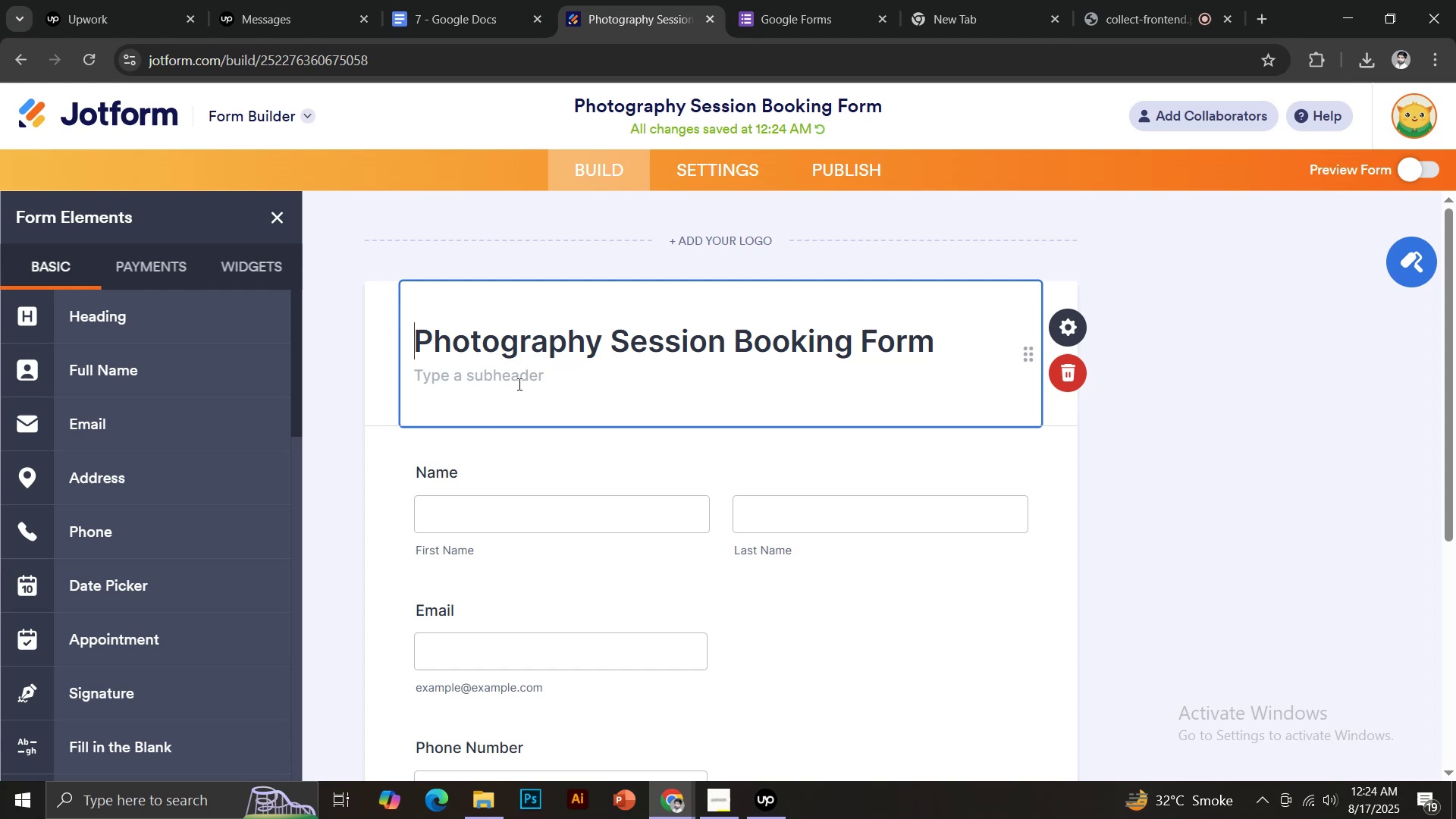 
scroll: coordinate [171, 535], scroll_direction: down, amount: 6.0
 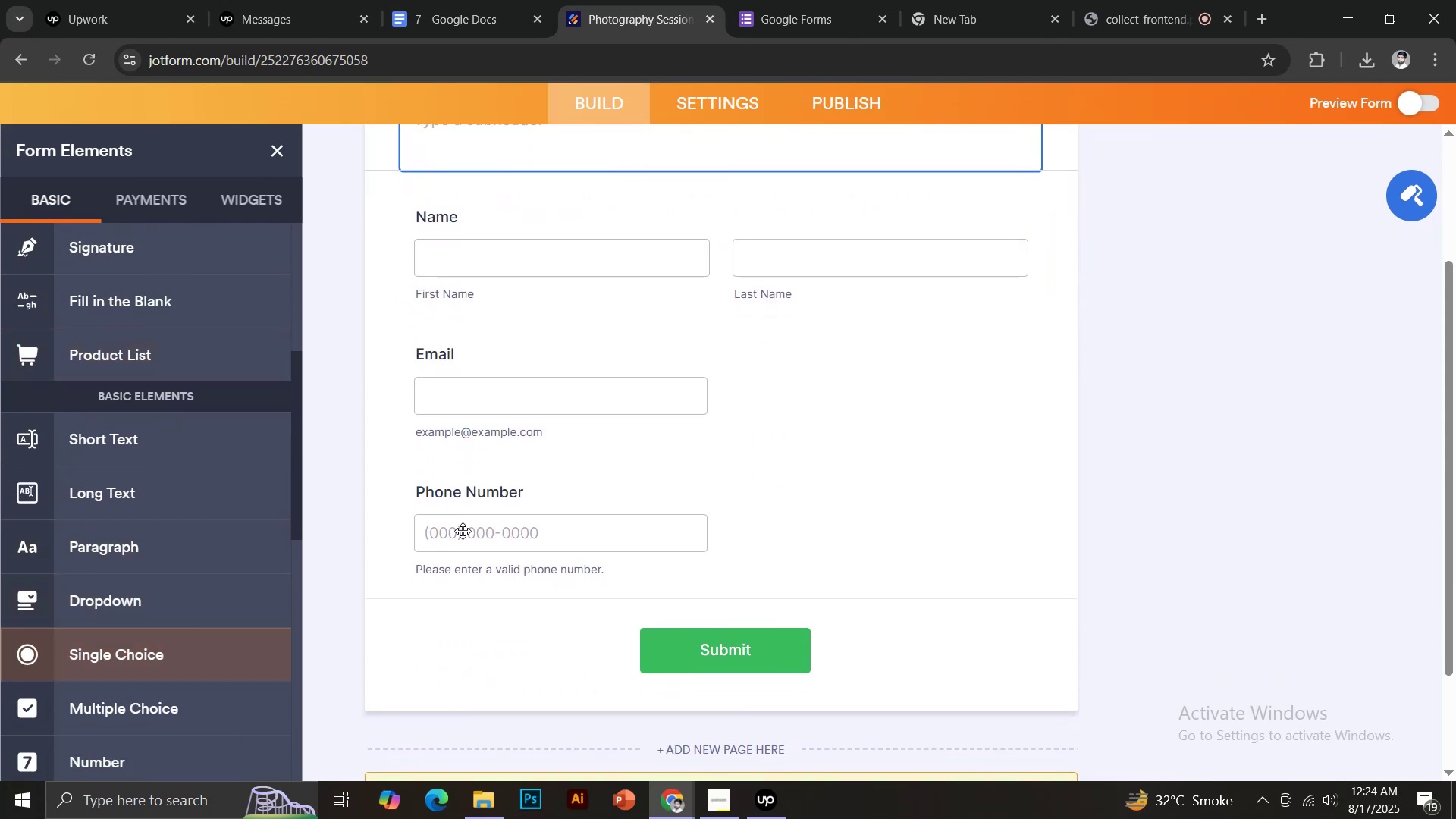 
key(Control+V)
 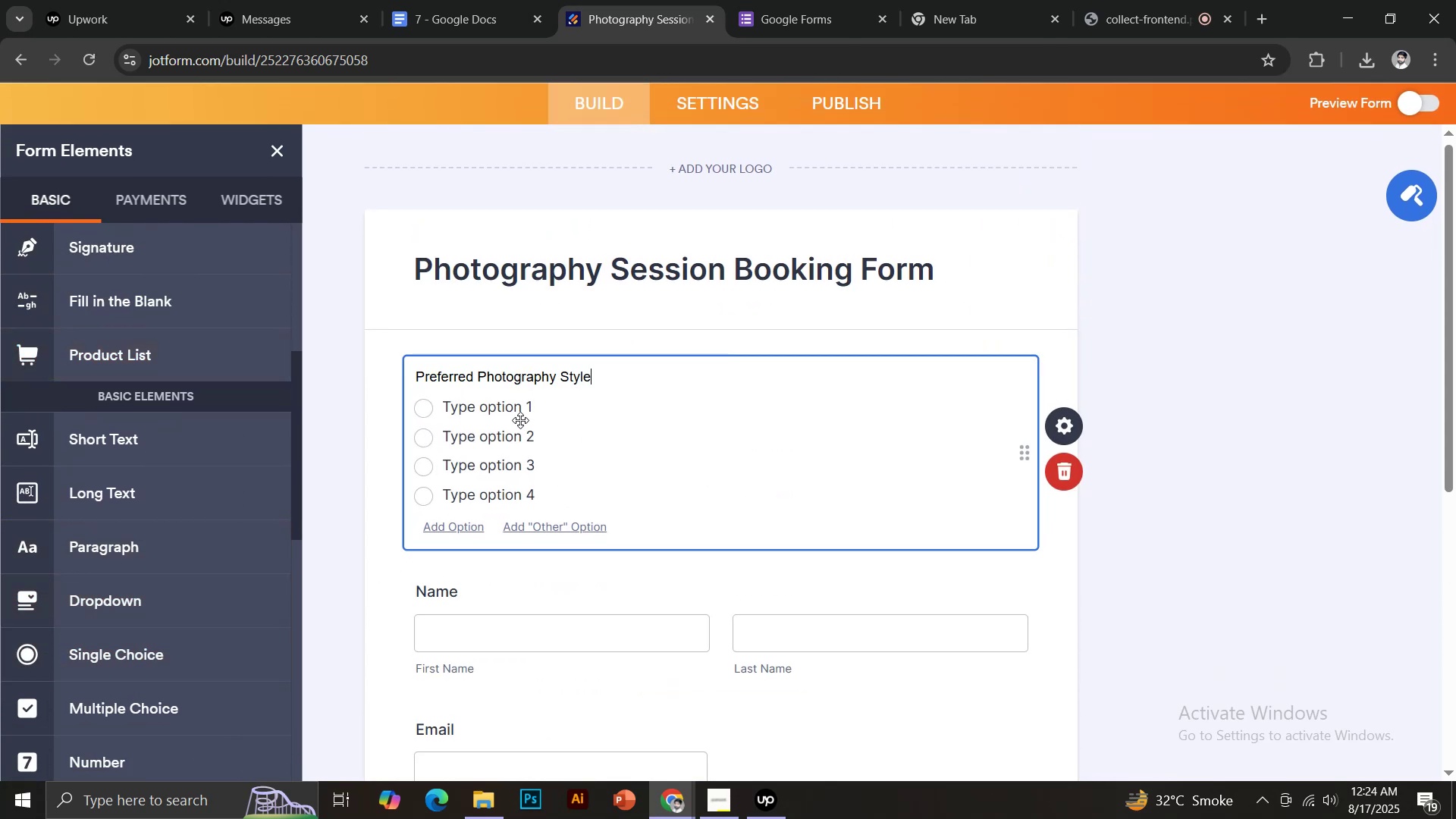 
left_click([485, 408])
 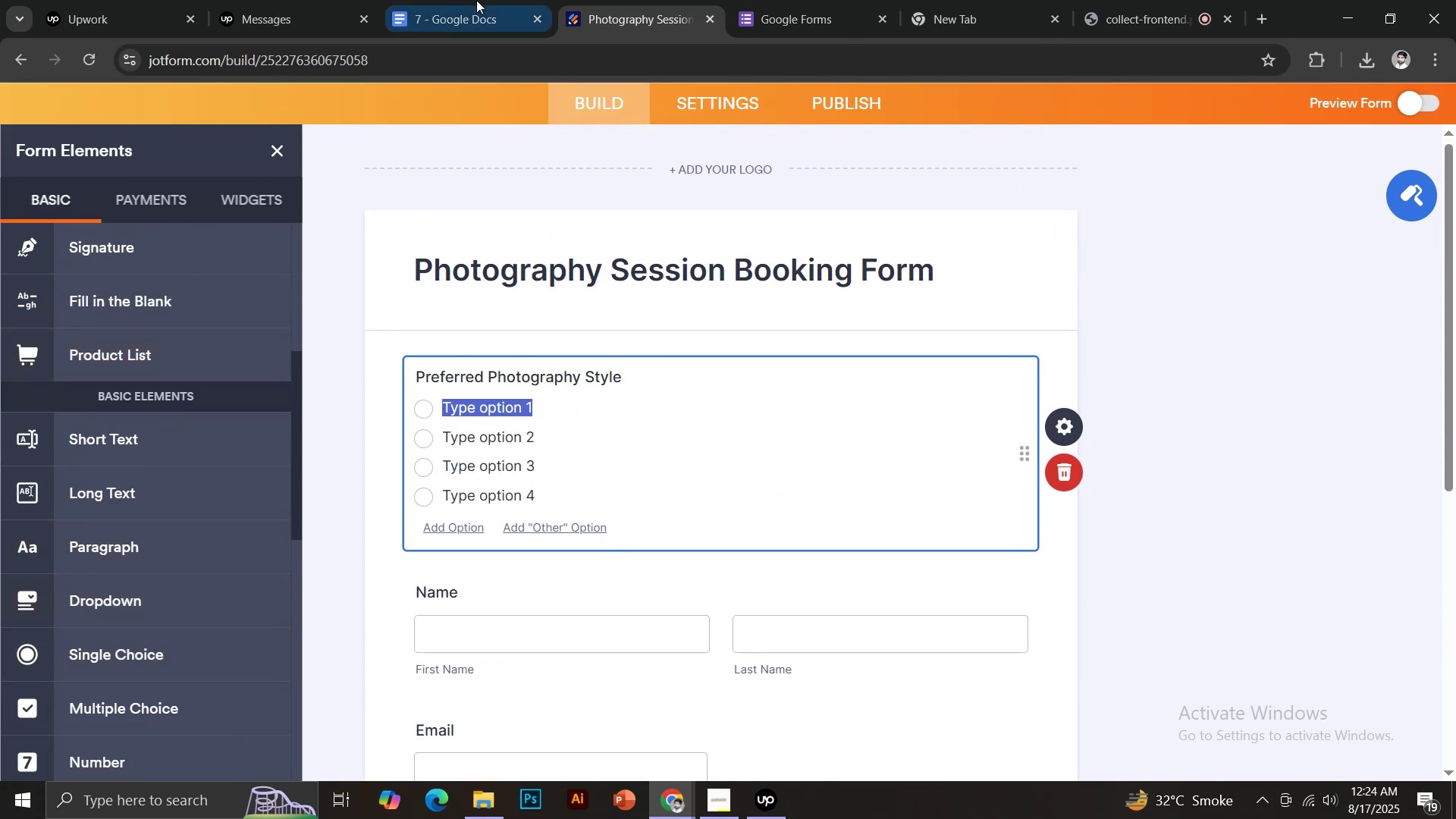 
left_click([465, 0])
 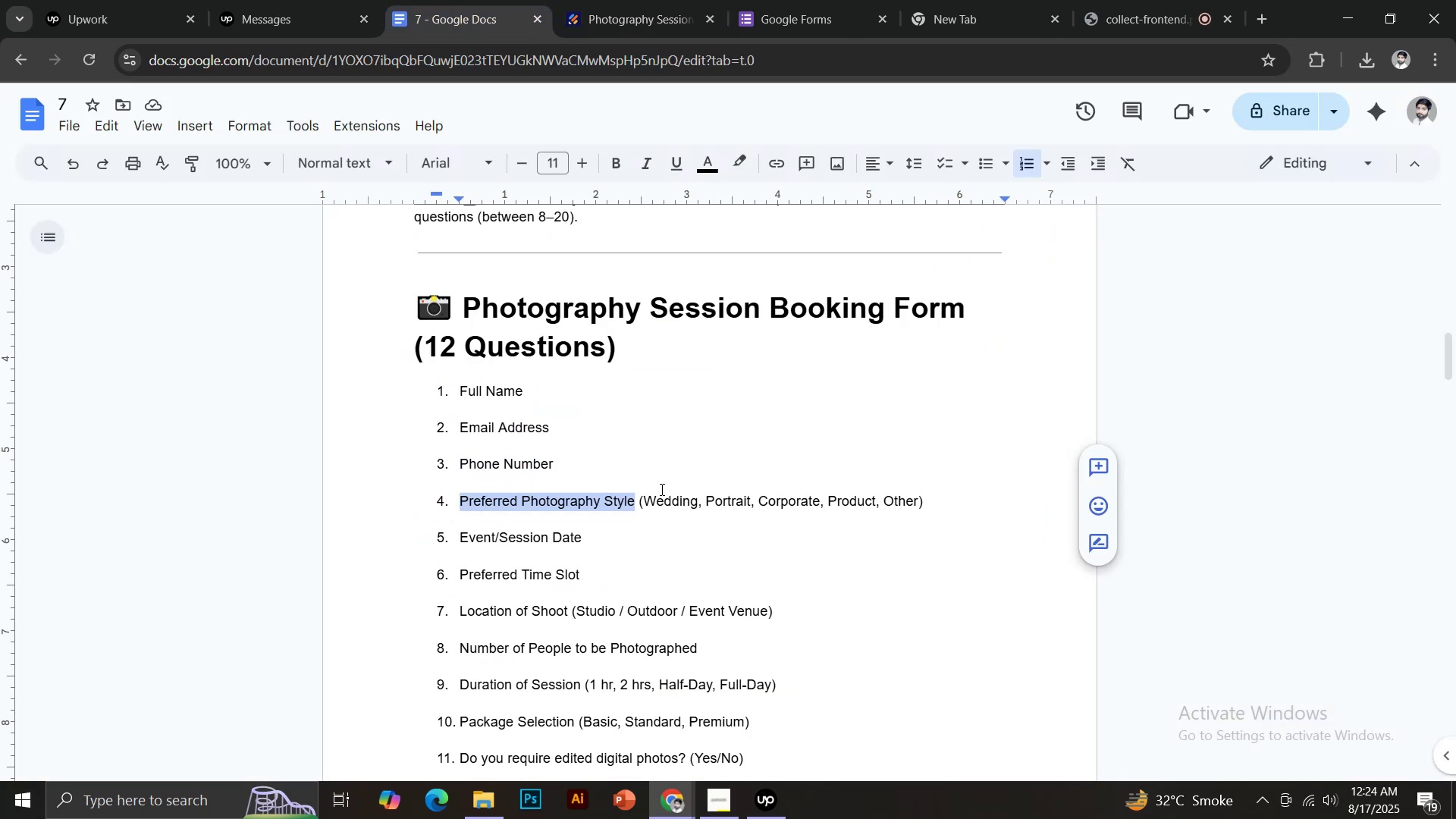 
left_click_drag(start_coordinate=[641, 500], to_coordinate=[698, 502])
 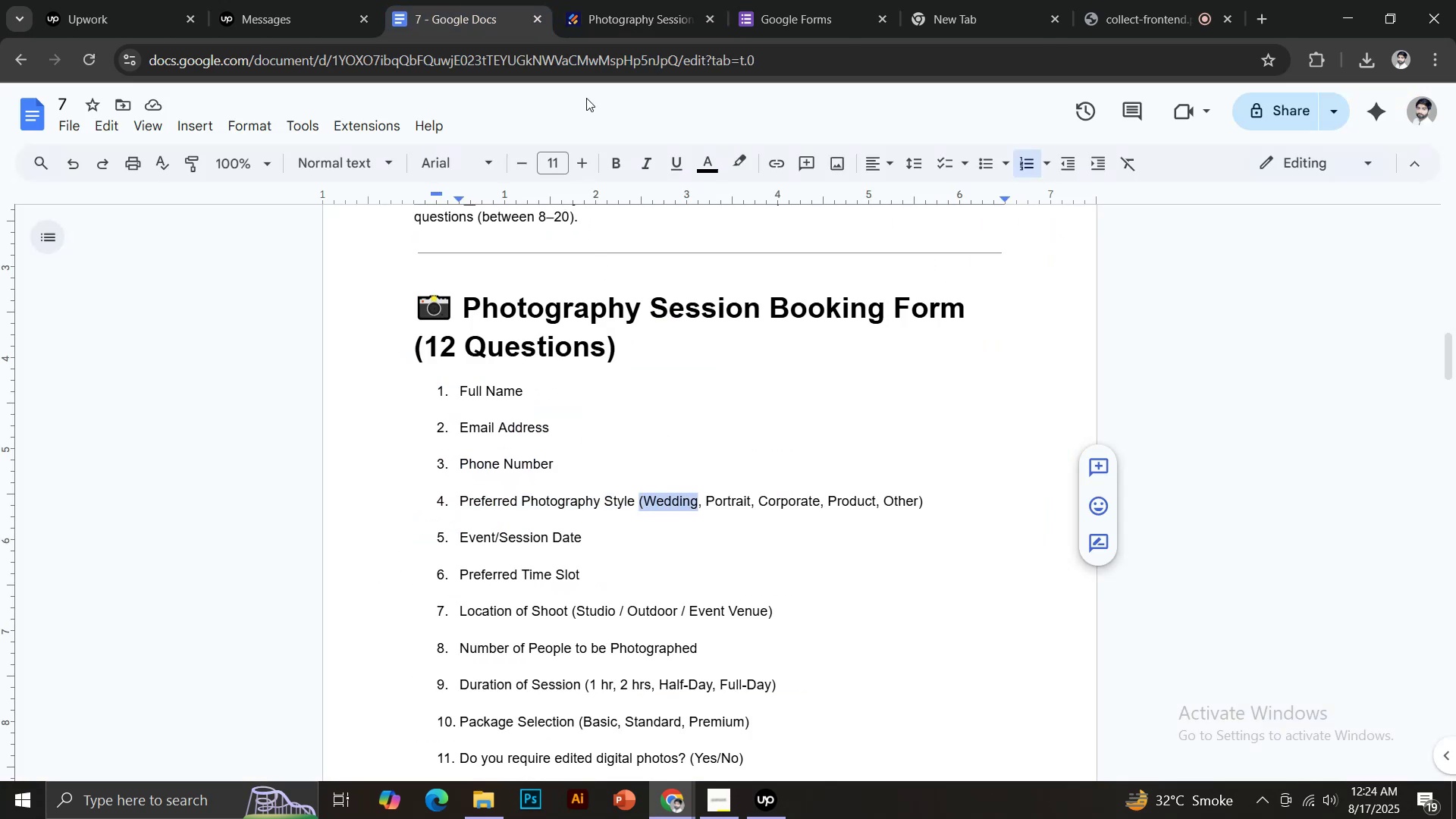 
key(Control+C)
 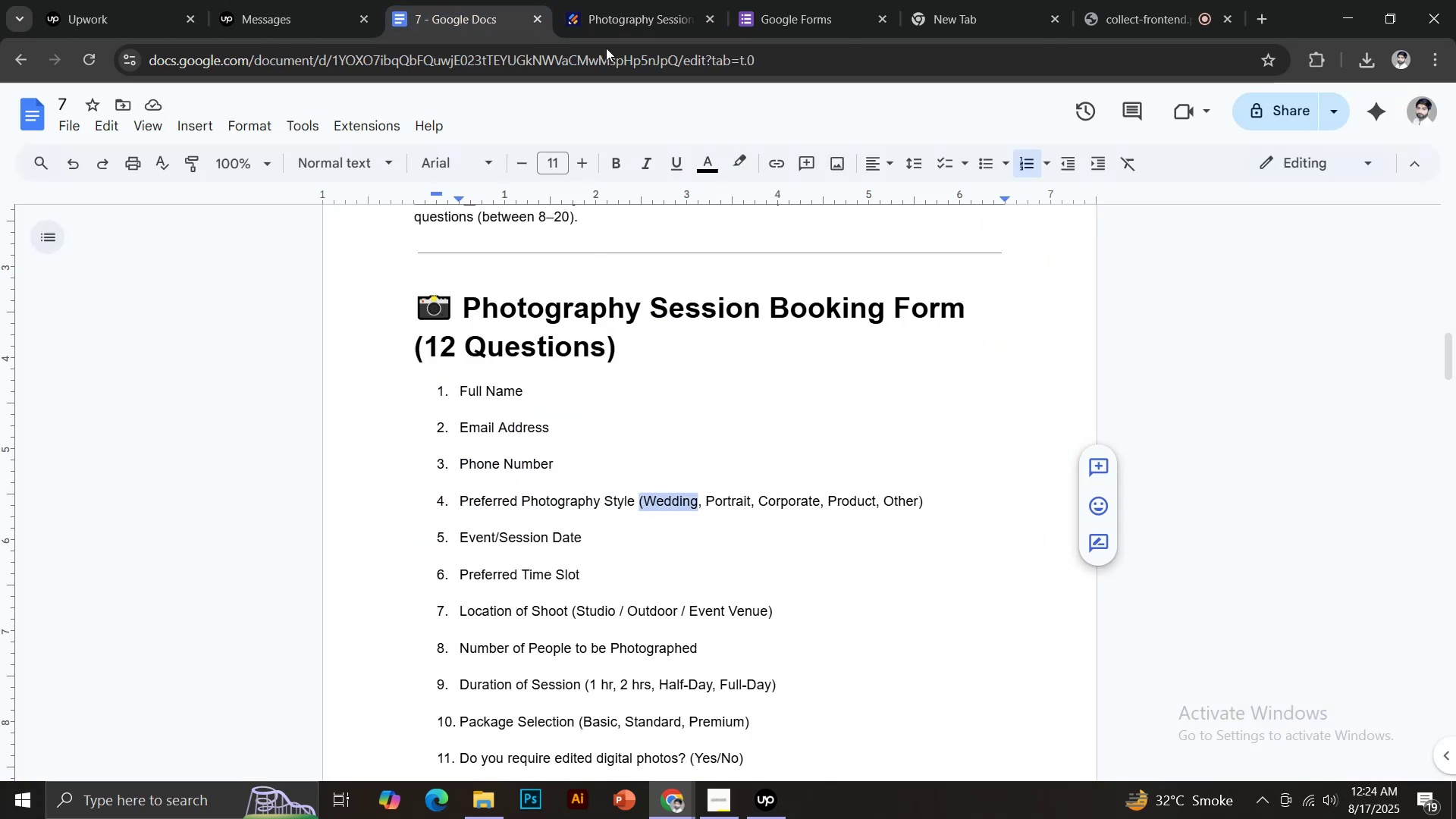 
left_click([609, 6])
 